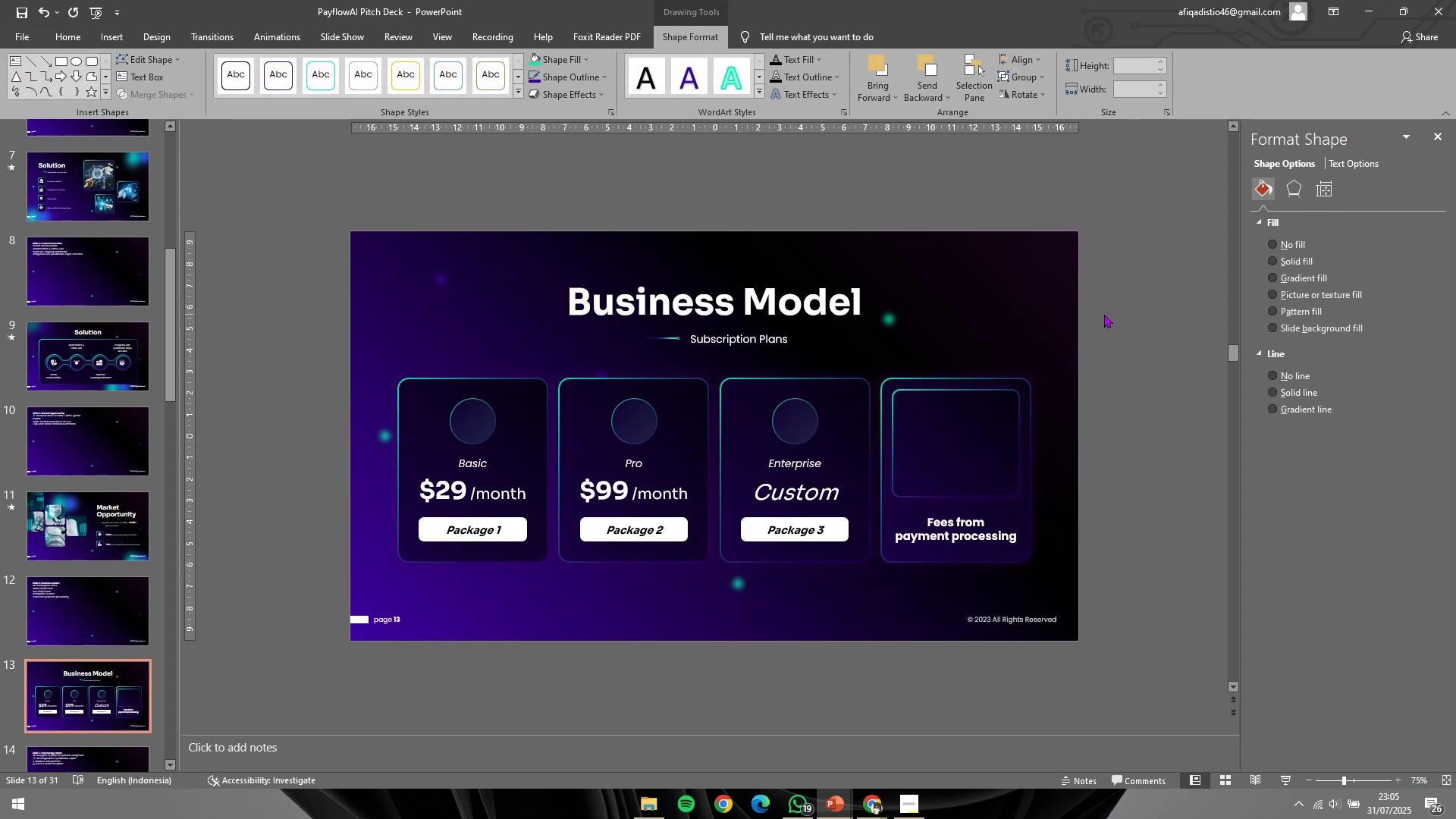 
hold_key(key=ControlLeft, duration=0.59)
scroll: coordinate [1093, 578], scroll_direction: none, amount: 0.0
 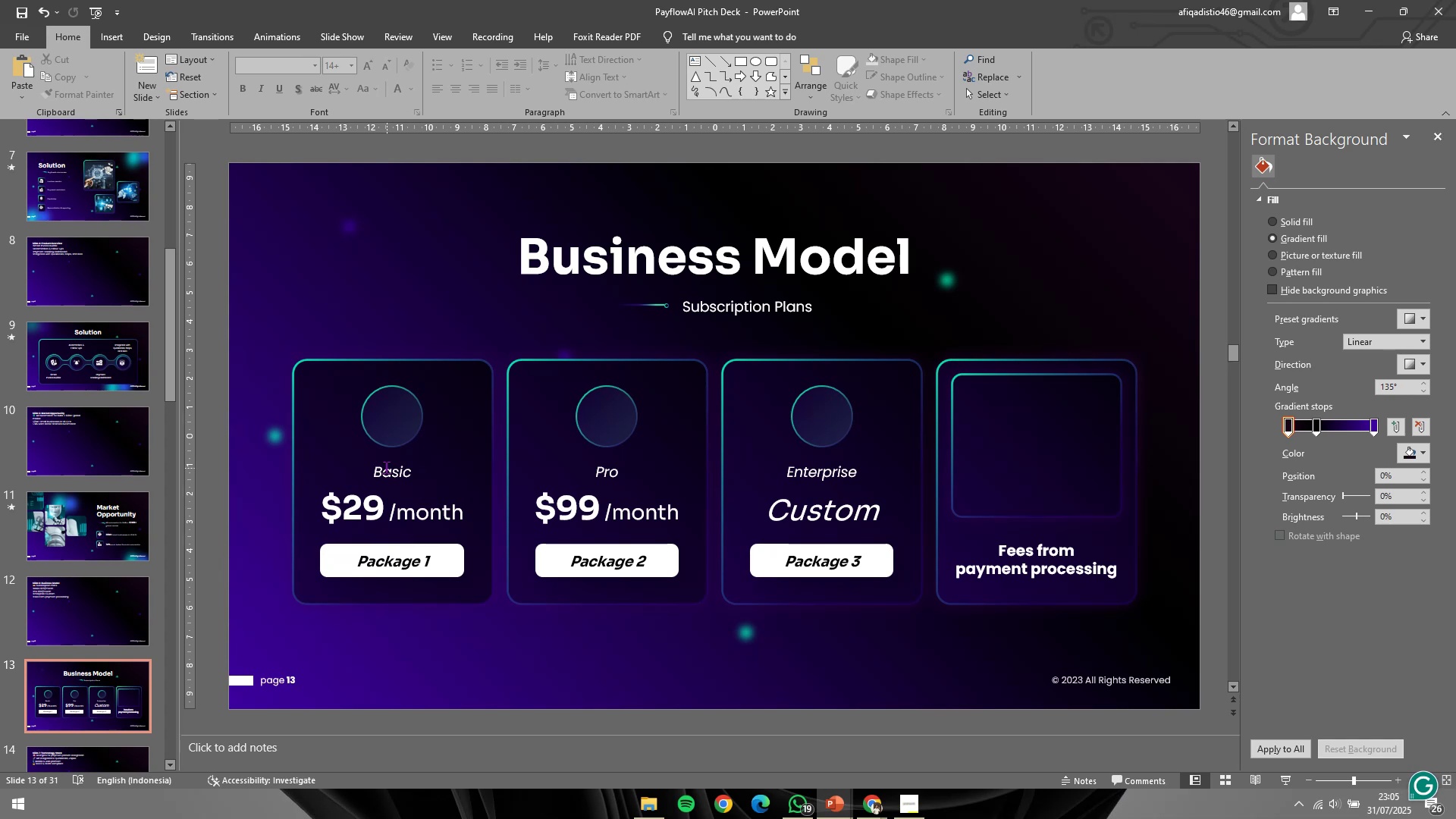 
wait(6.4)
 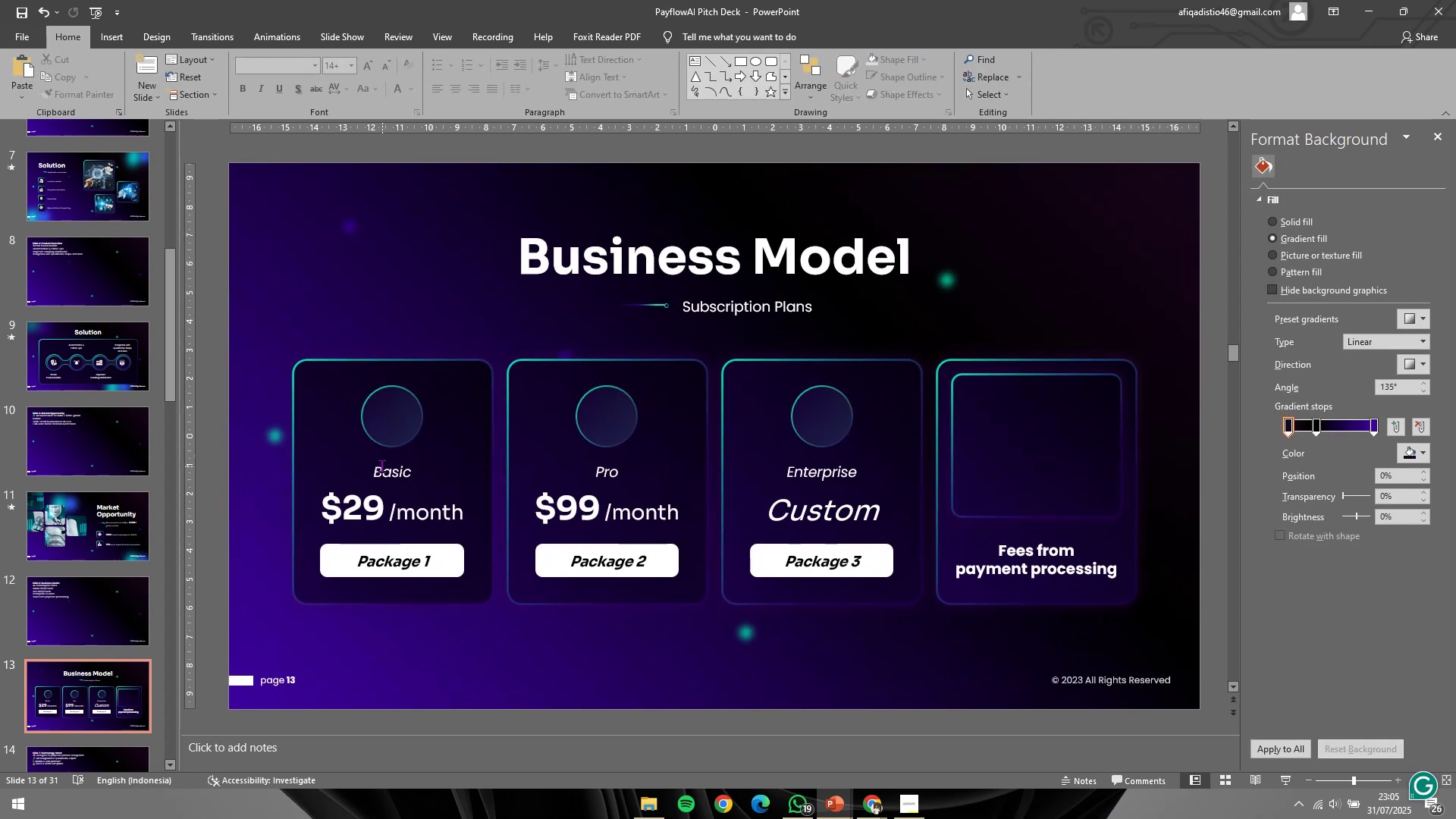 
left_click([398, 470])
 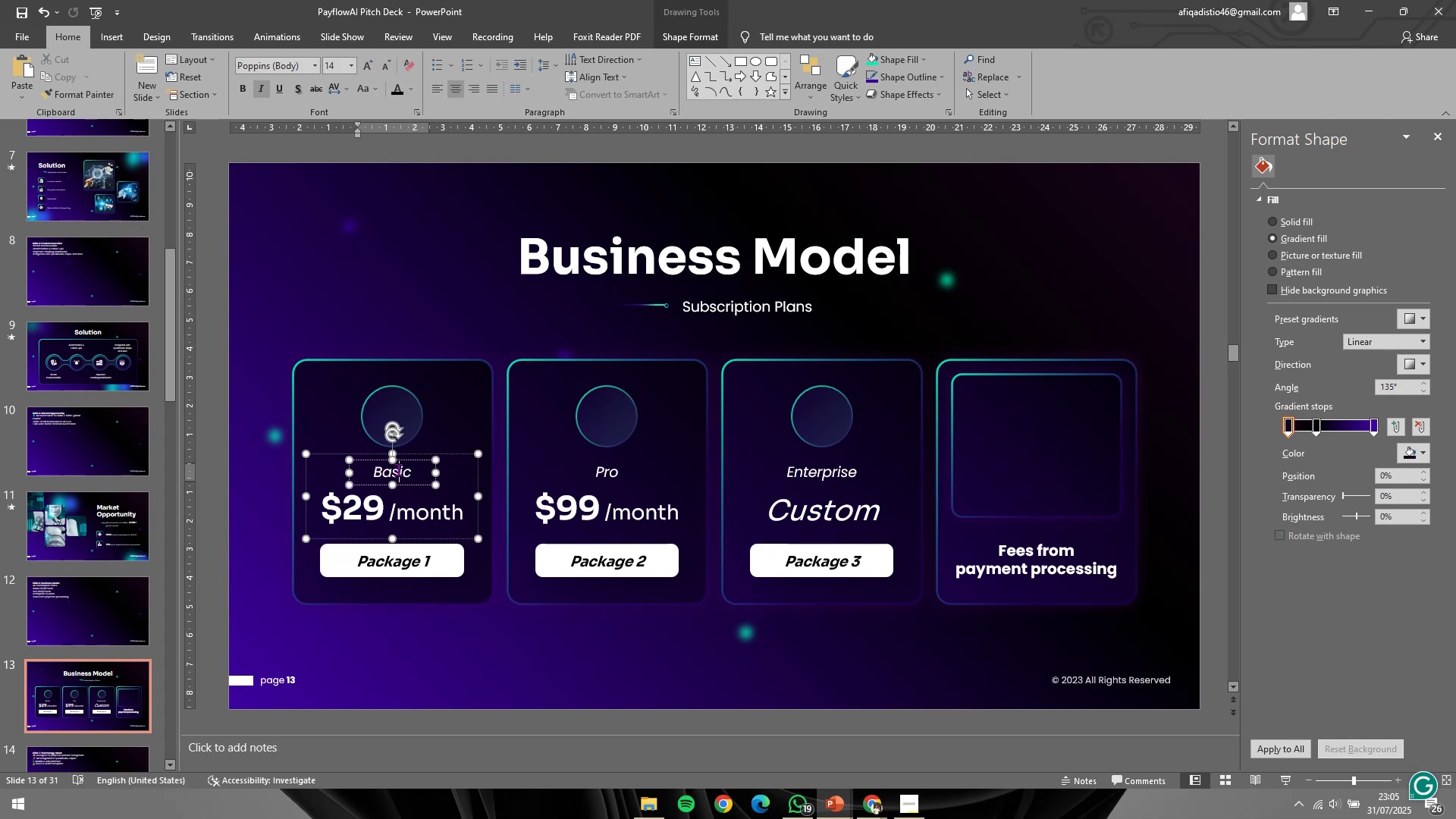 
key(Control+C)
 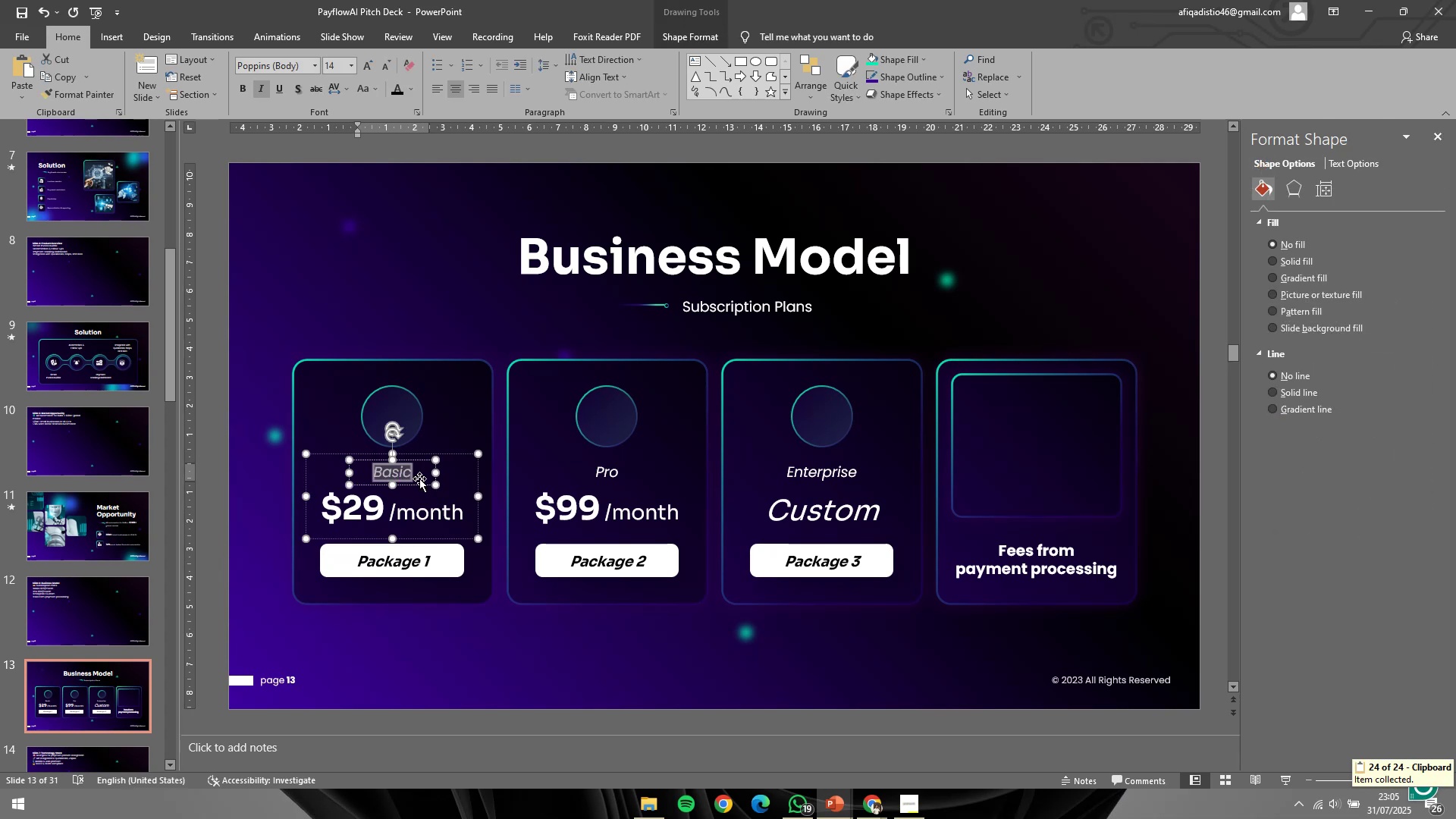 
key(Alt+Tab)
 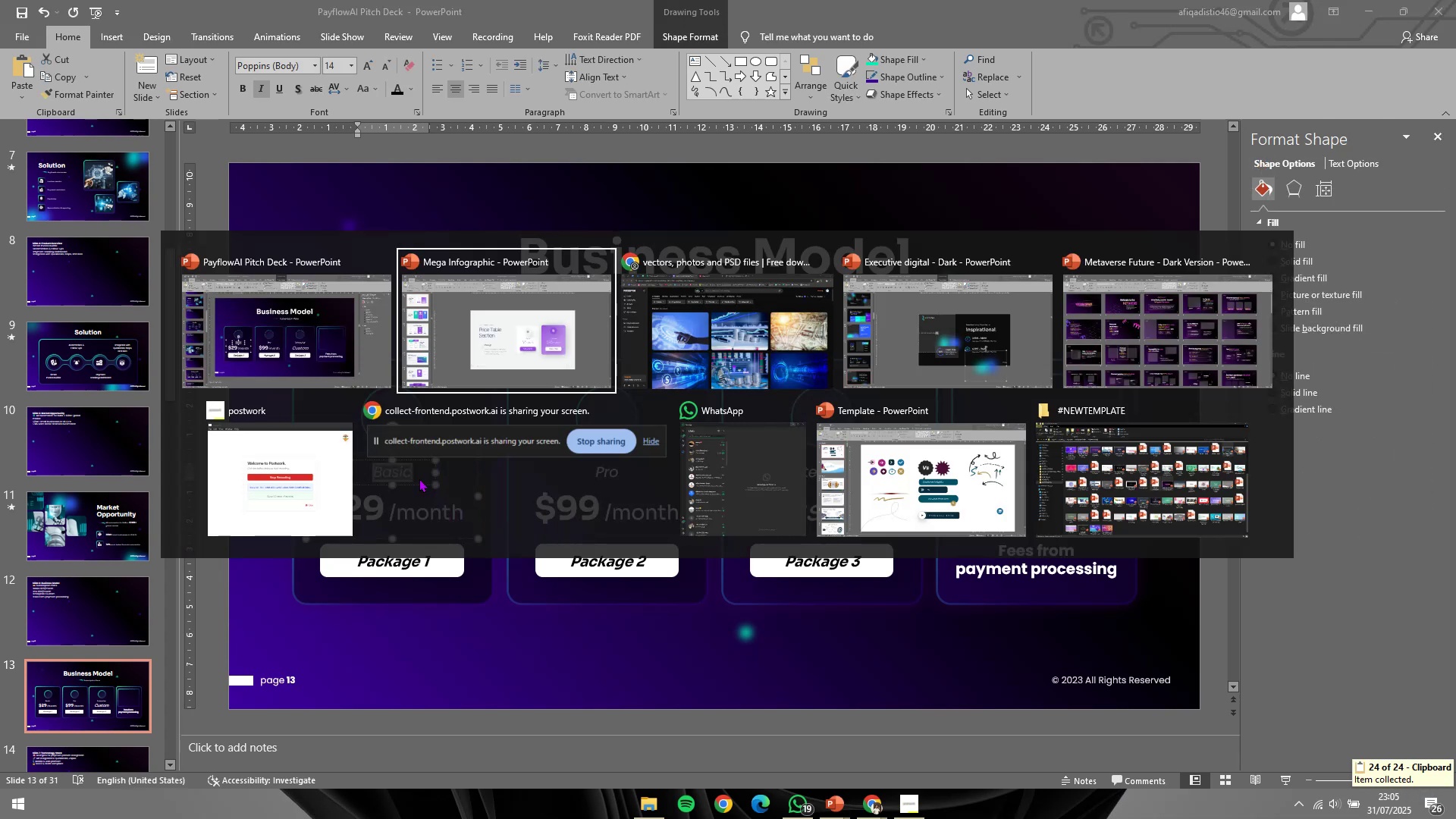 
key(Alt+Tab)
 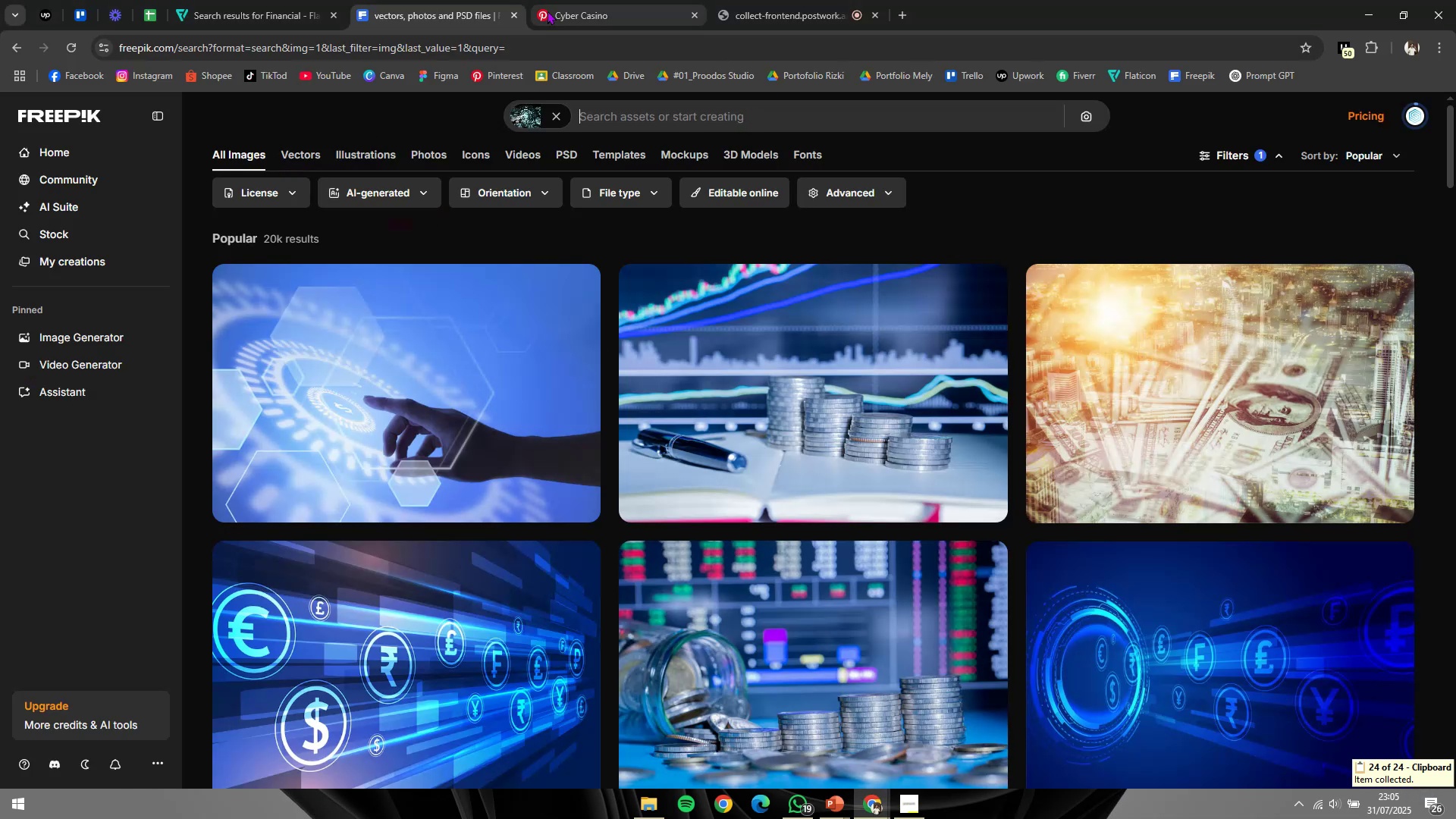 
left_click([319, 0])
 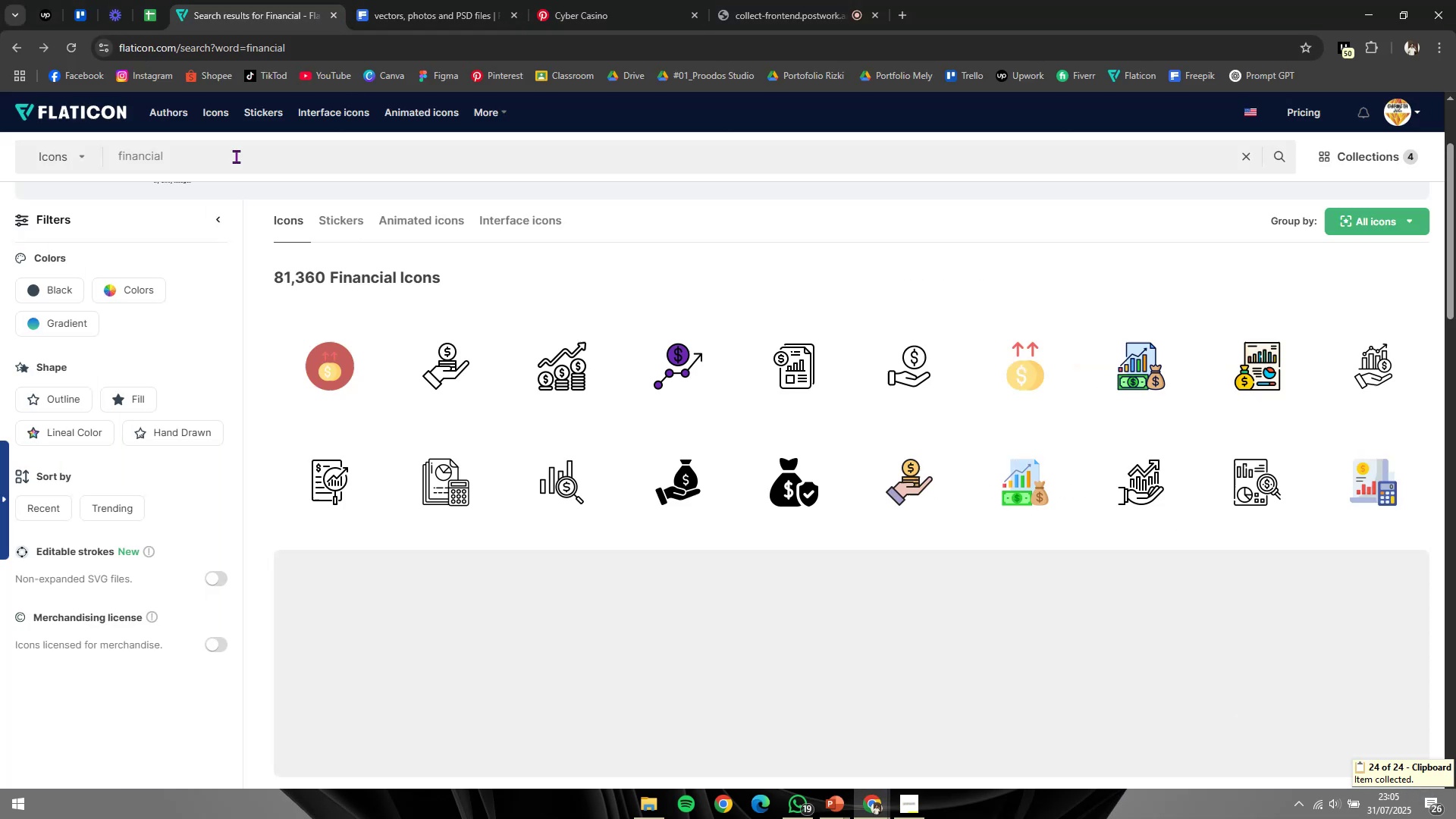 
key(Control+A)
 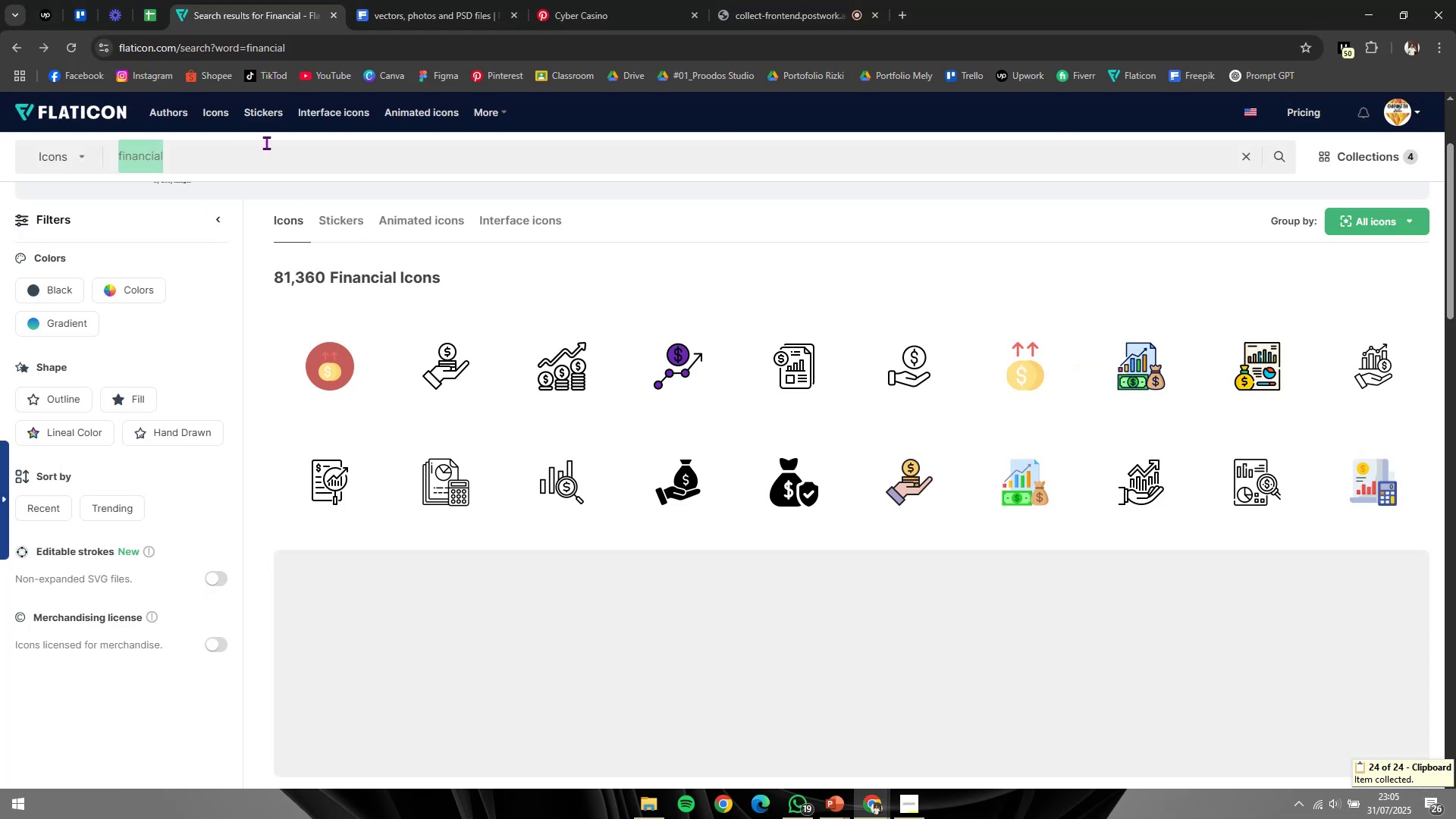 
key(Control+V)
 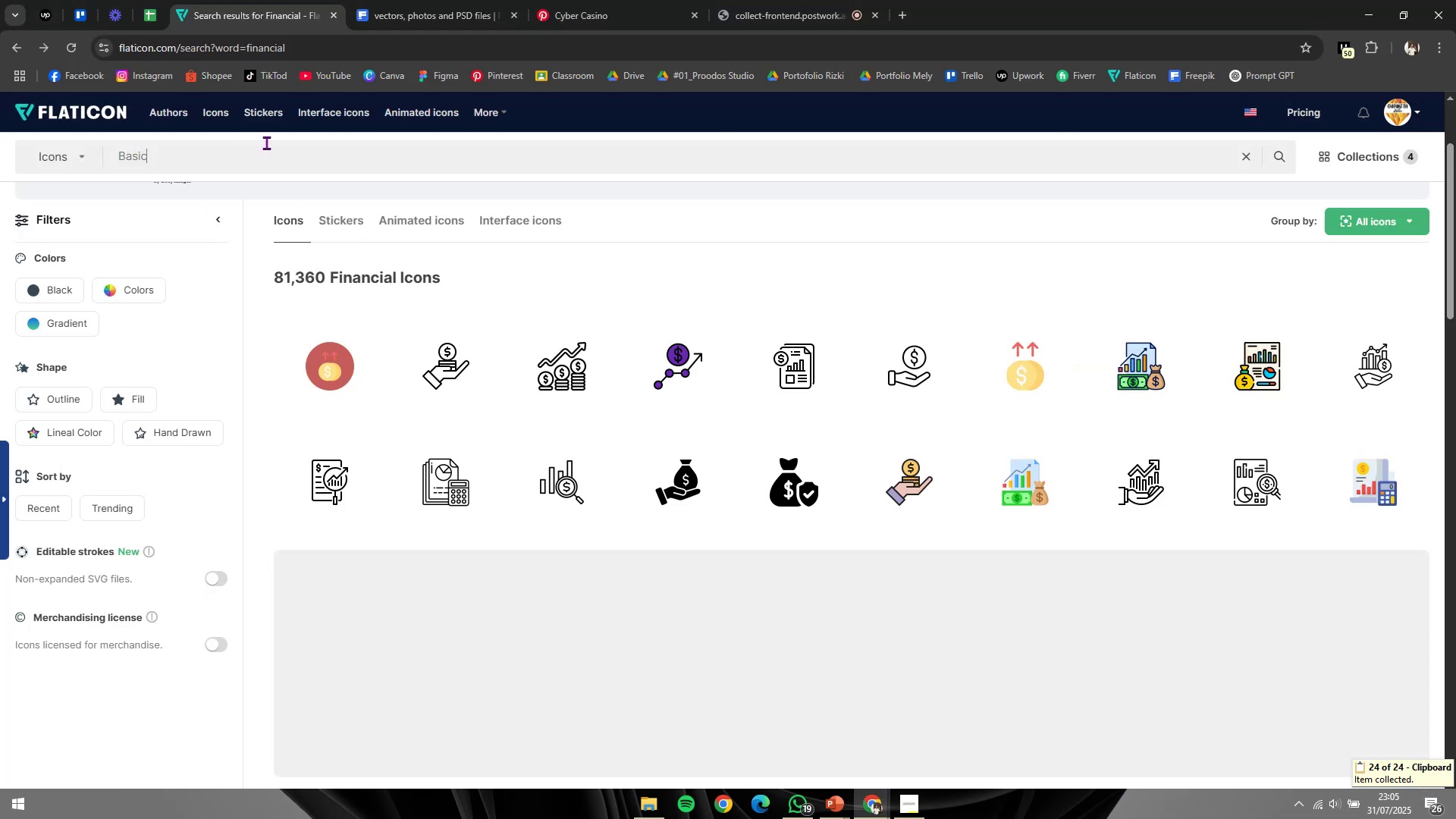 
key(NumpadEnter)
 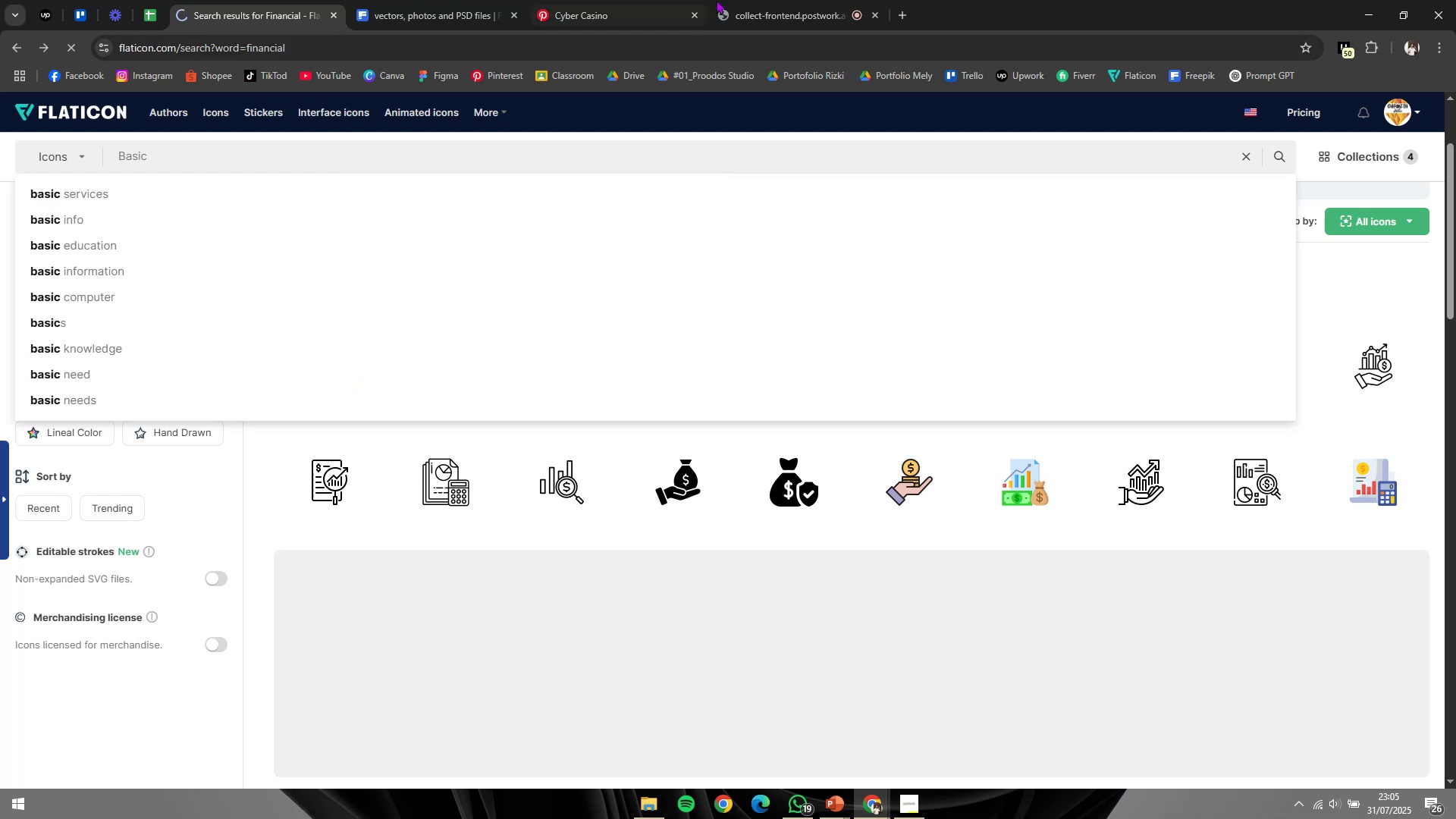 
left_click([749, 0])
 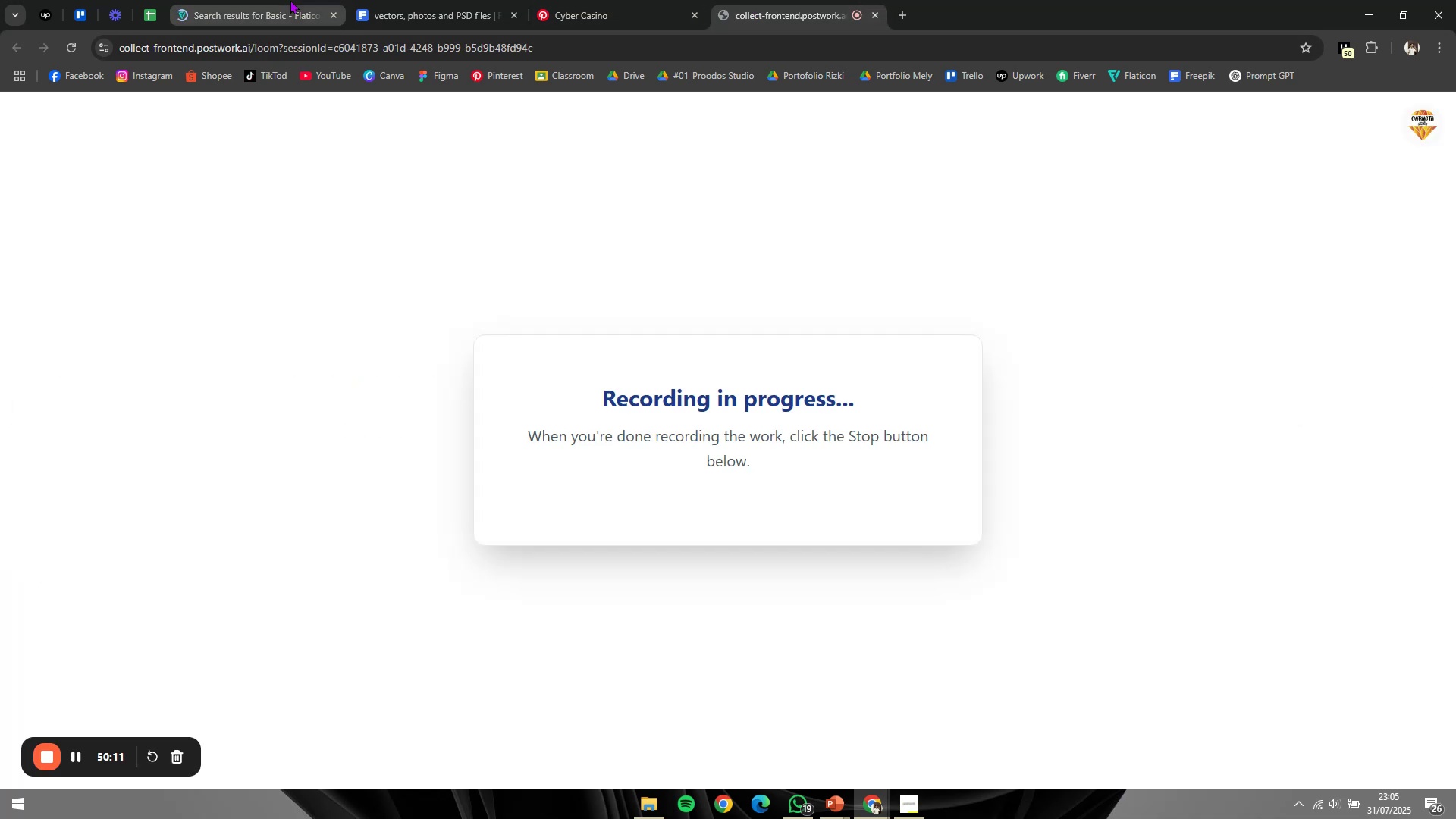 
left_click([290, 0])
 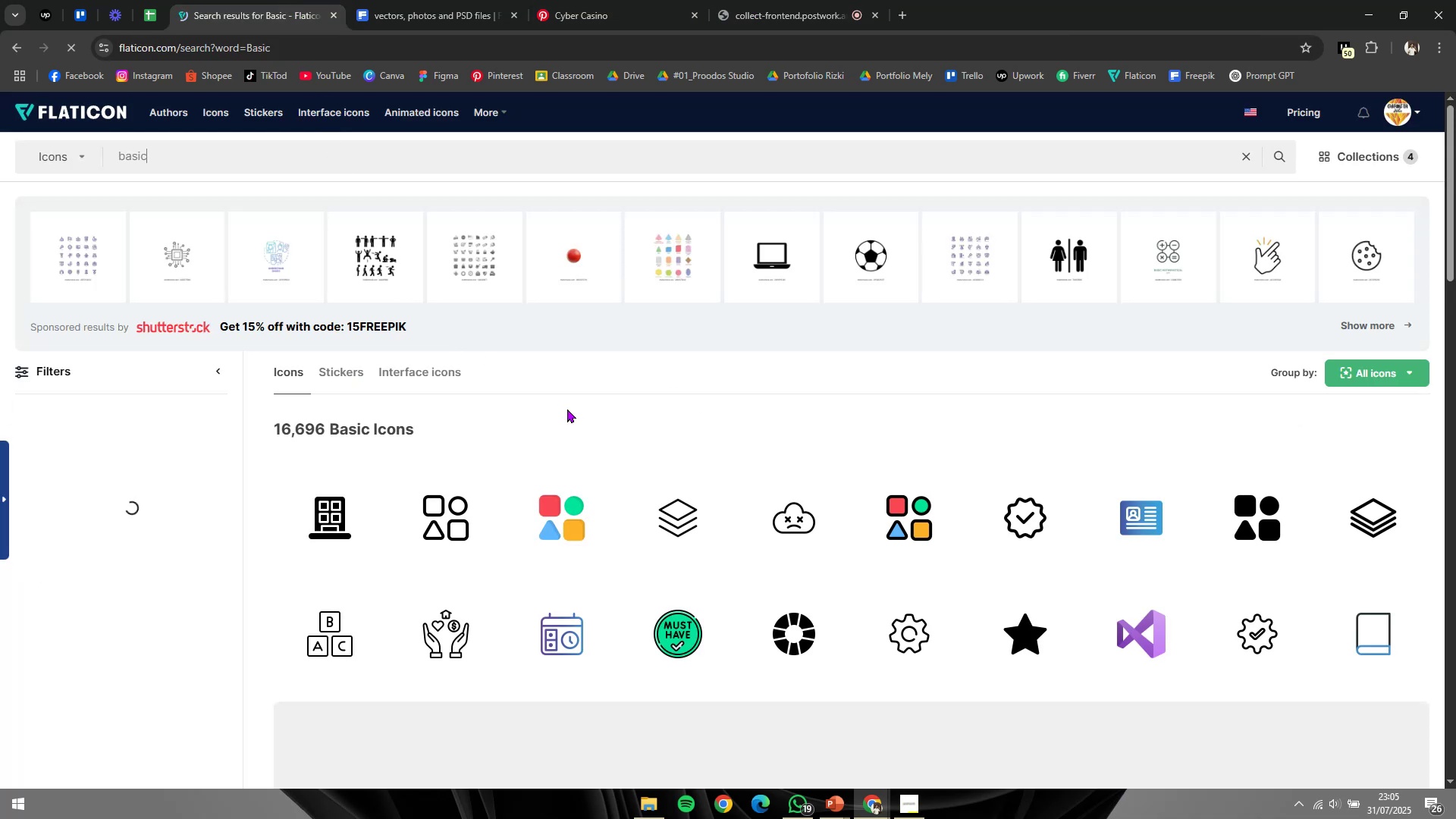 
scroll: coordinate [735, 449], scroll_direction: down, amount: 6.0
 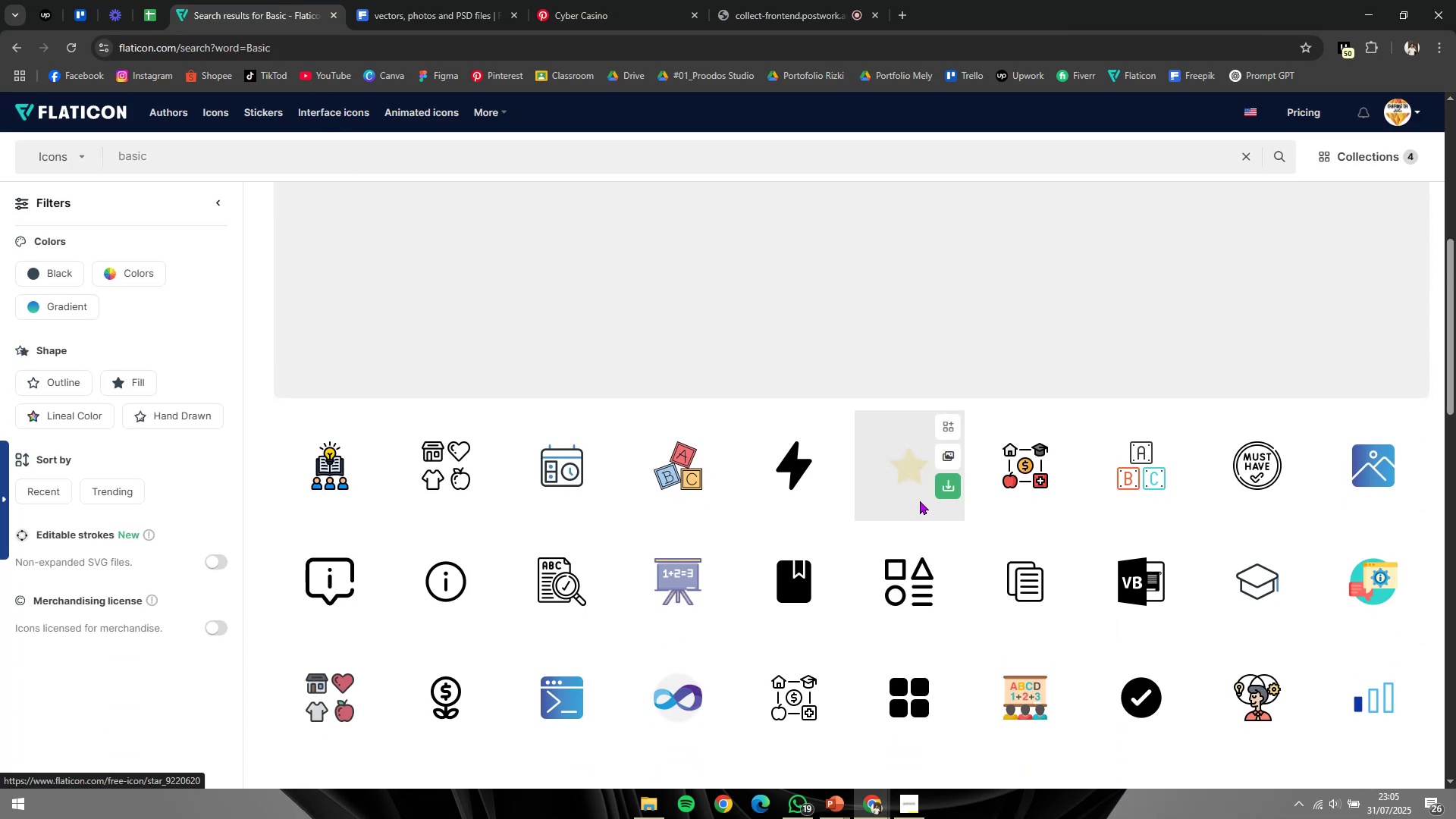 
left_click([413, 170])
 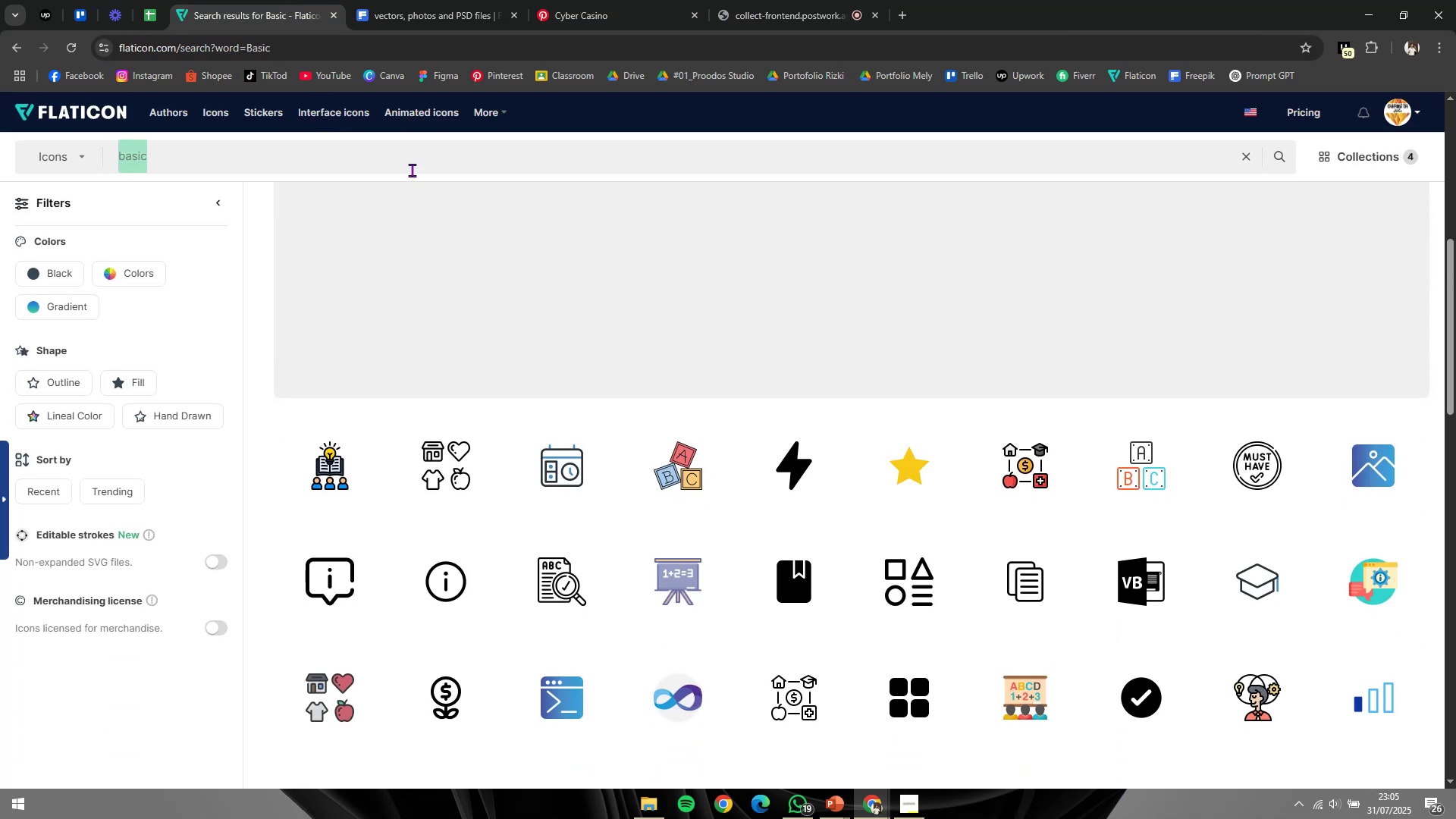 
key(Alt+AltLeft)
 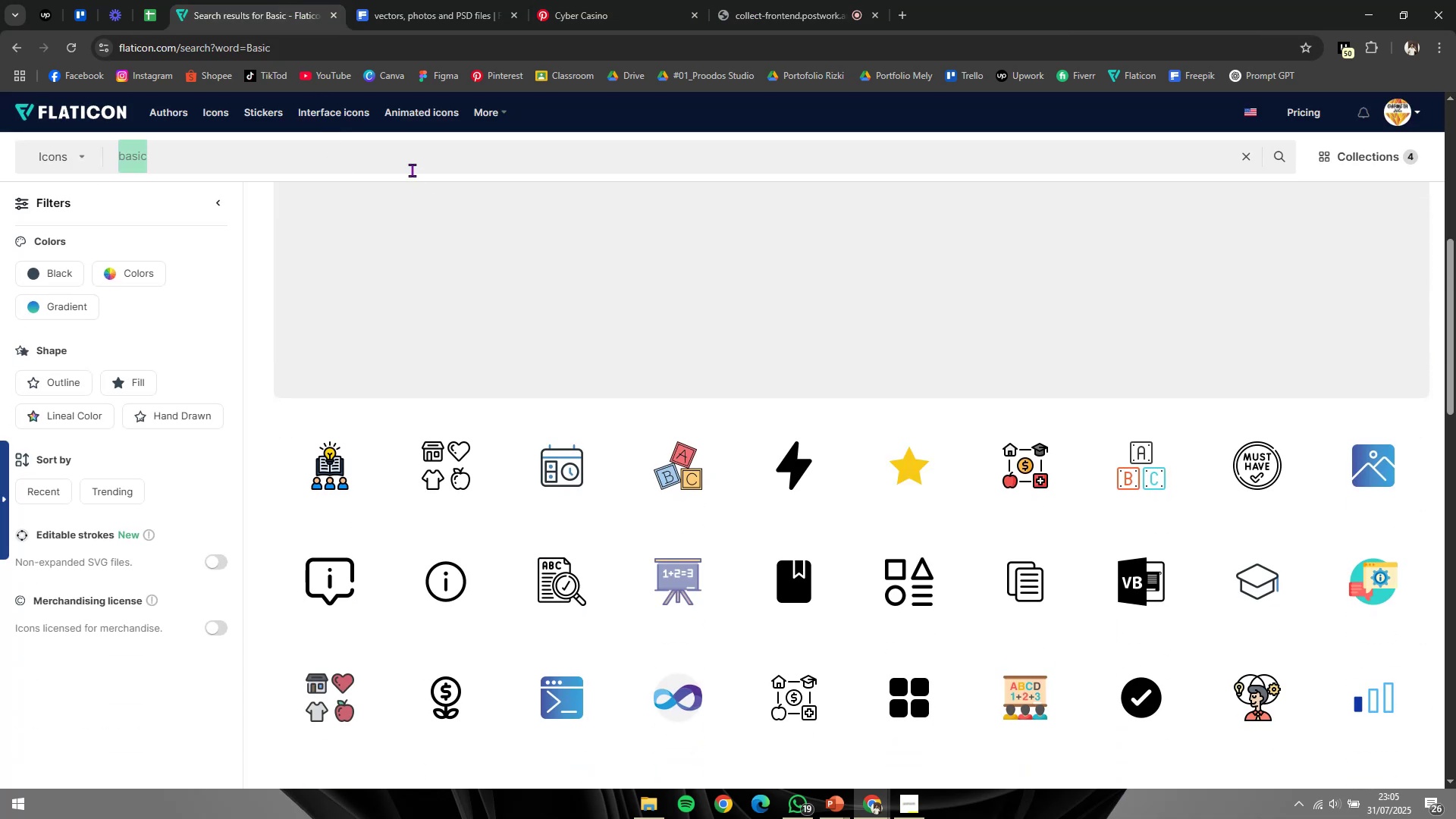 
key(Alt+Tab)
 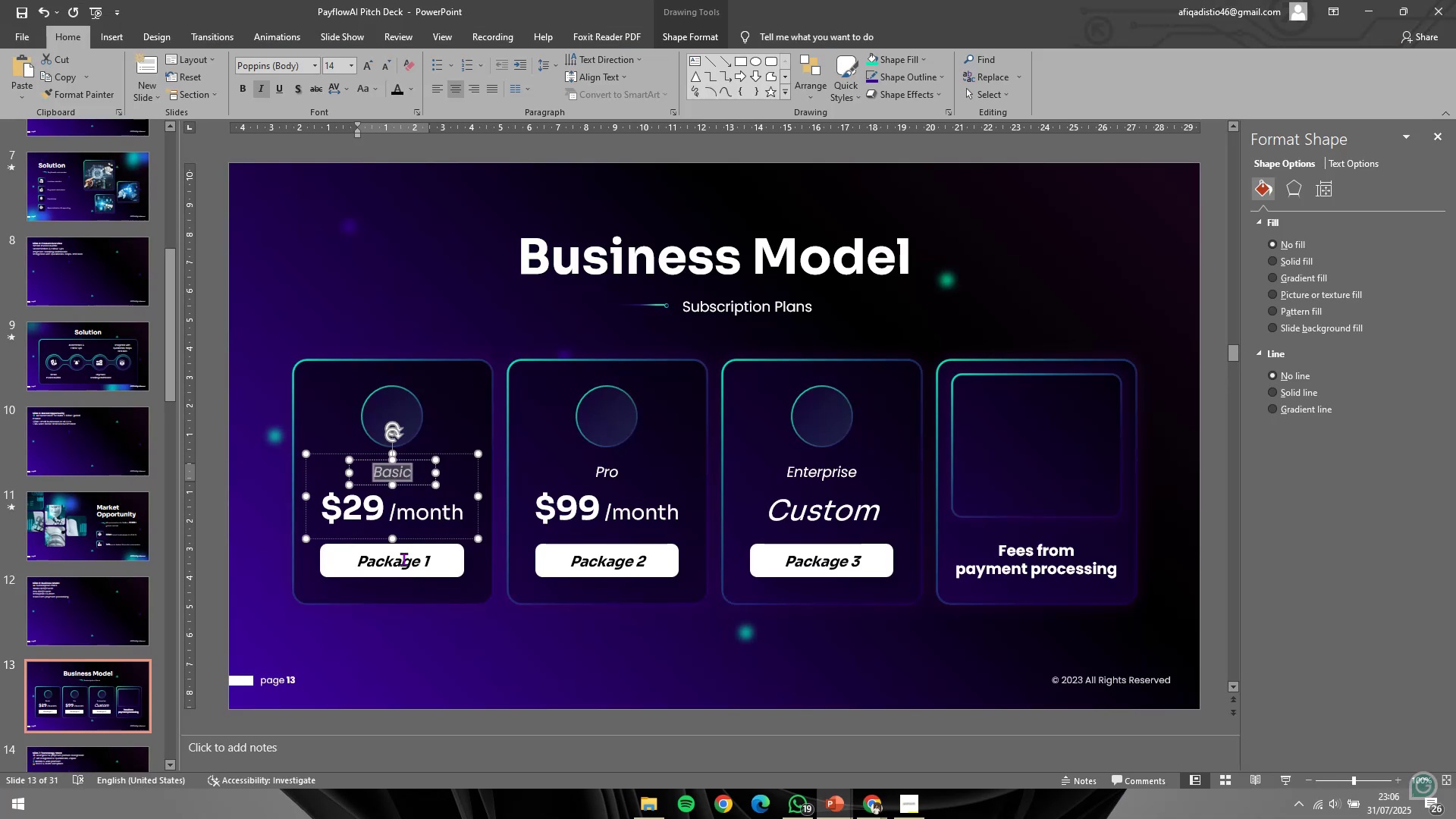 
double_click([404, 560])
 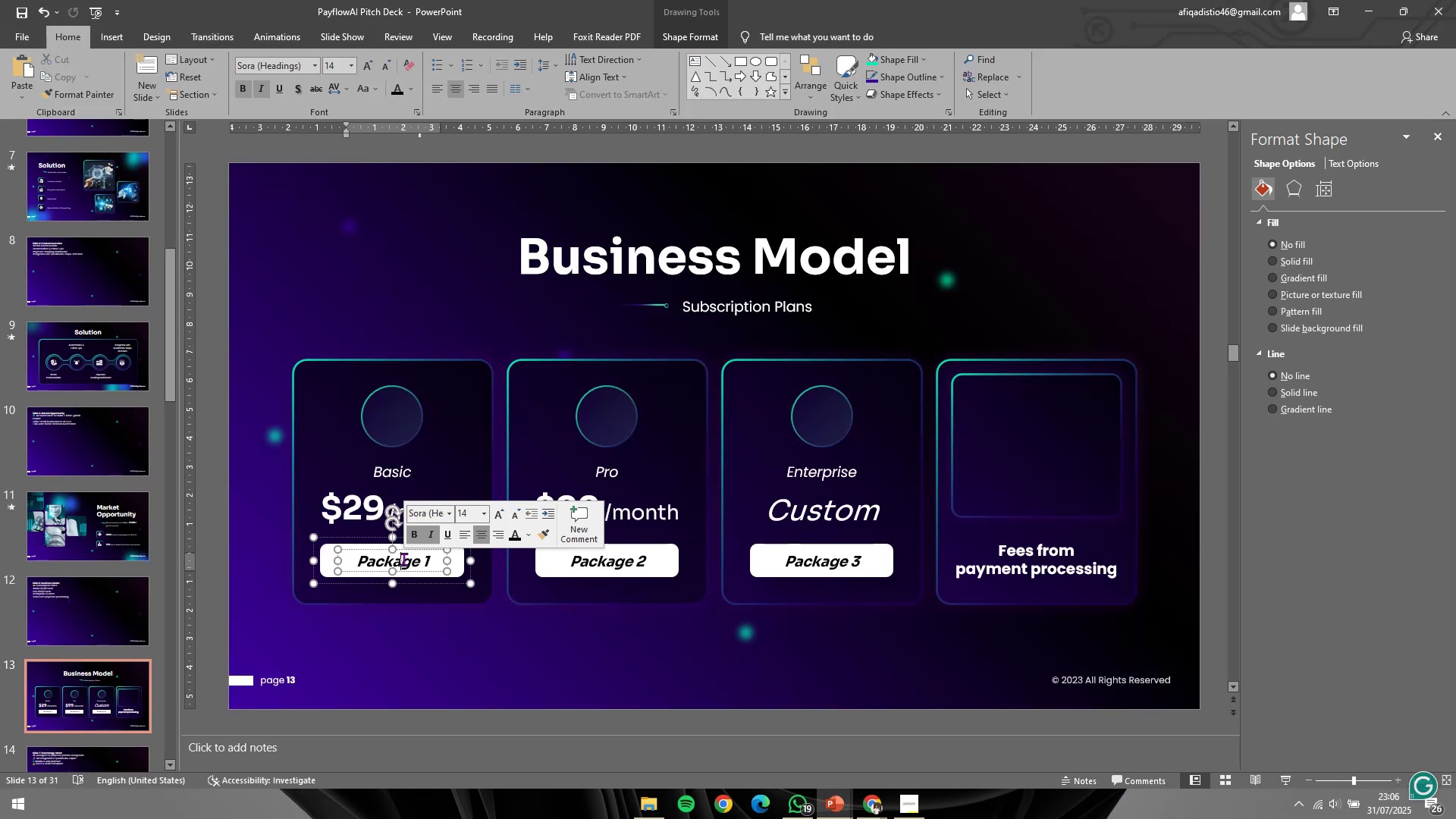 
key(Control+ControlLeft)
 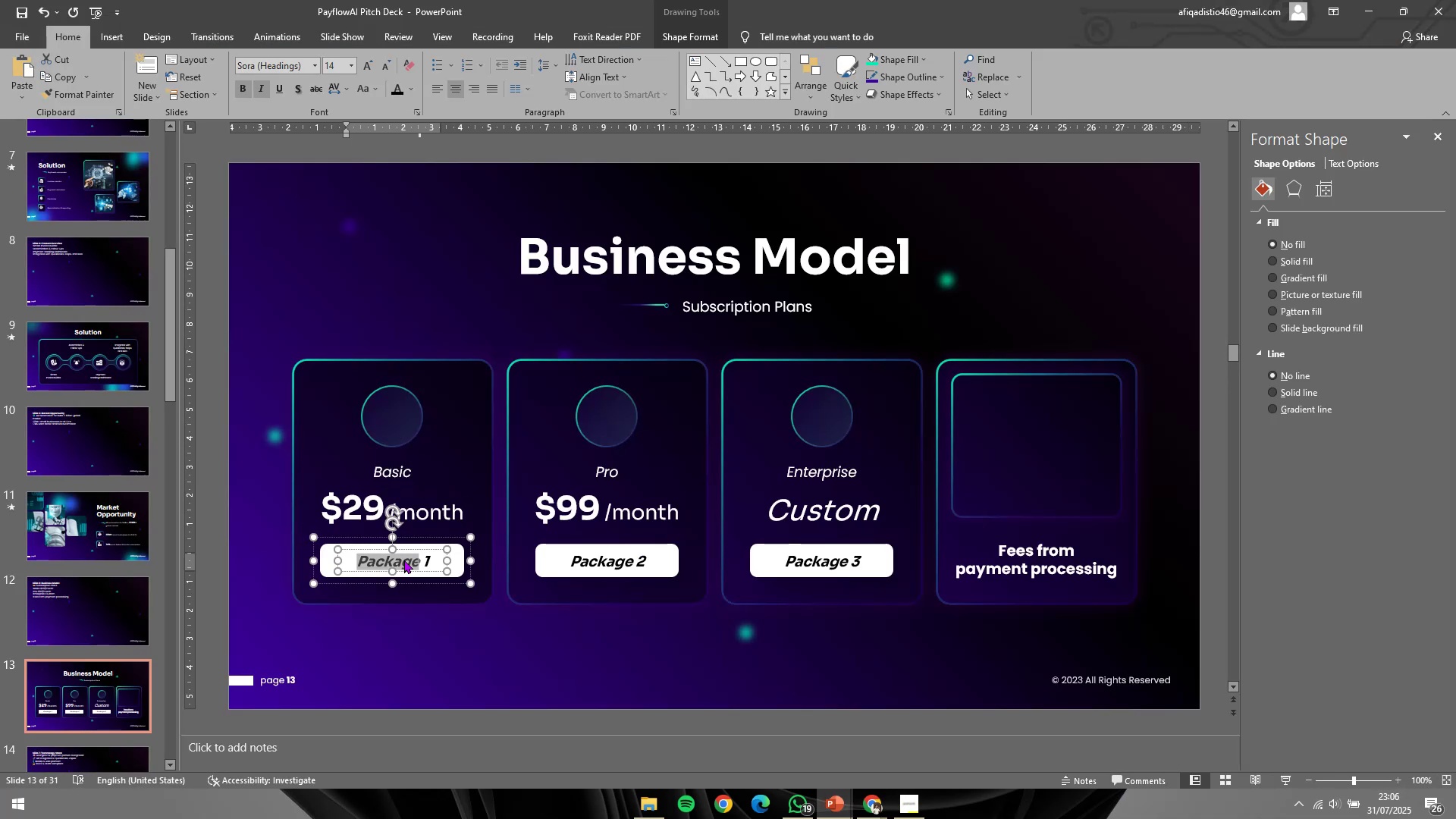 
key(Control+C)
 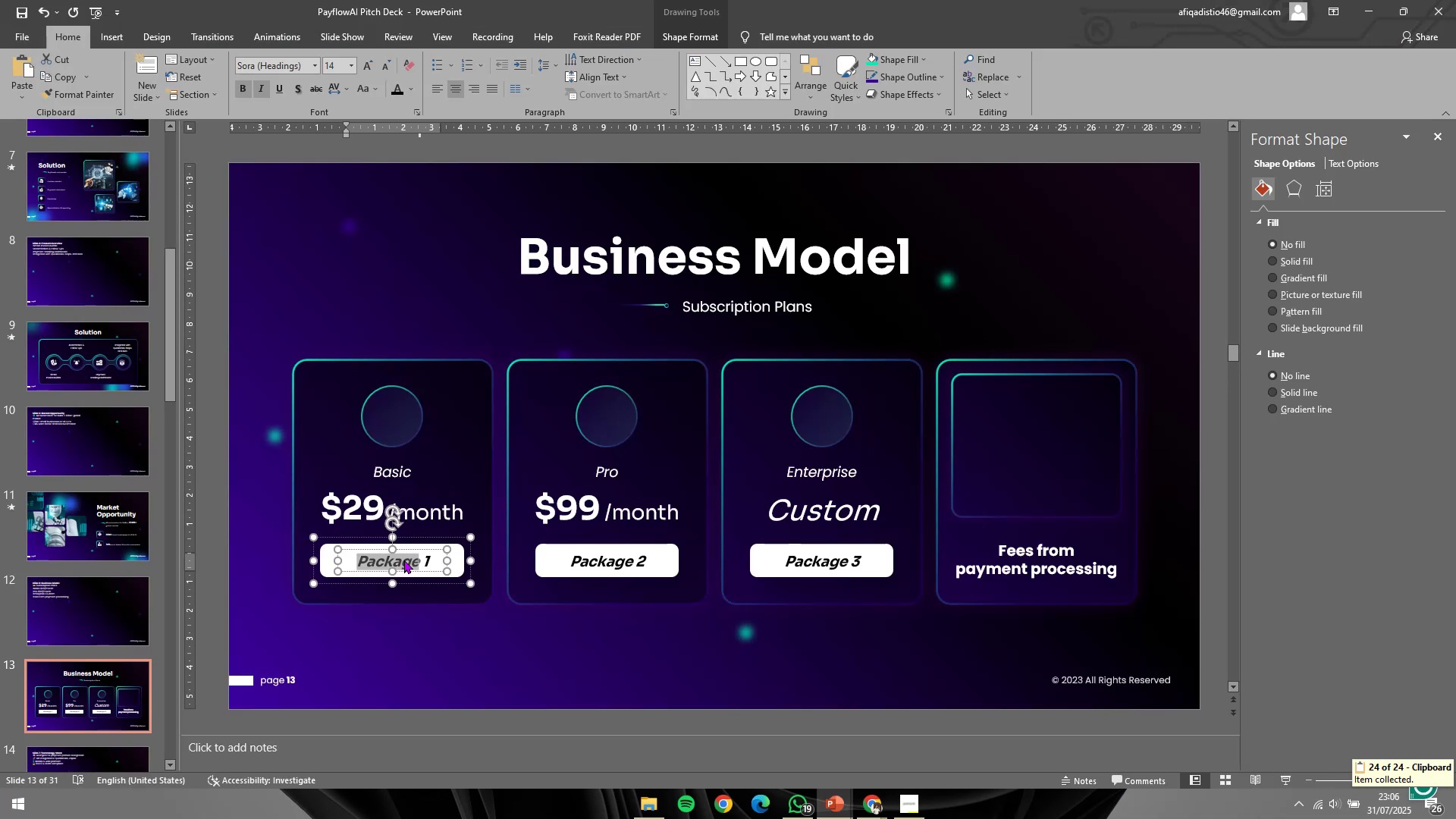 
key(Alt+AltLeft)
 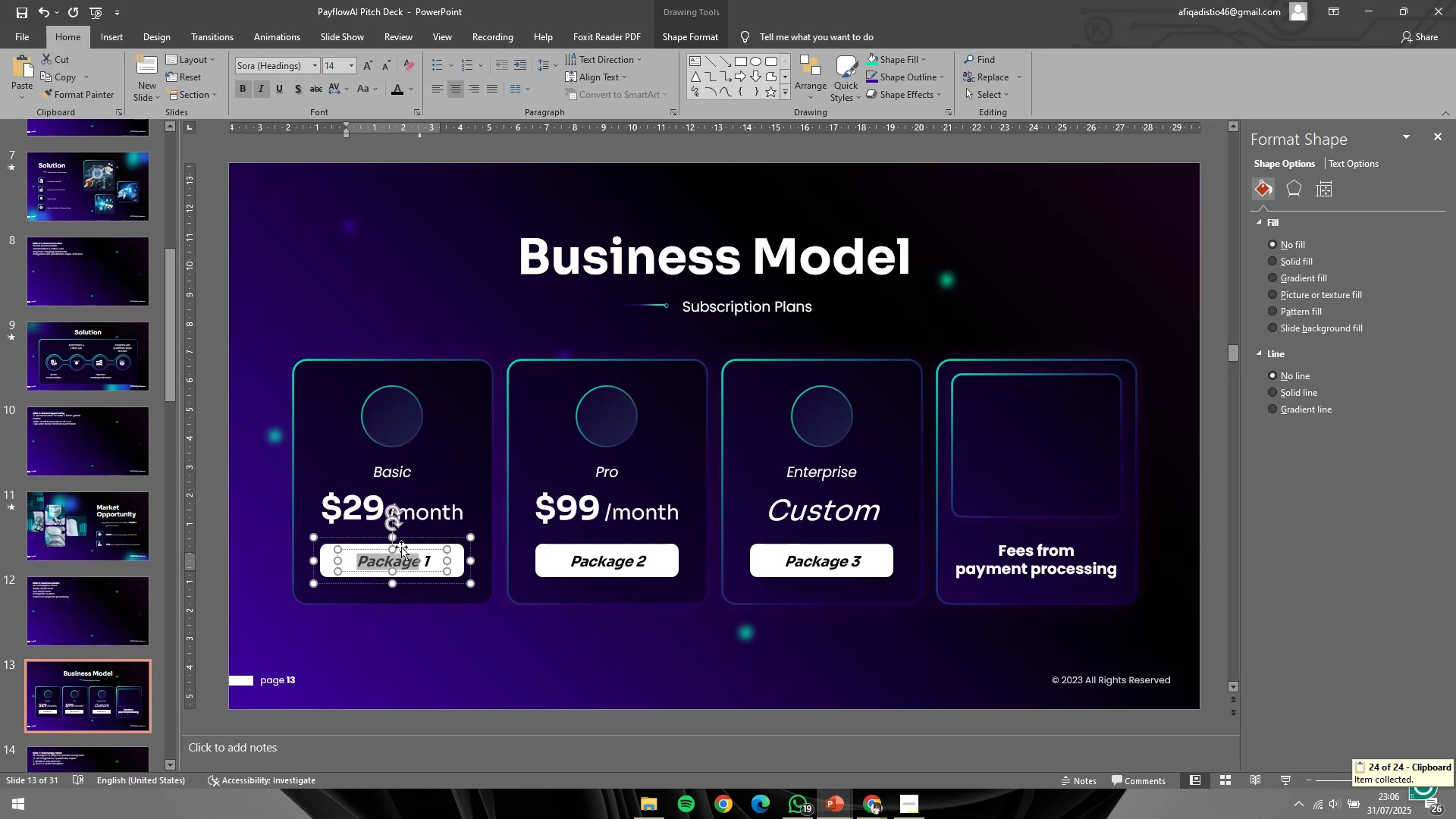 
key(Alt+Tab)
 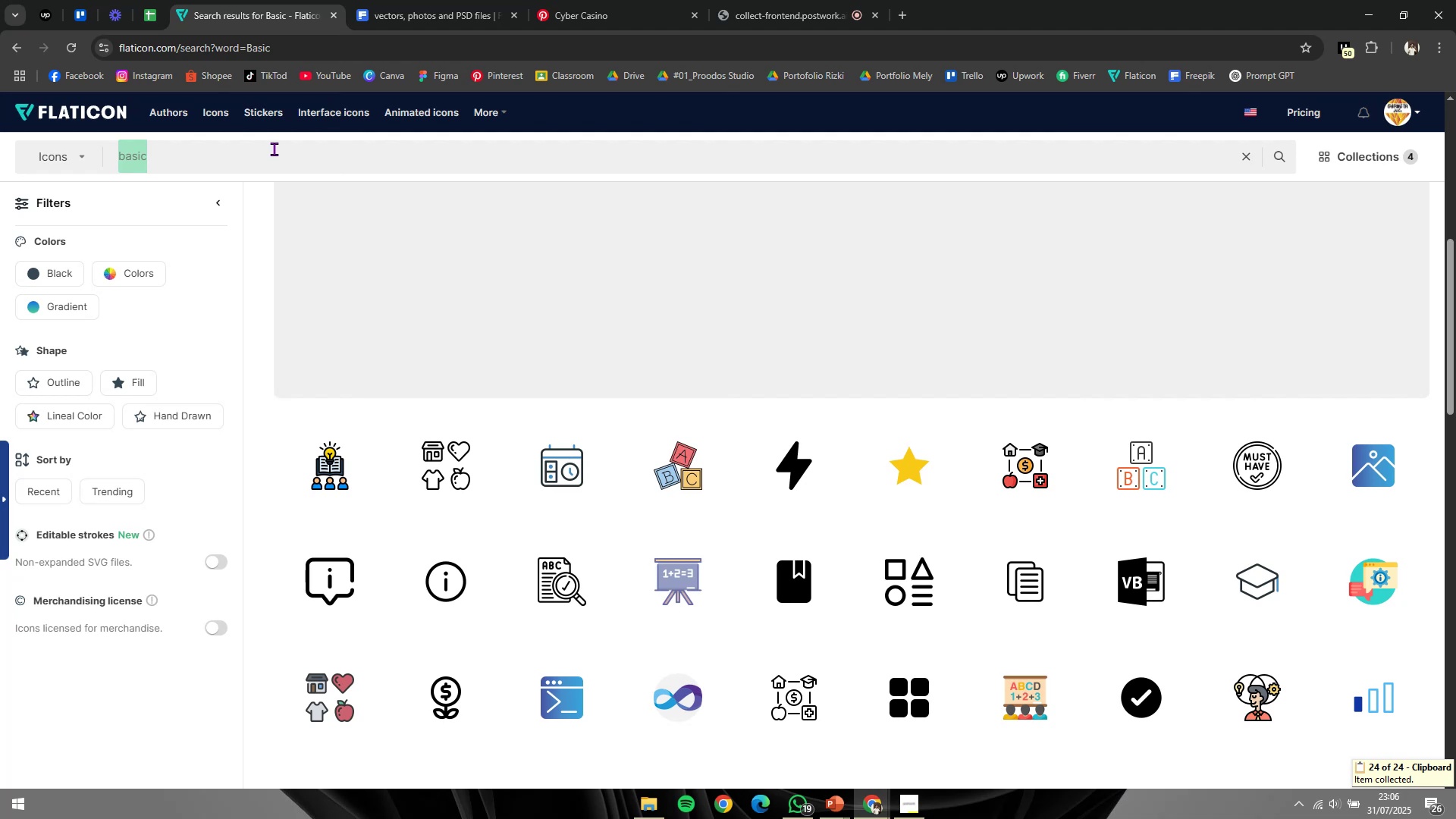 
left_click([275, 149])
 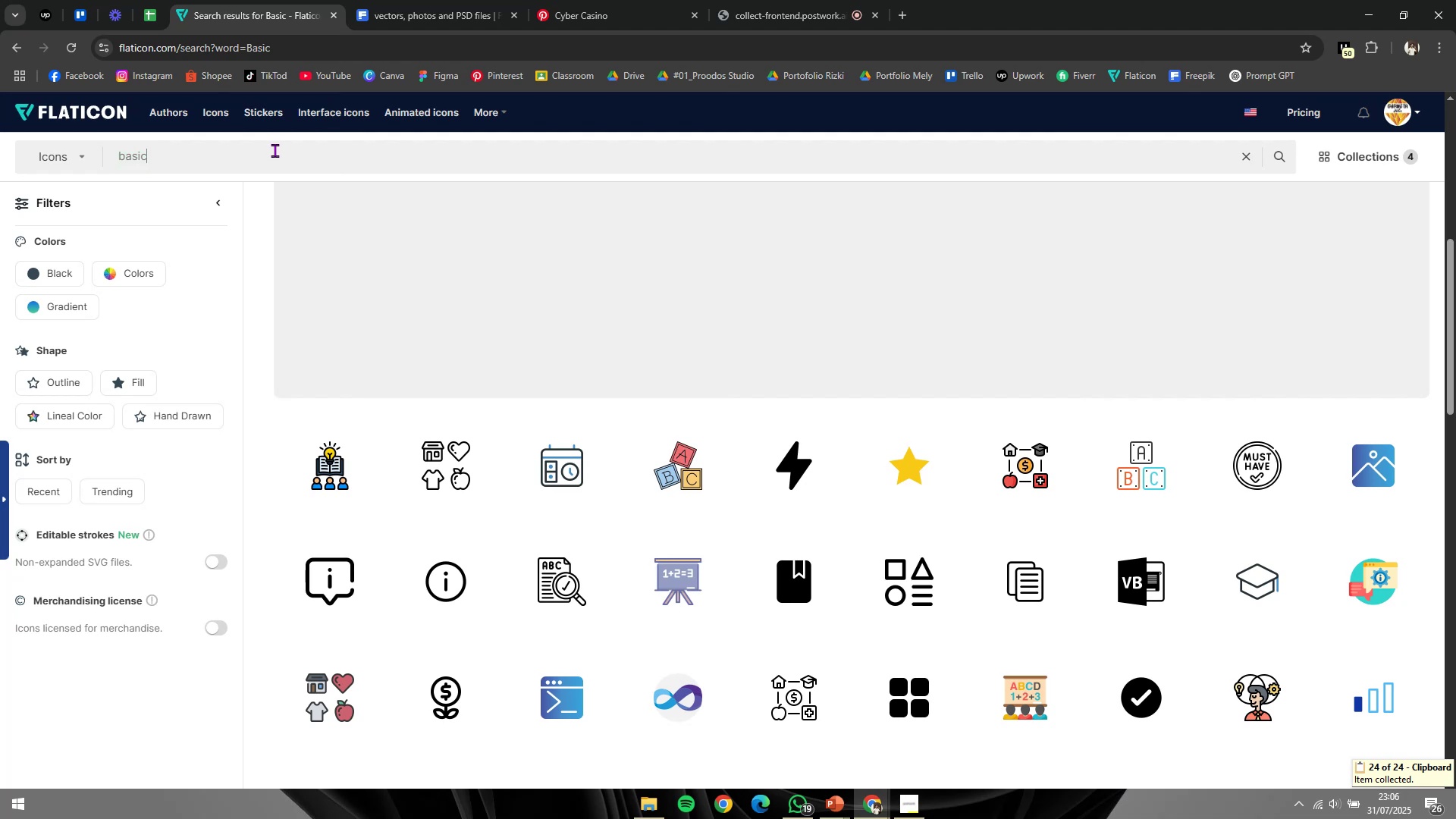 
key(Control+A)
 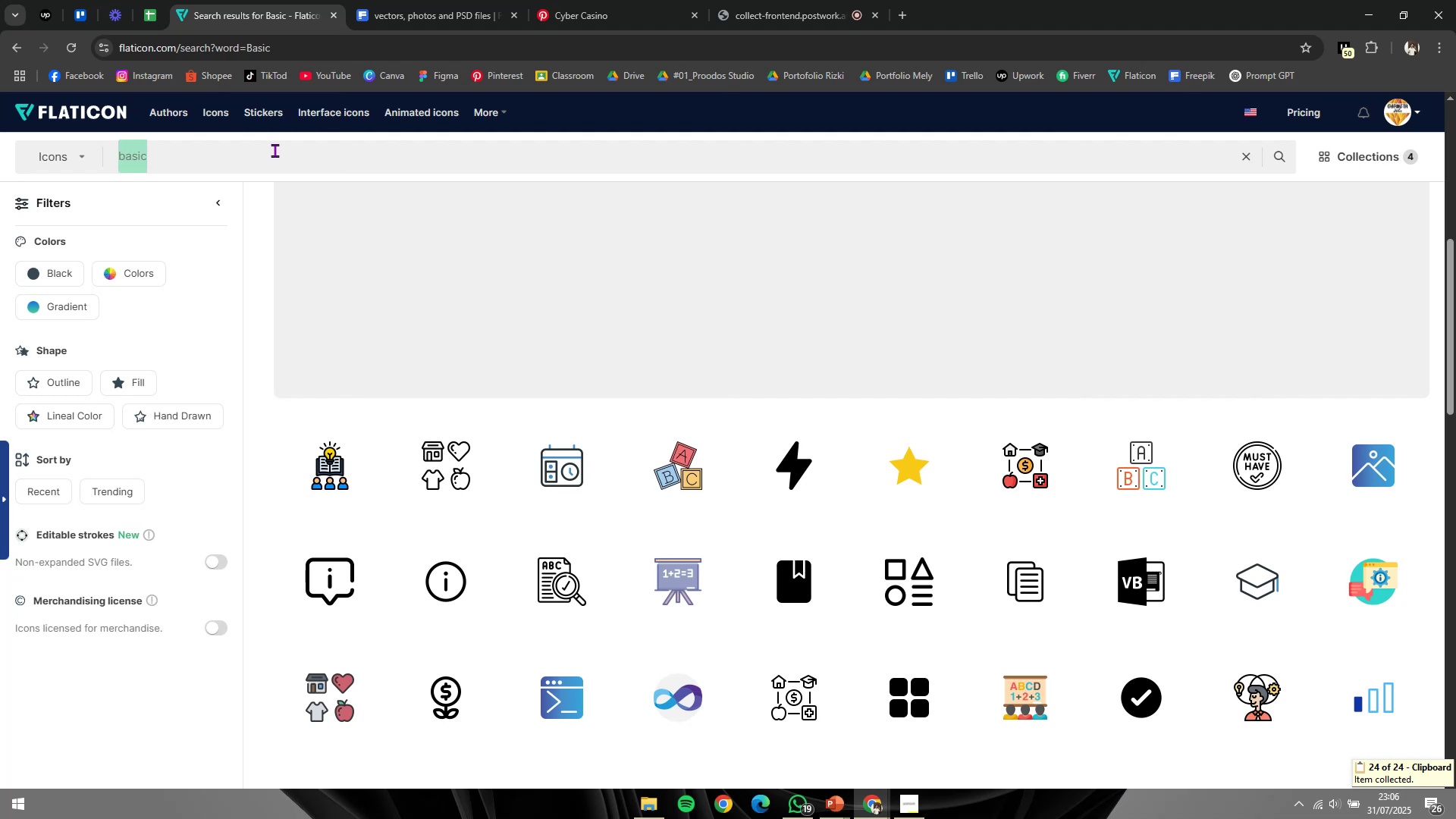 
key(Control+V)
 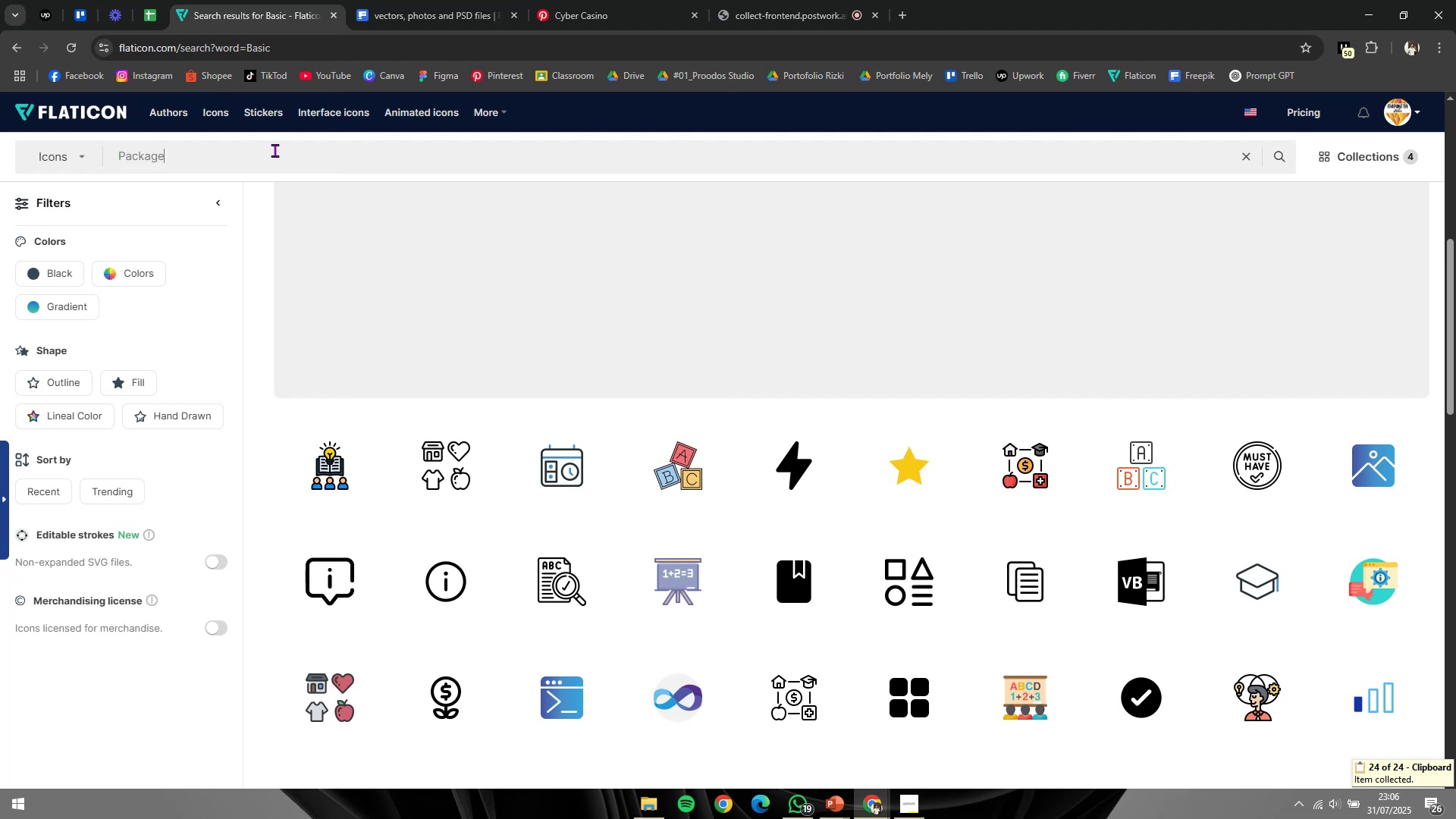 
key(NumpadEnter)
 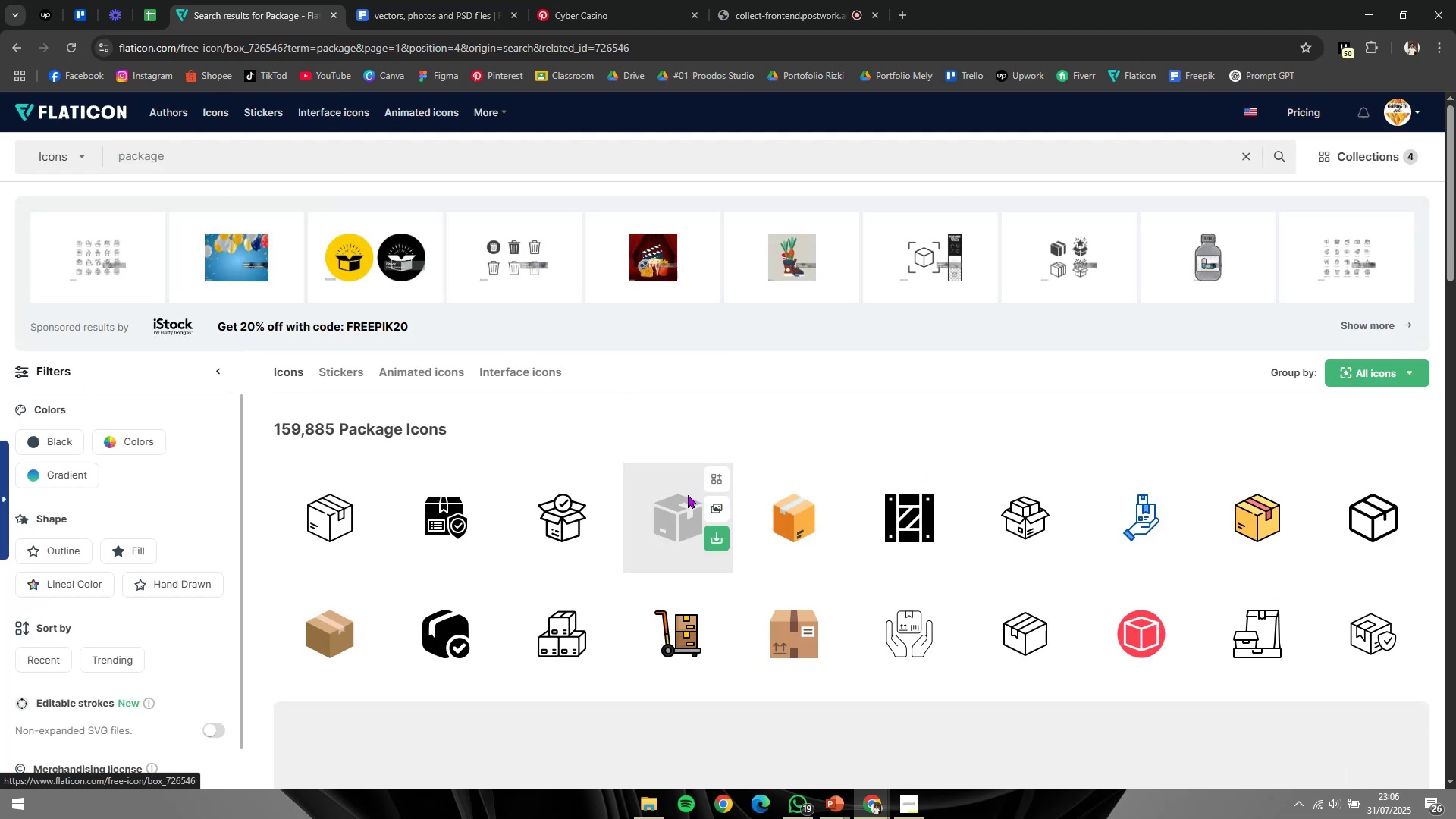 
left_click([943, 208])
 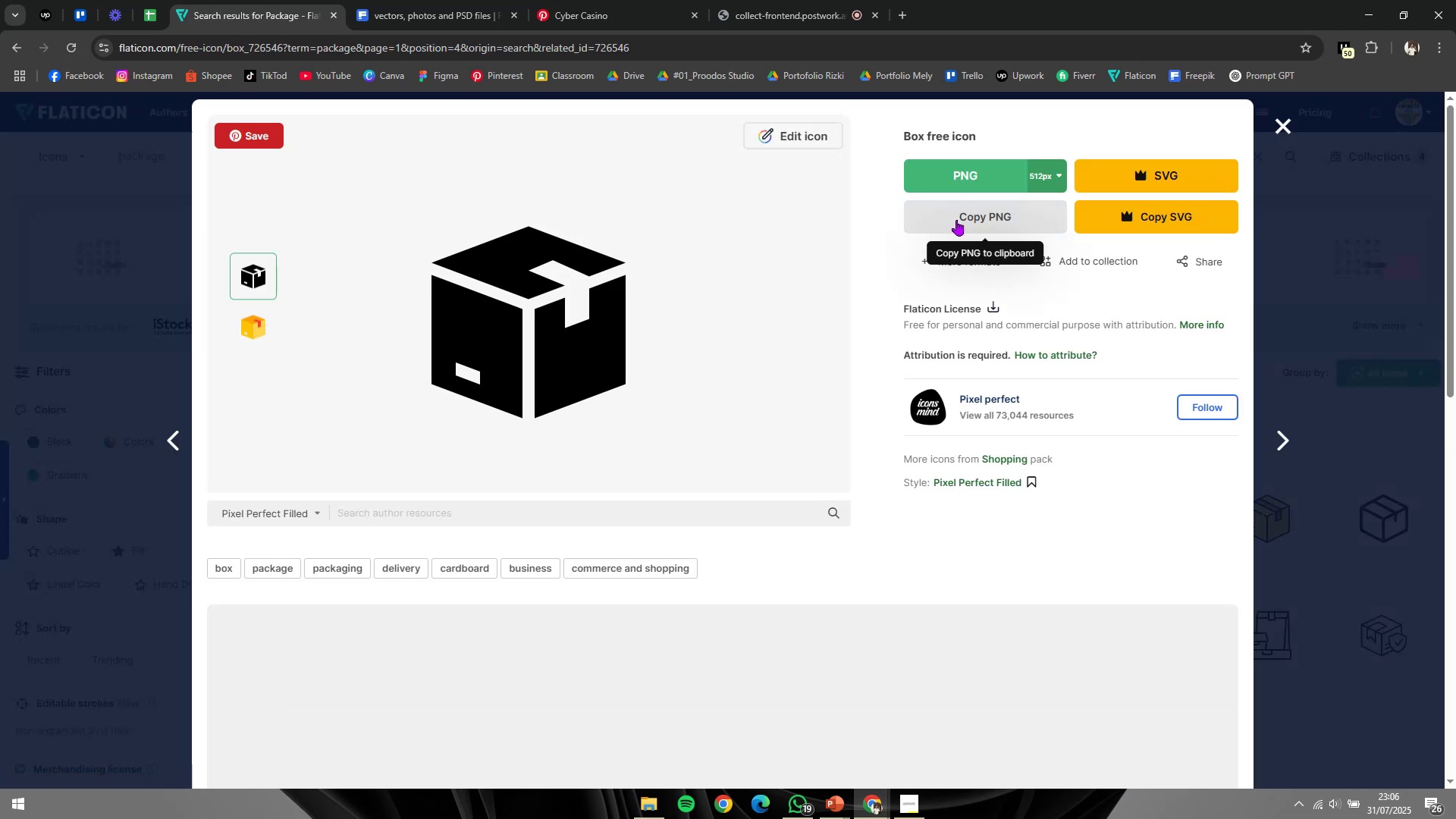 
key(Alt+AltLeft)
 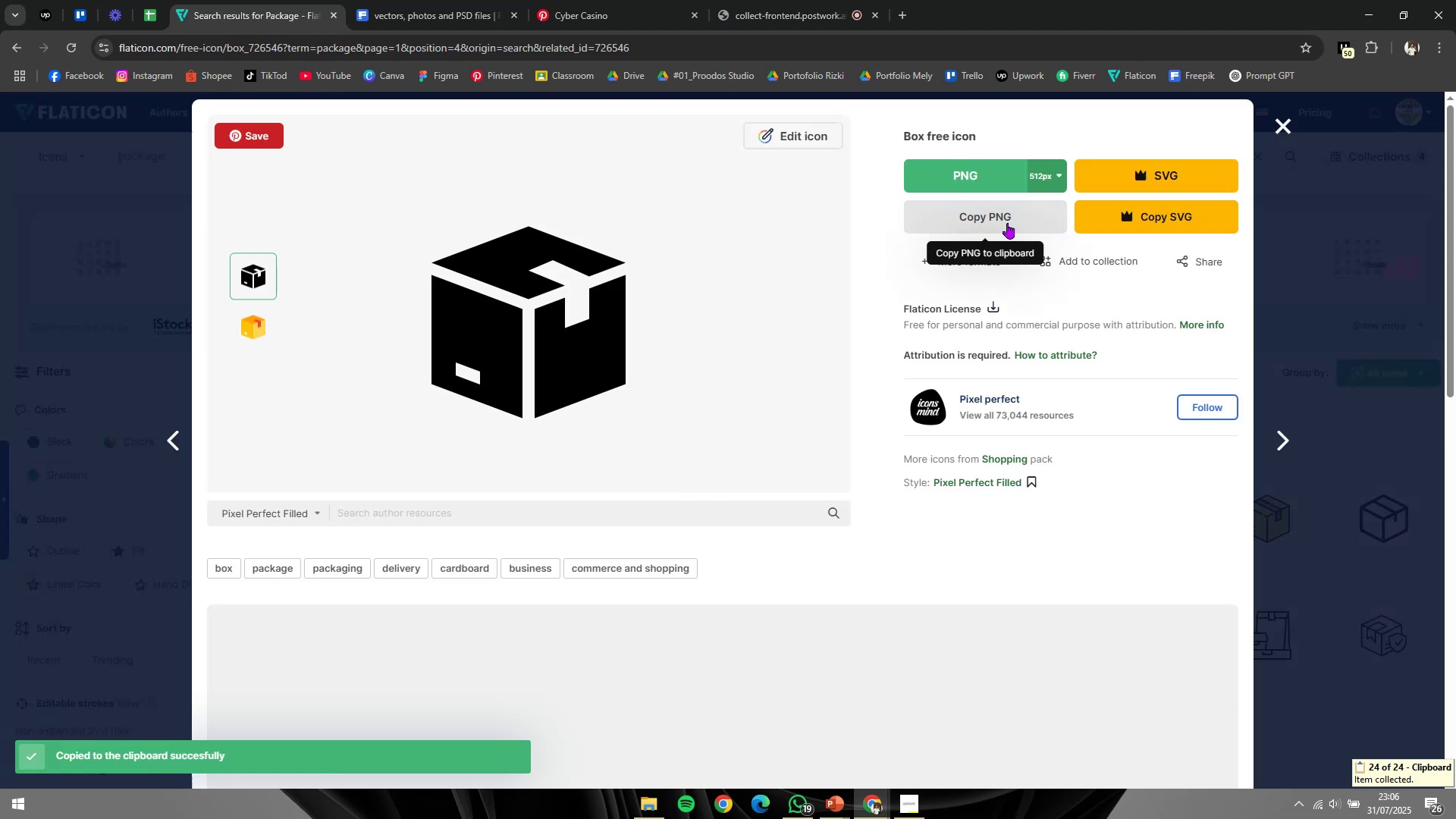 
key(Alt+Tab)
 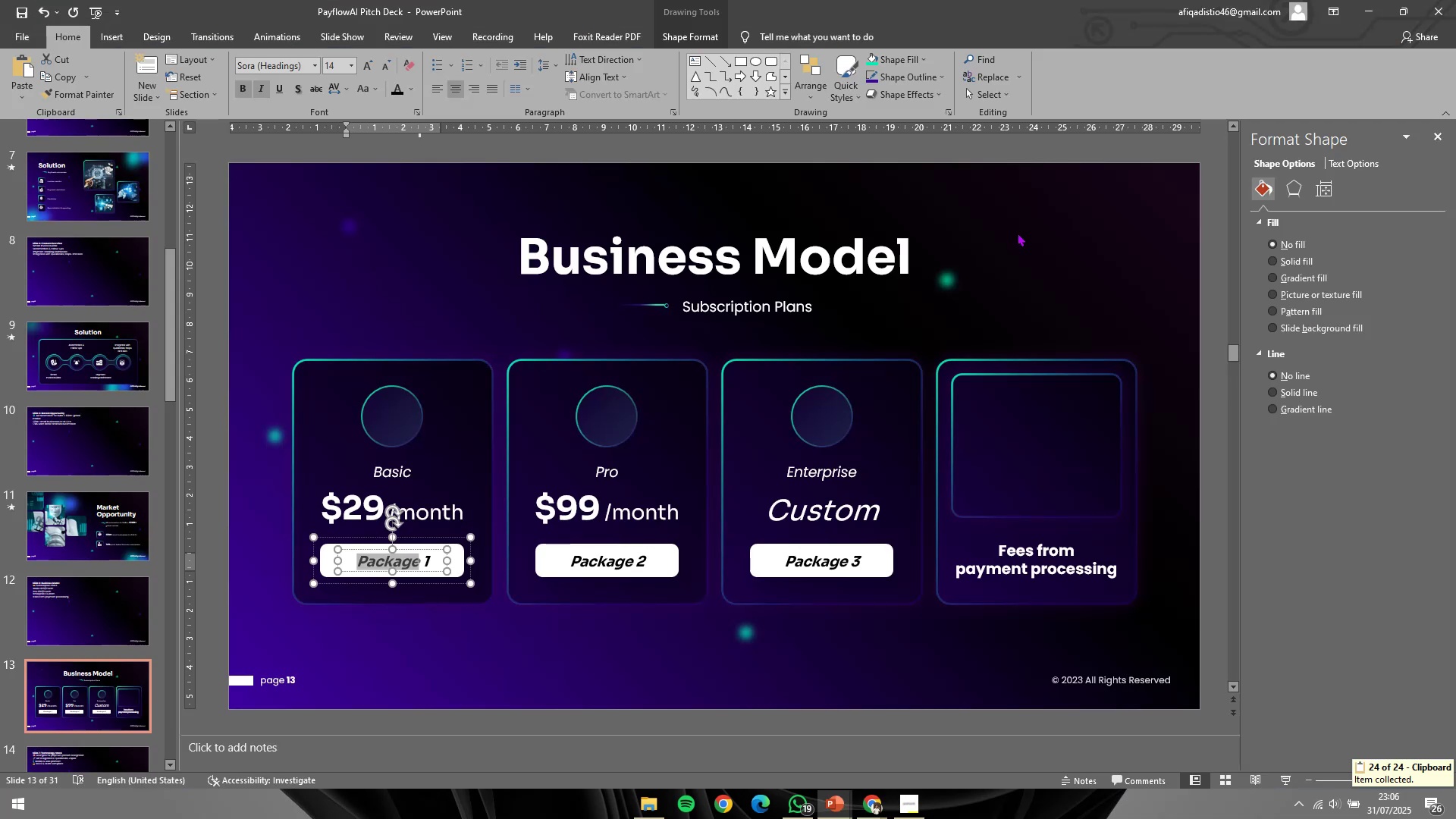 
key(Control+ControlLeft)
 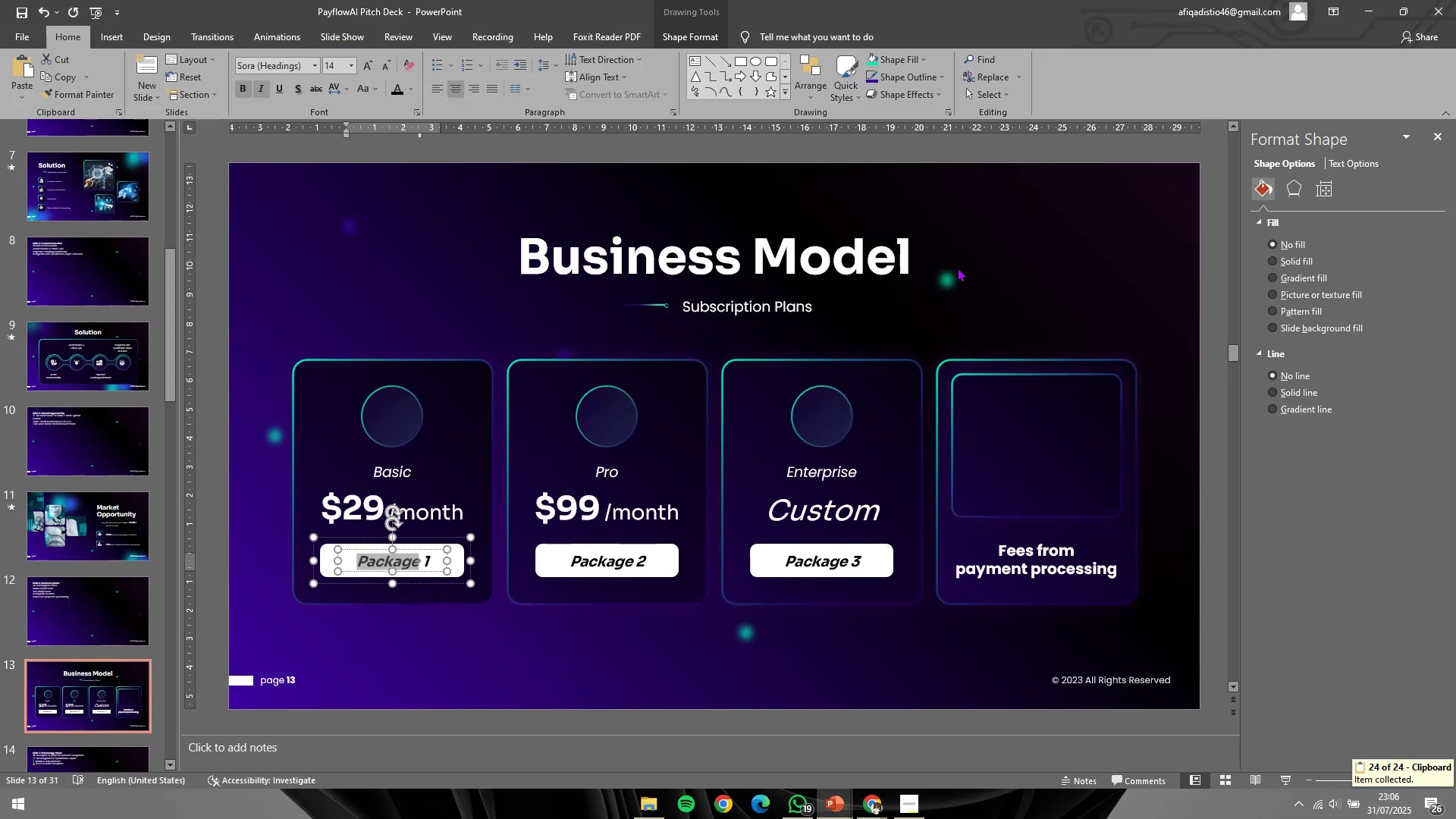 
key(Control+V)
 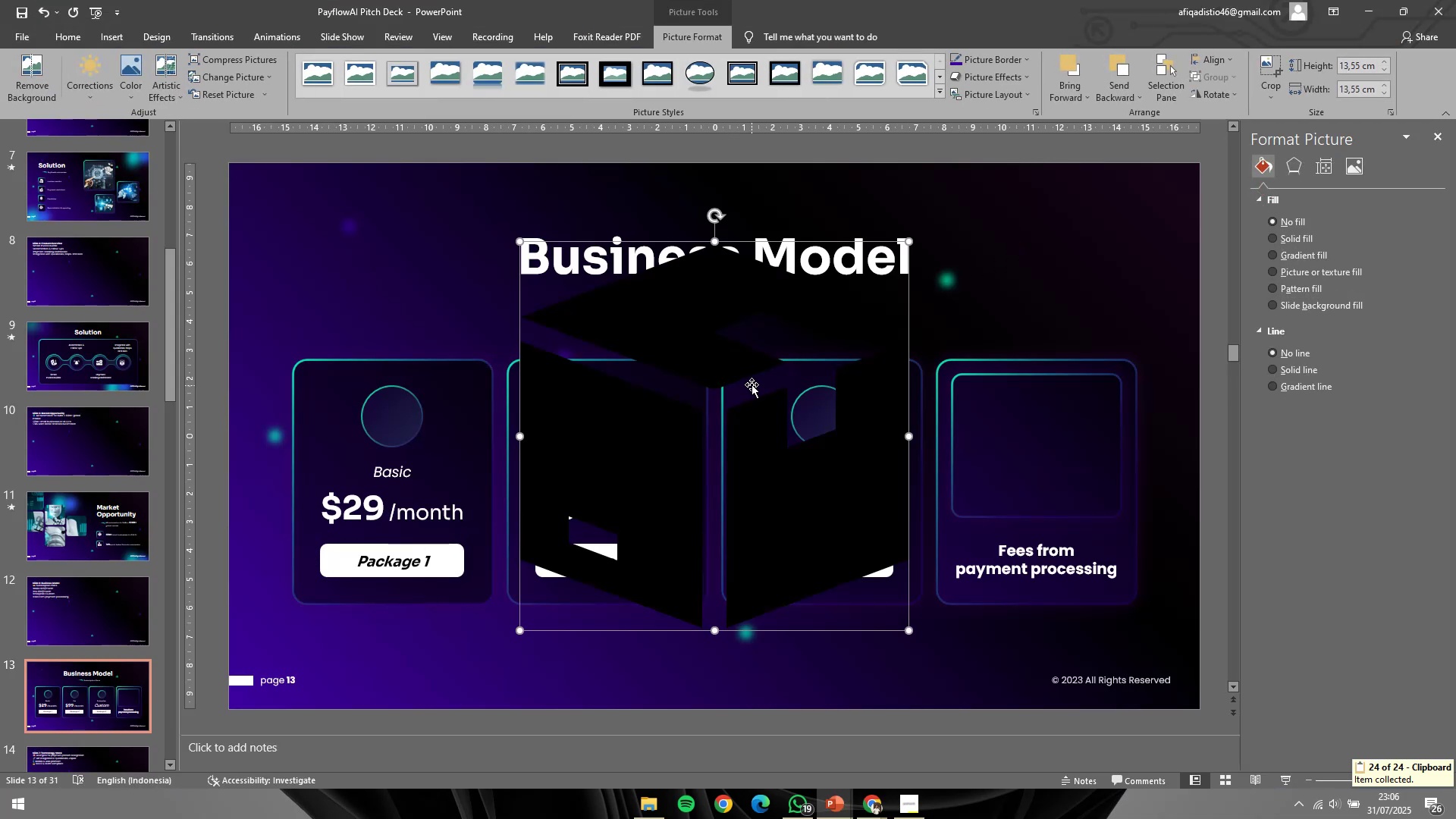 
left_click_drag(start_coordinate=[776, 347], to_coordinate=[679, 477])
 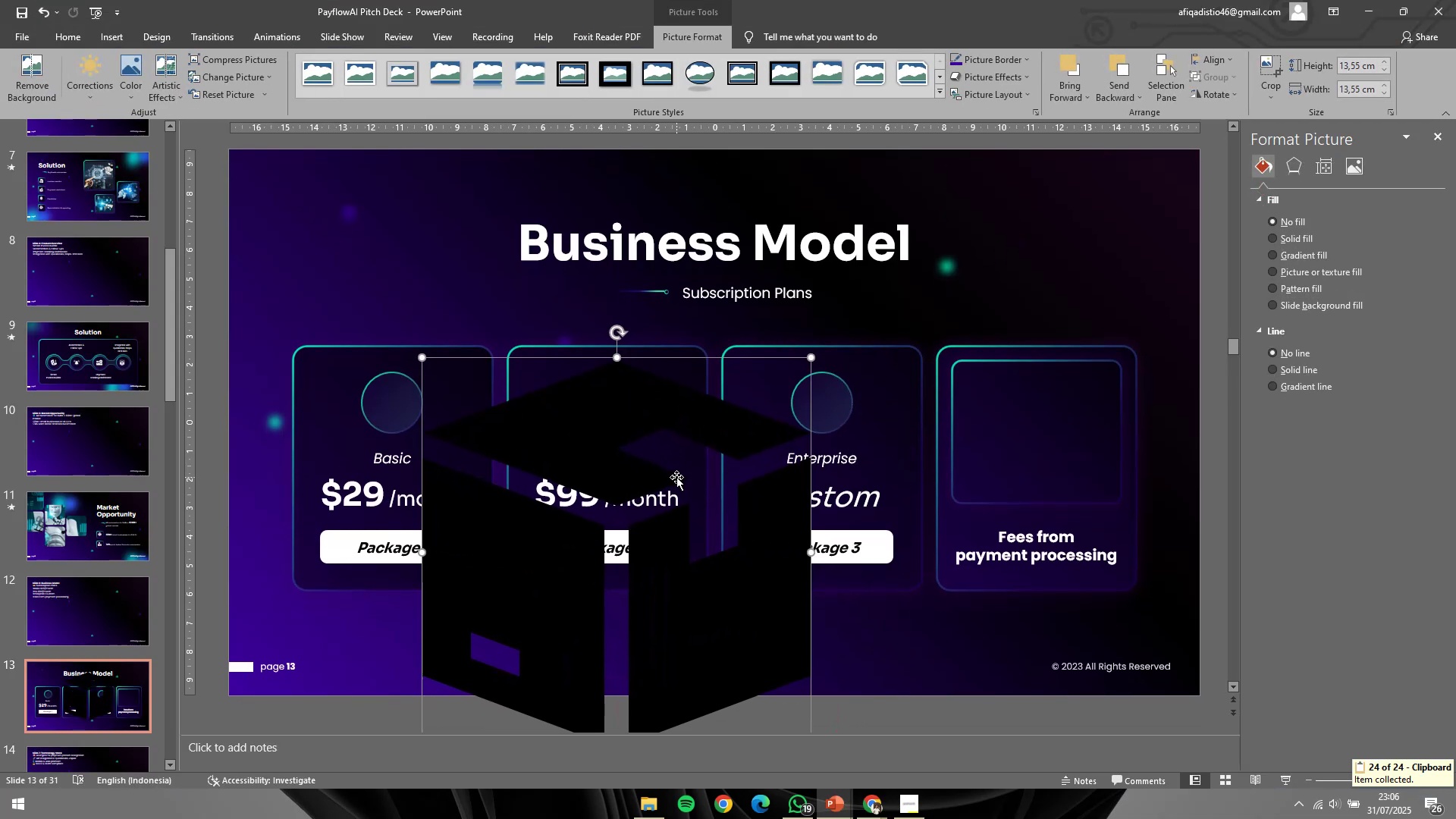 
left_click_drag(start_coordinate=[676, 476], to_coordinate=[636, 510])
 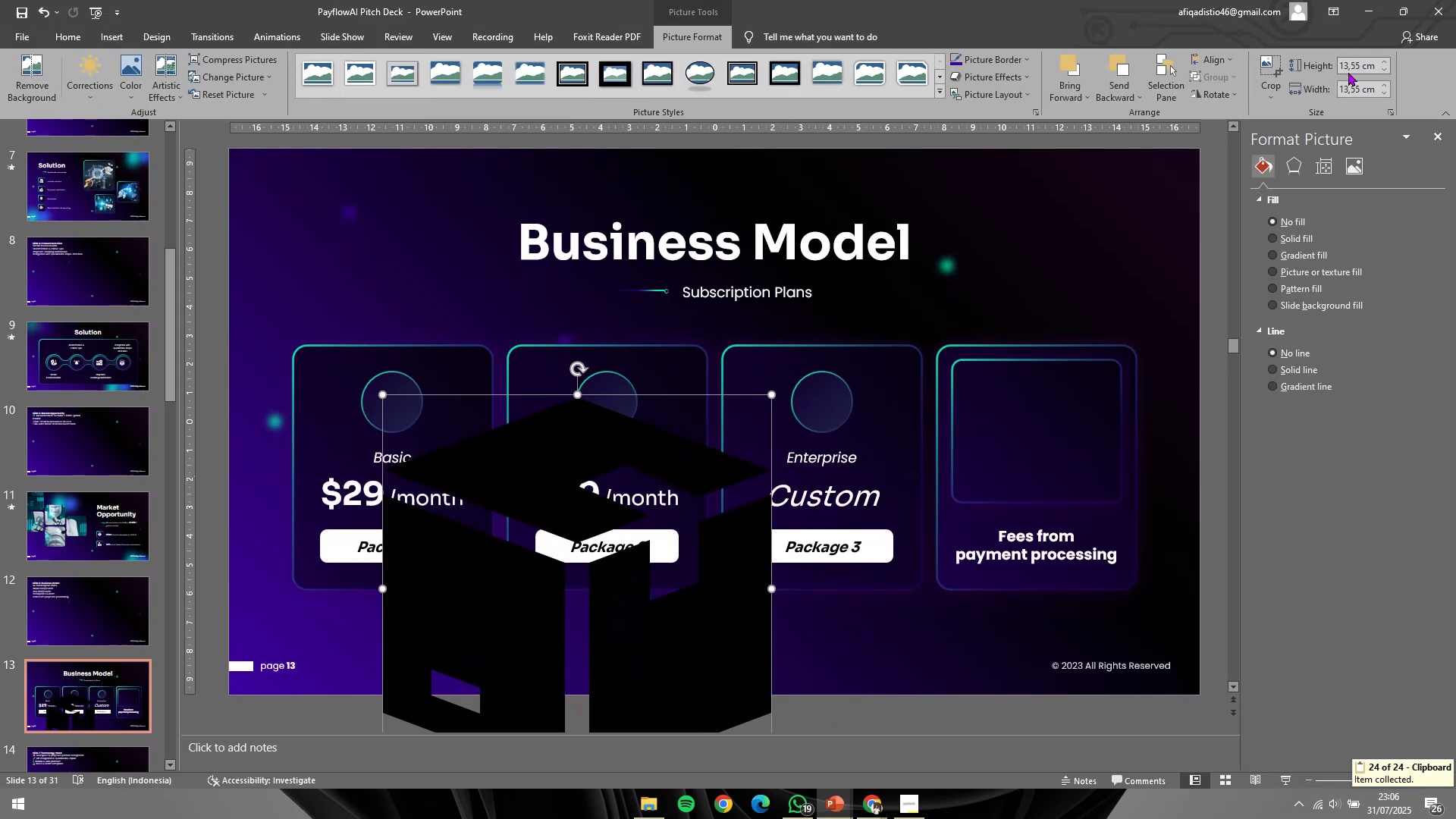 
left_click([1363, 67])
 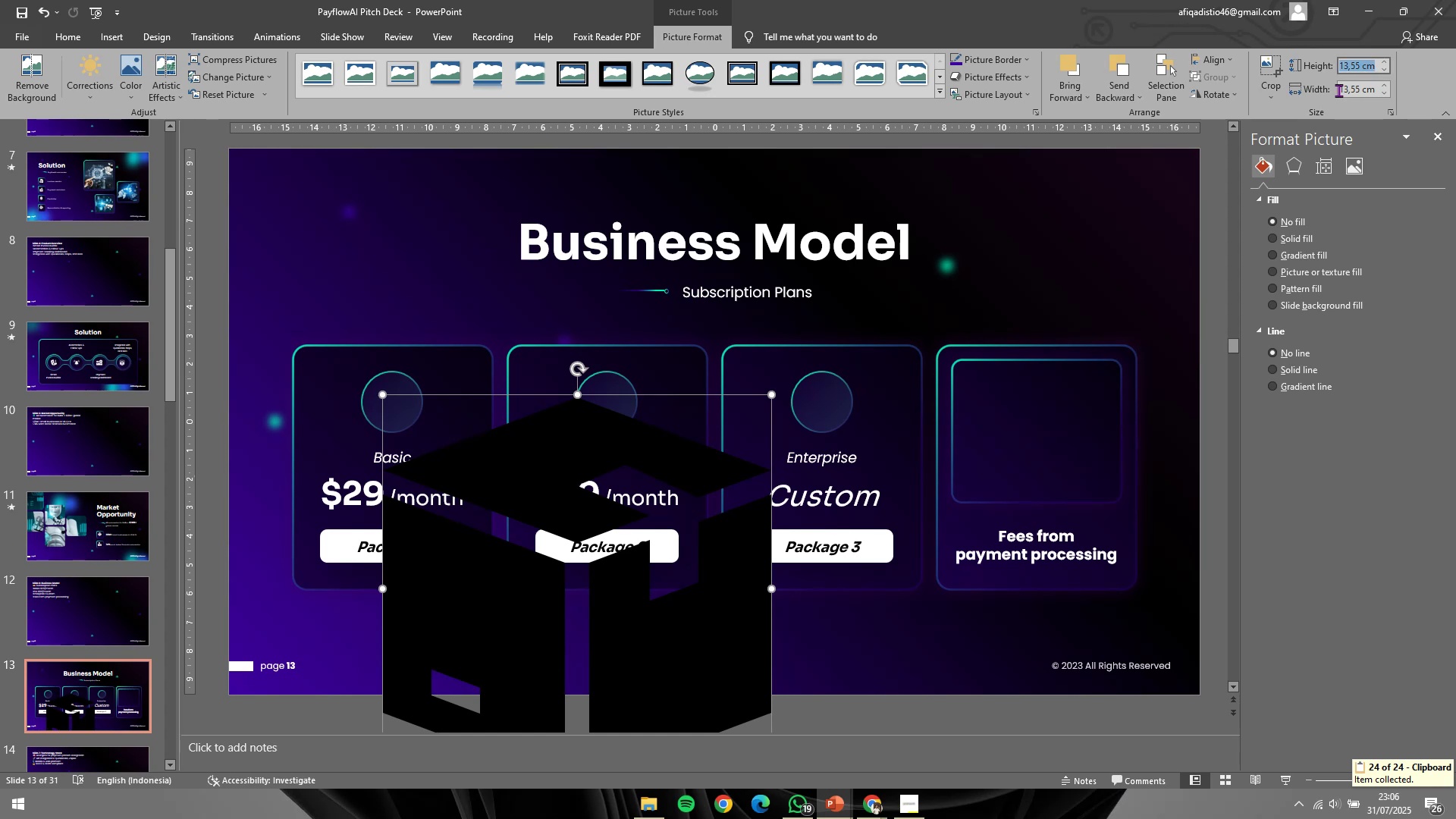 
key(1)
 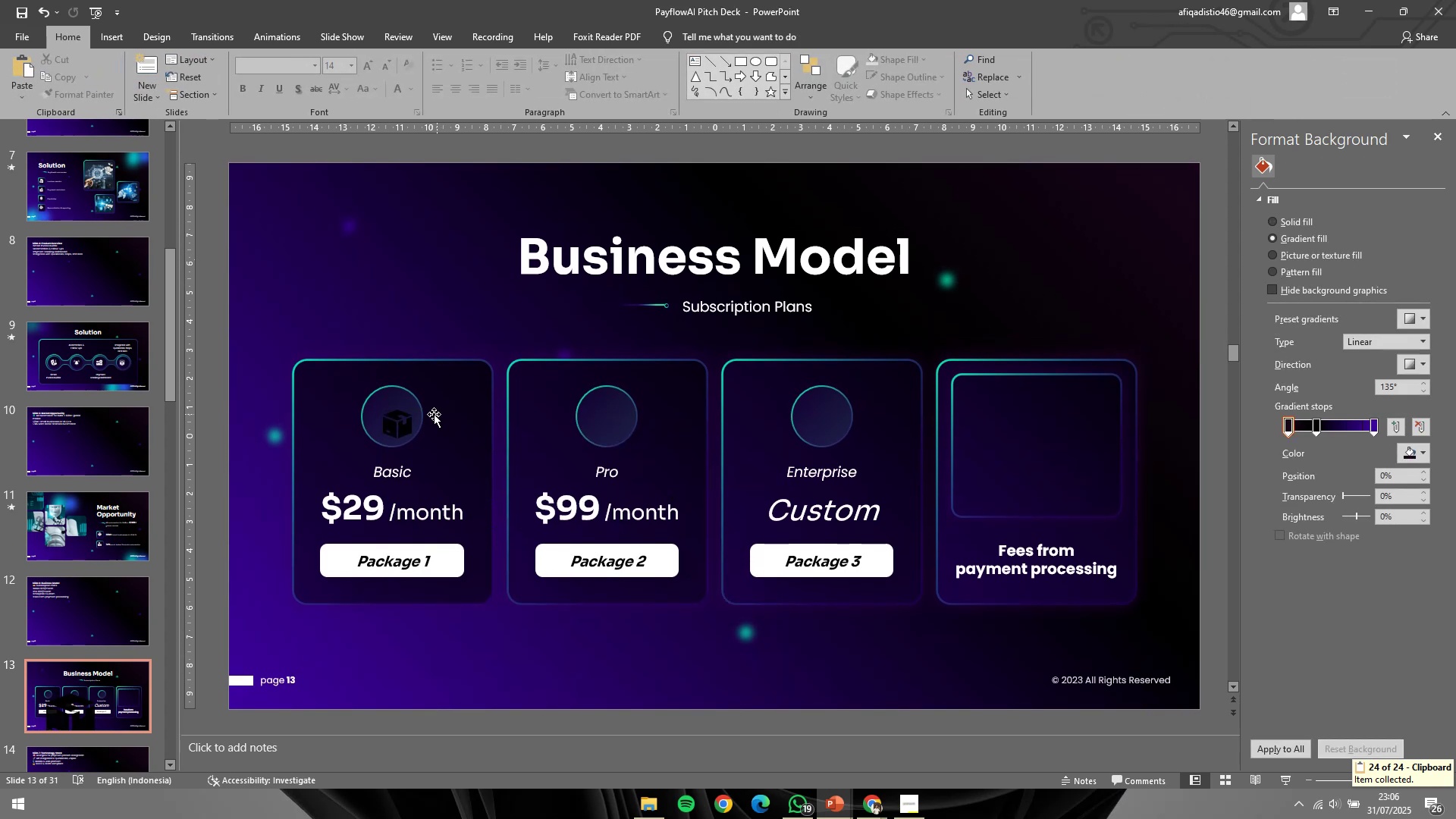 
left_click_drag(start_coordinate=[403, 423], to_coordinate=[394, 413])
 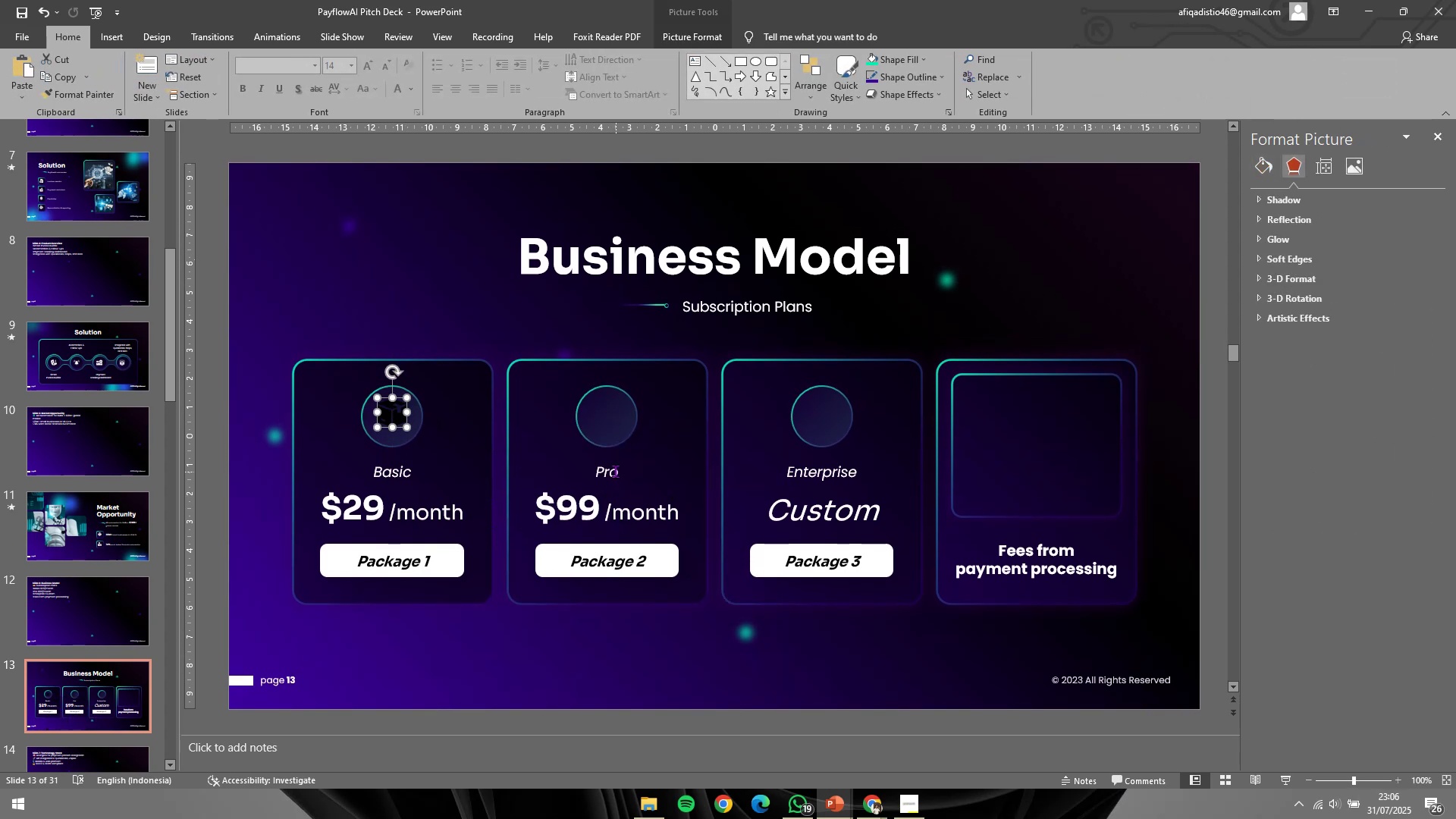 
double_click([616, 472])
 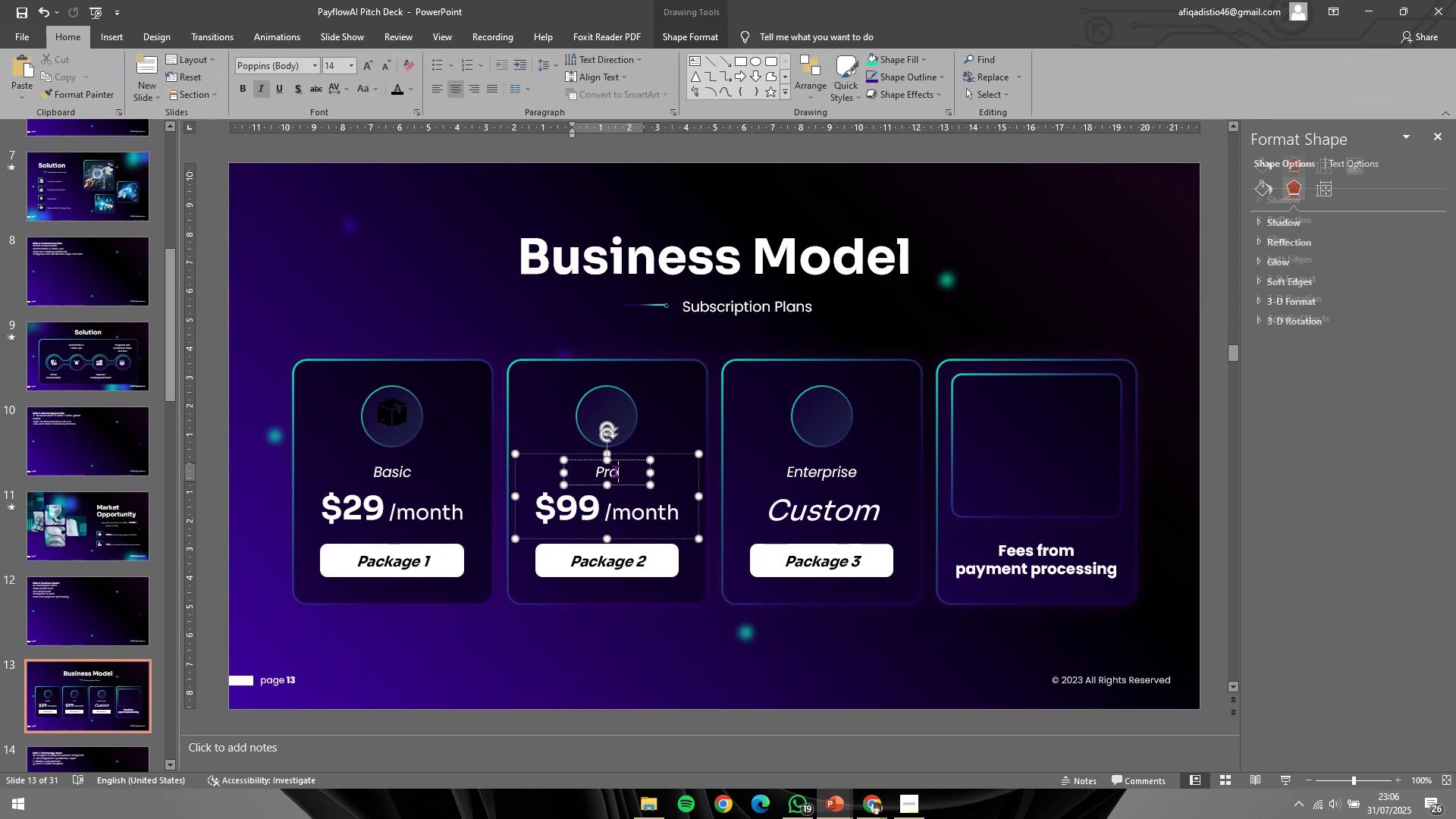 
key(Control+C)
 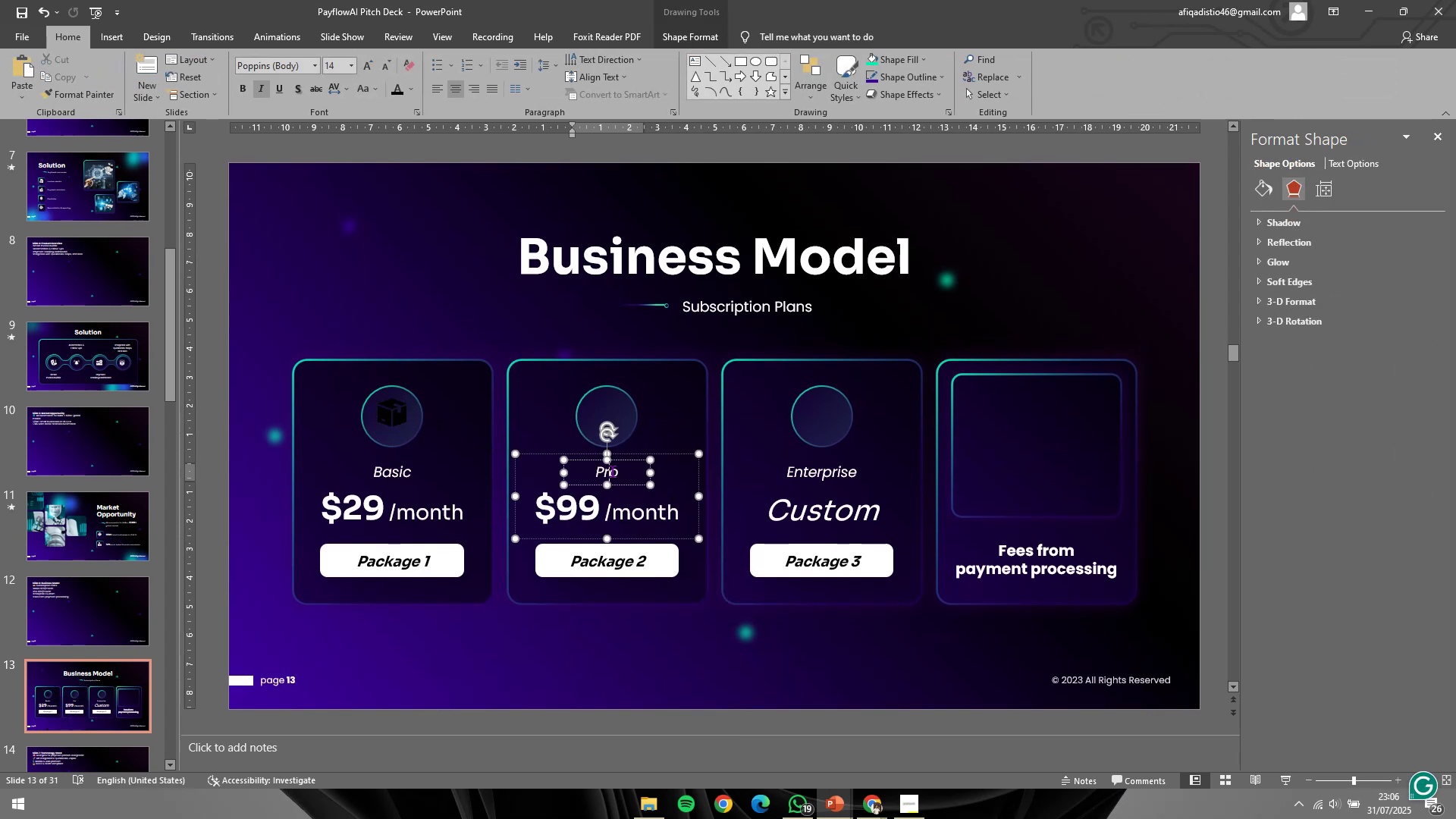 
double_click([613, 472])
 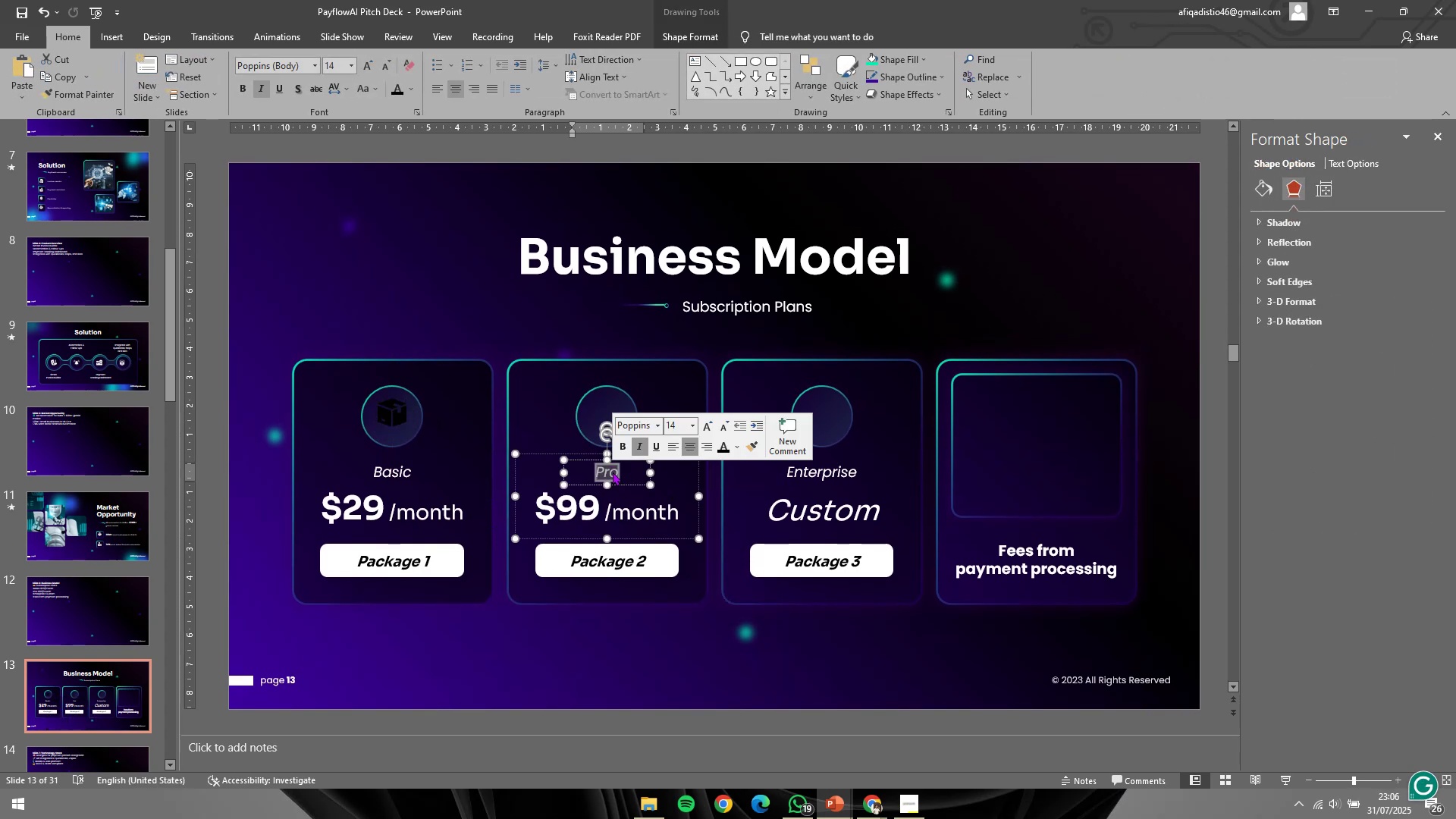 
key(Control+C)
 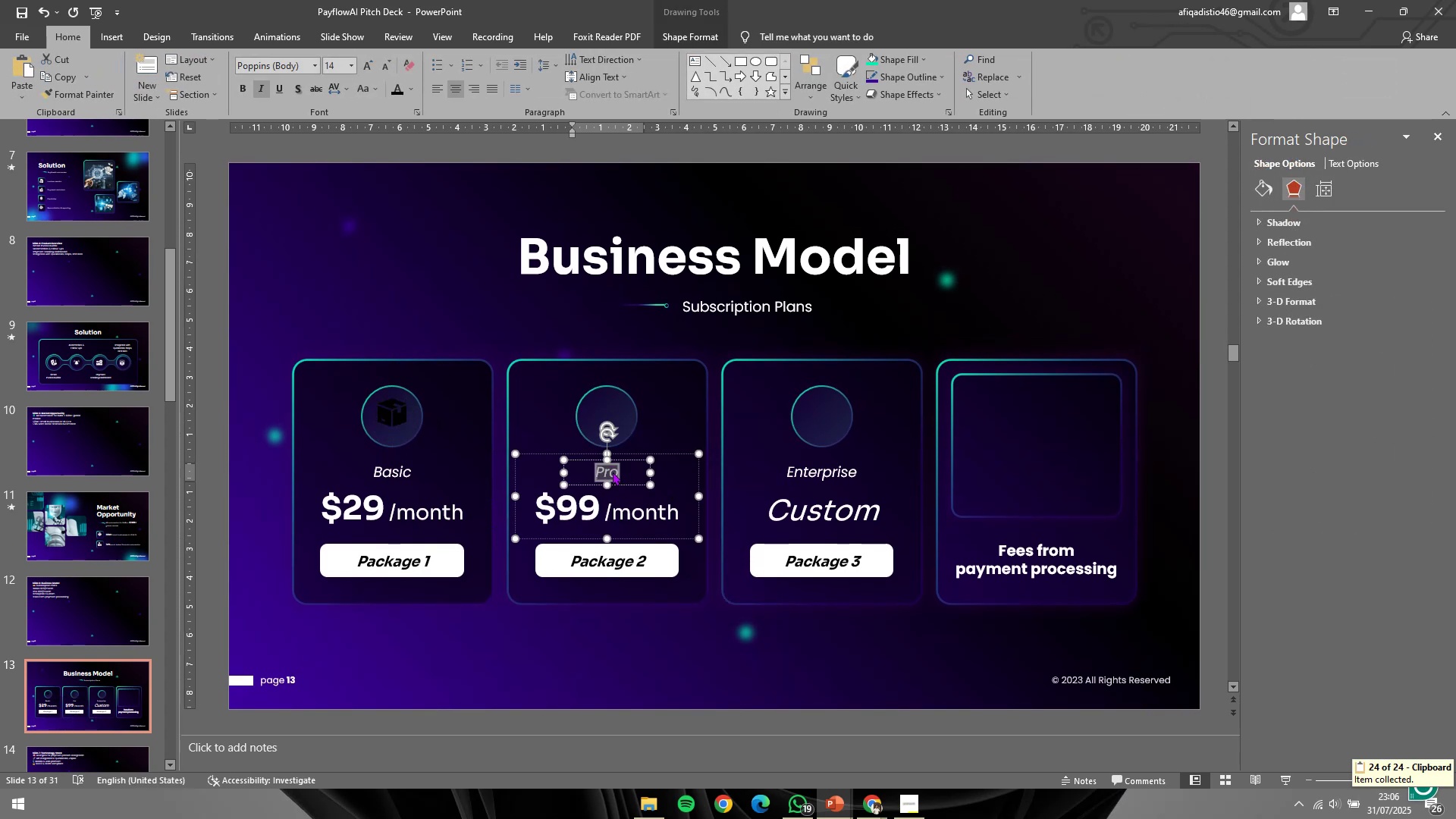 
key(Alt+AltLeft)
 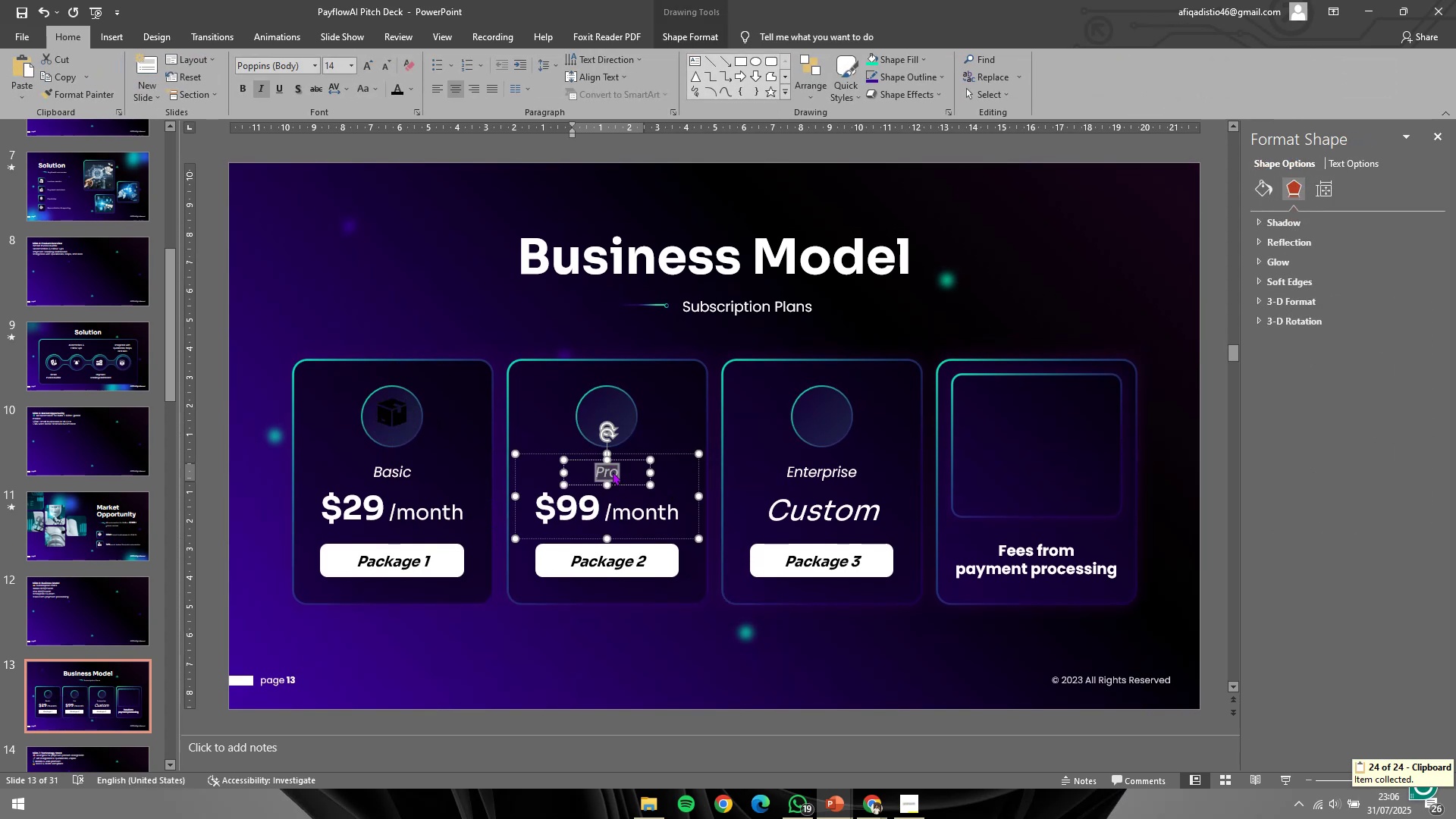 
key(Alt+Tab)
 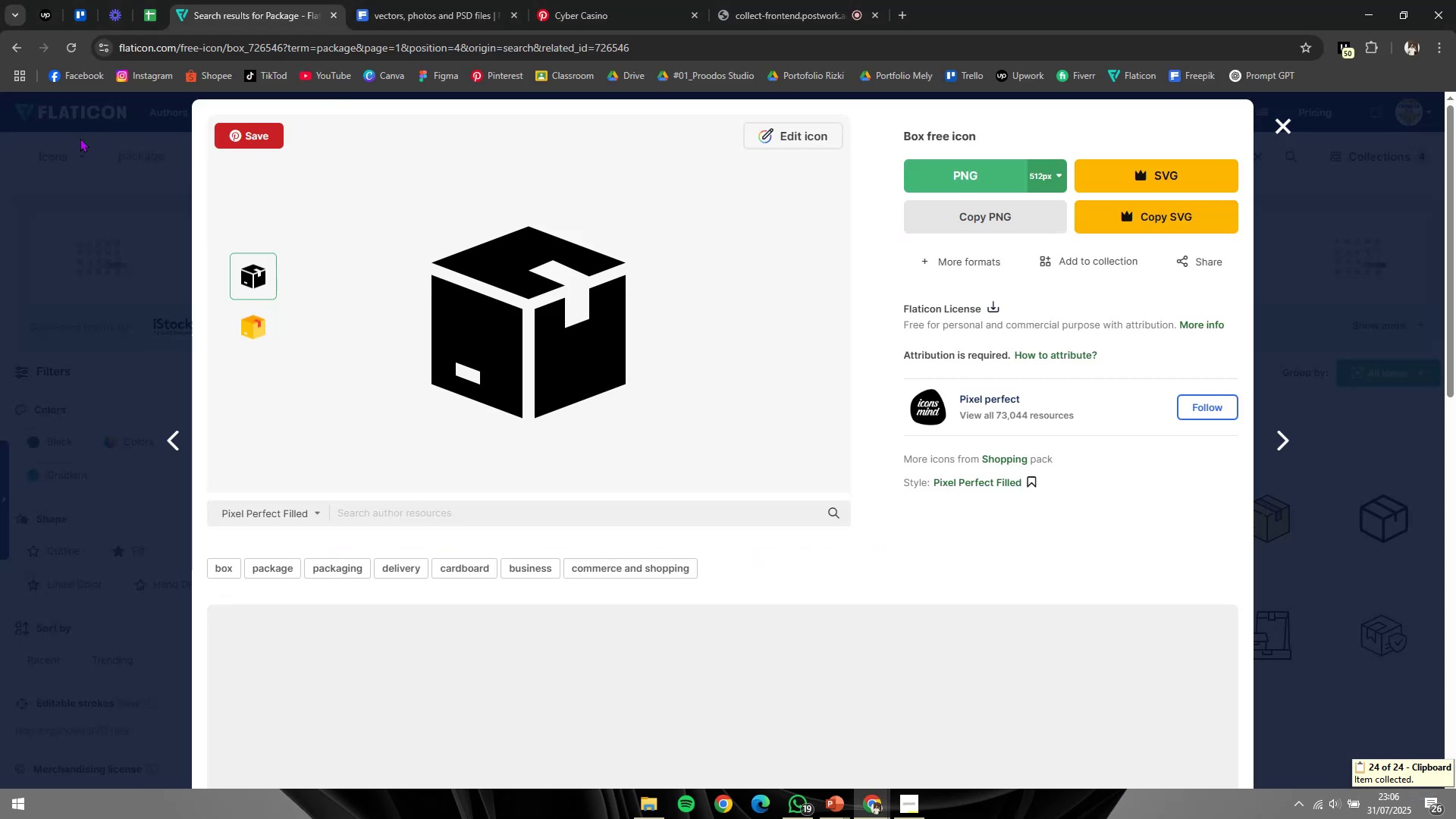 
left_click([80, 137])
 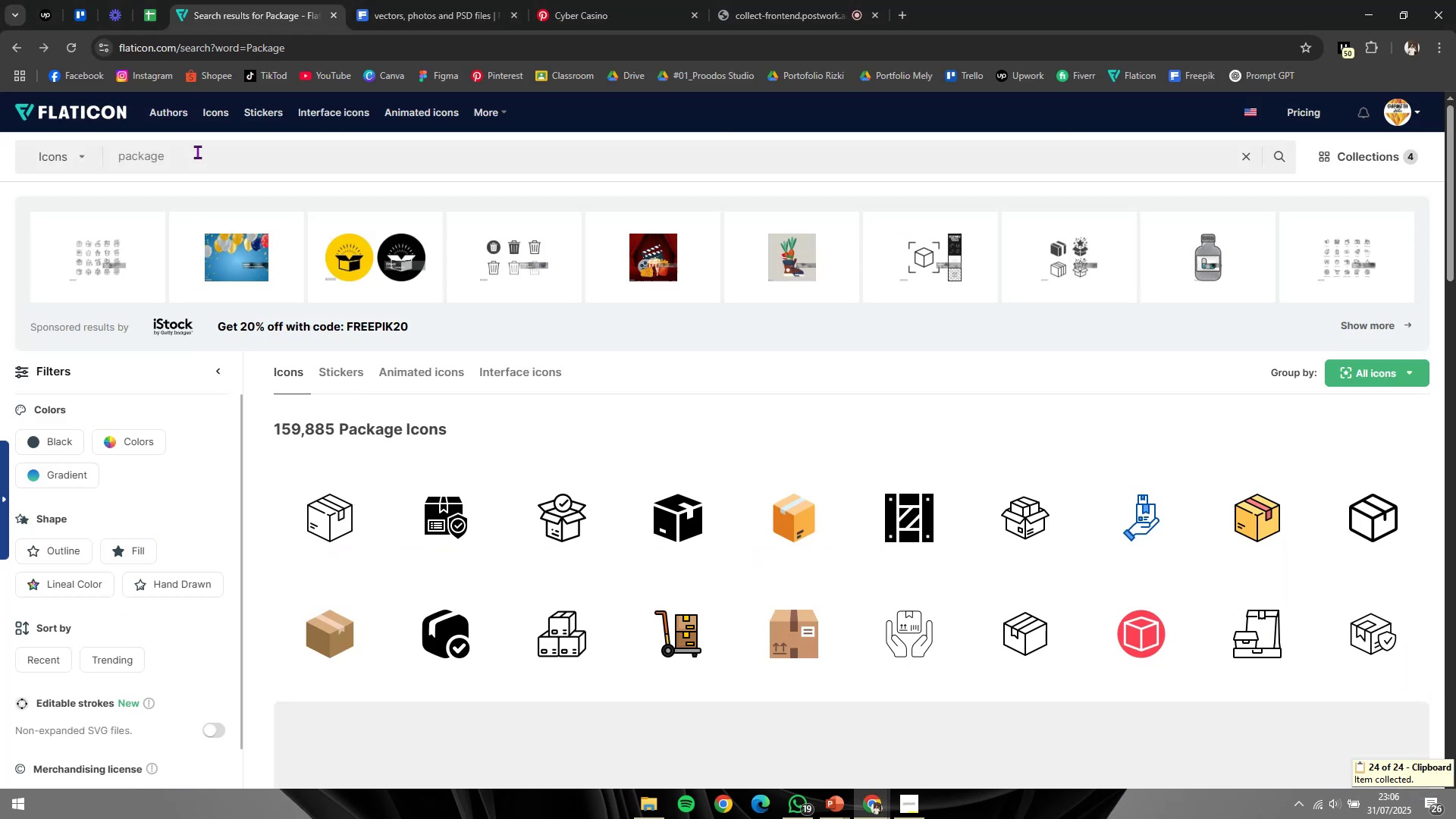 
double_click([198, 152])
 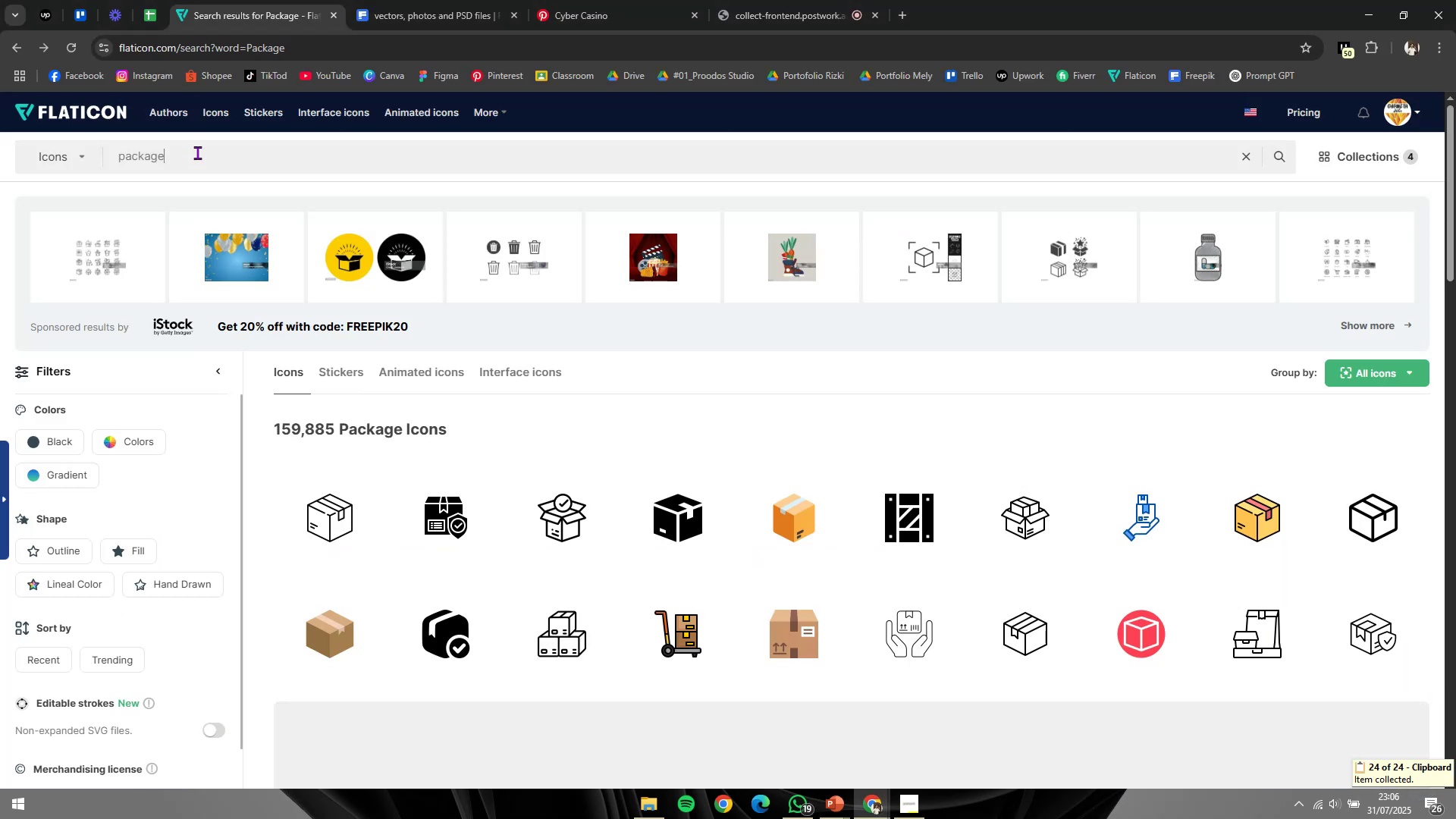 
key(Control+A)
 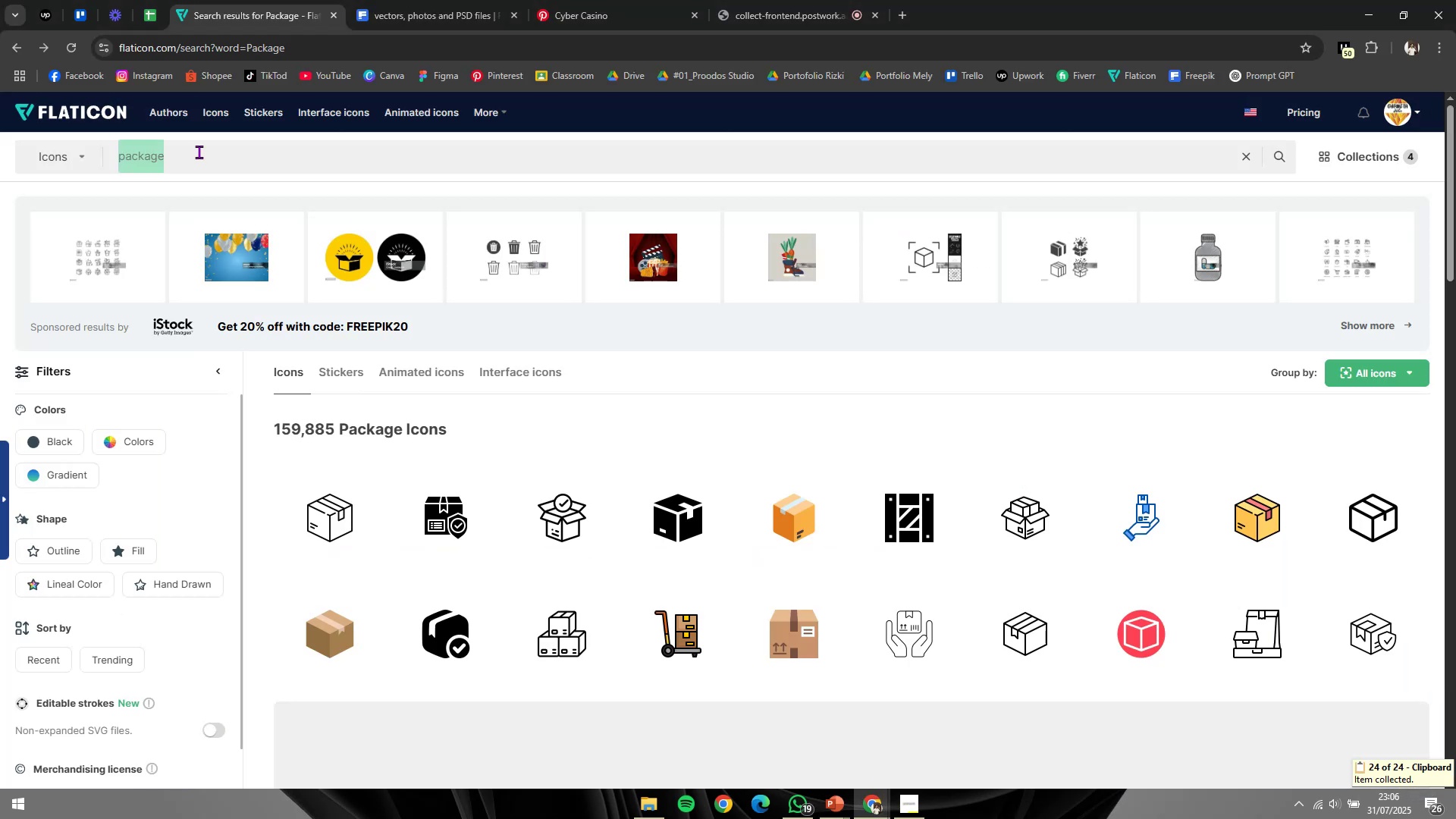 
key(Control+V)
 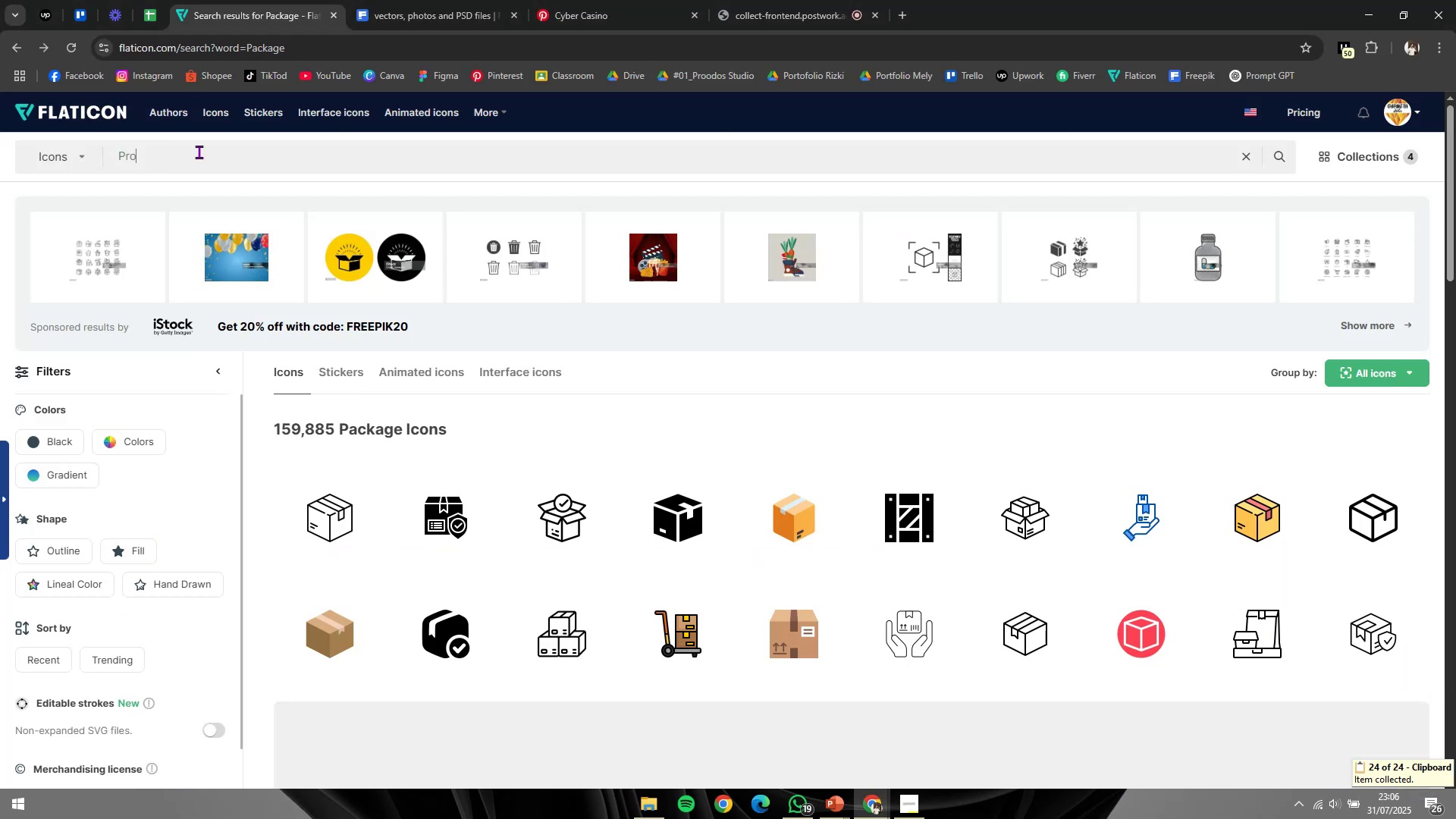 
key(NumpadEnter)
 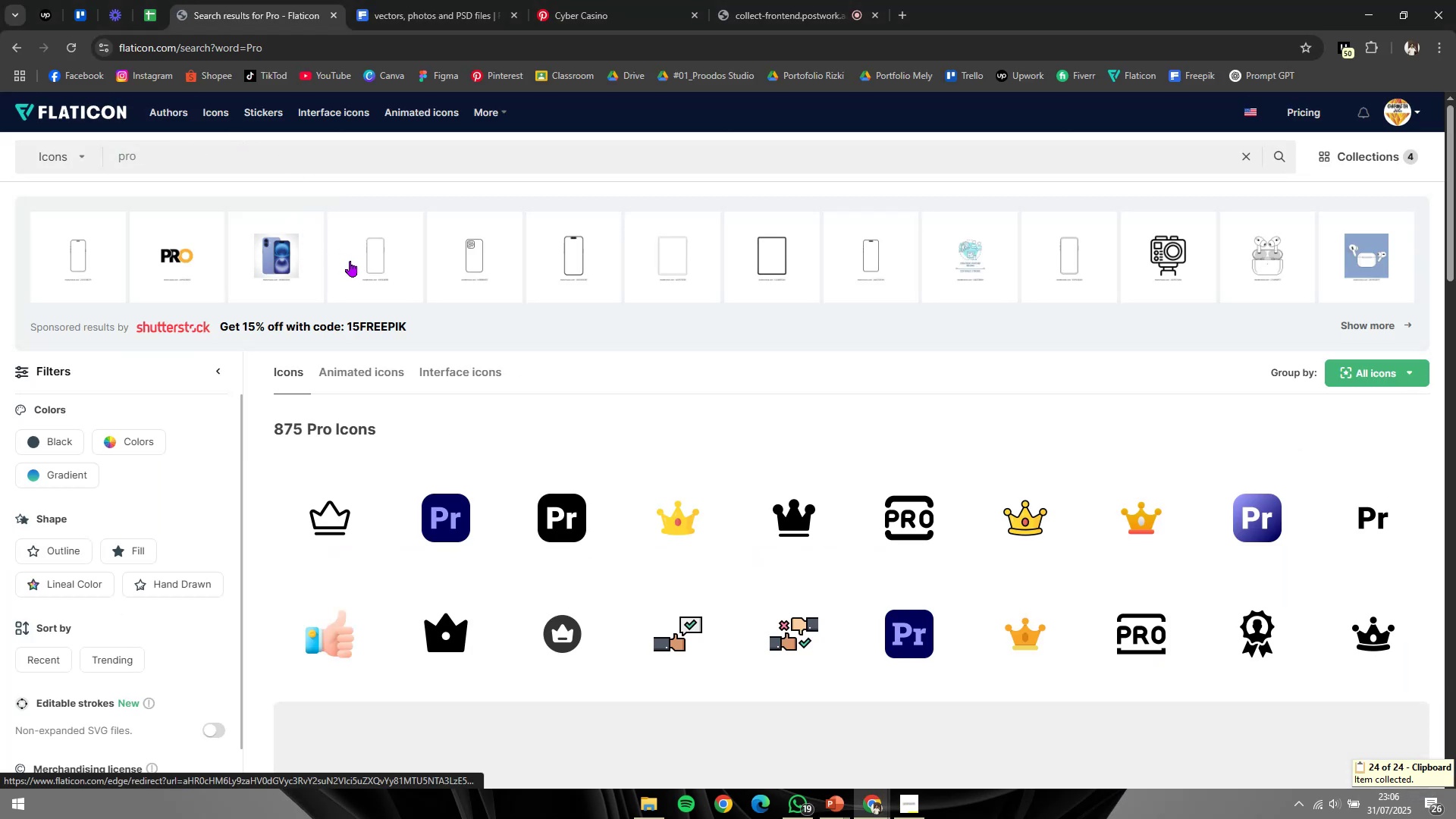 
left_click([795, 500])
 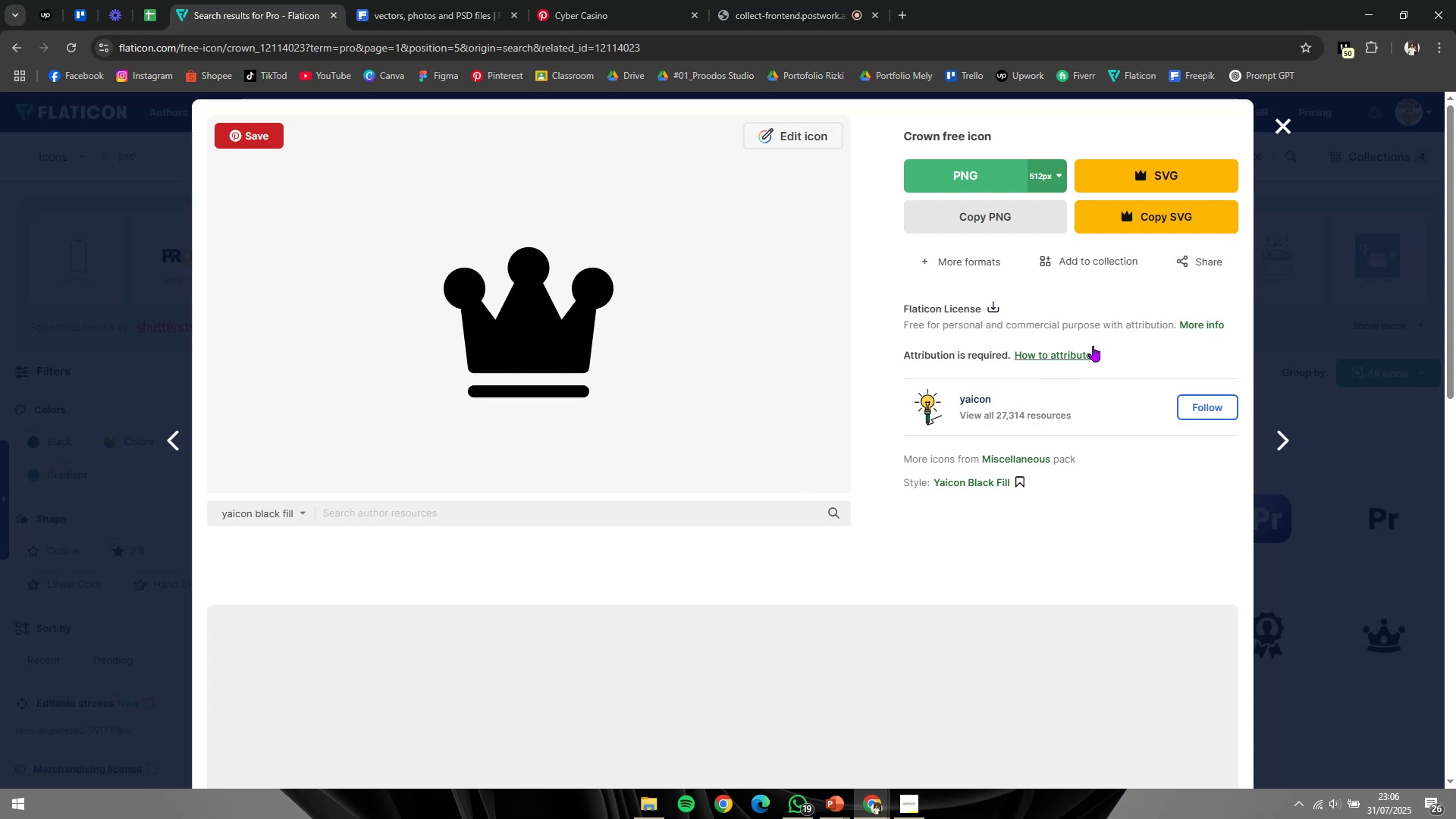 
left_click([959, 231])
 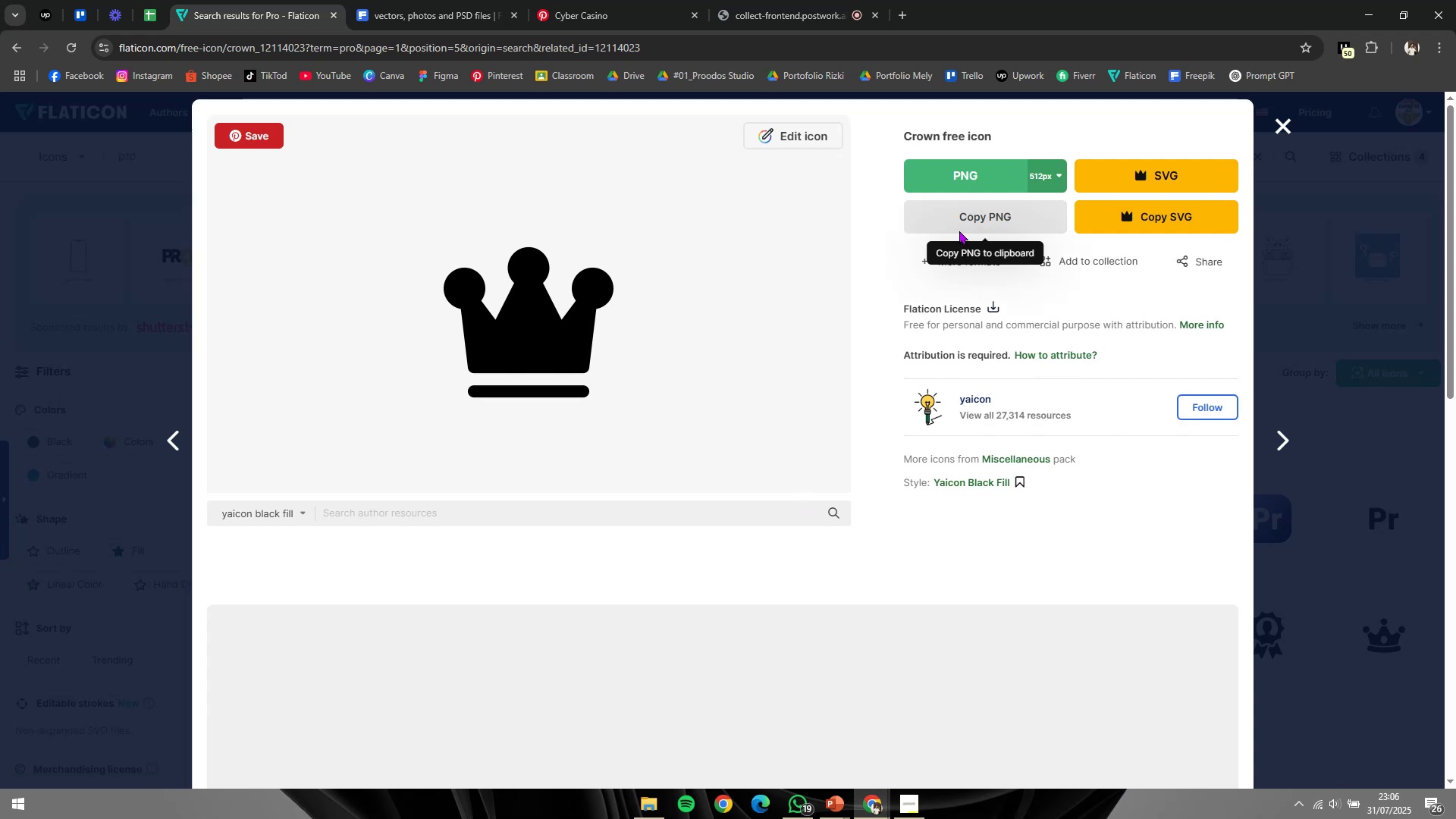 
key(Alt+Tab)
 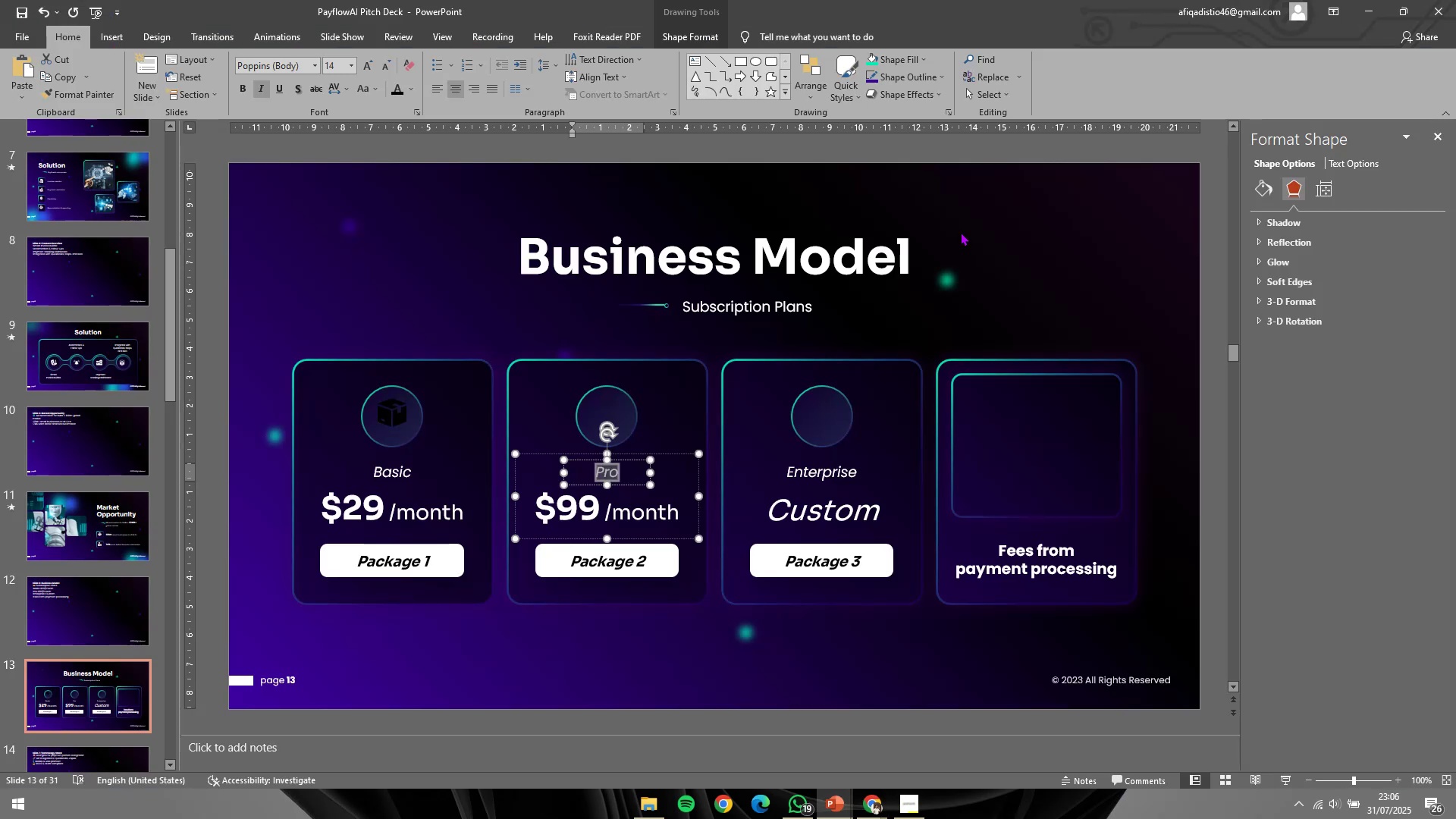 
key(Alt+AltLeft)
 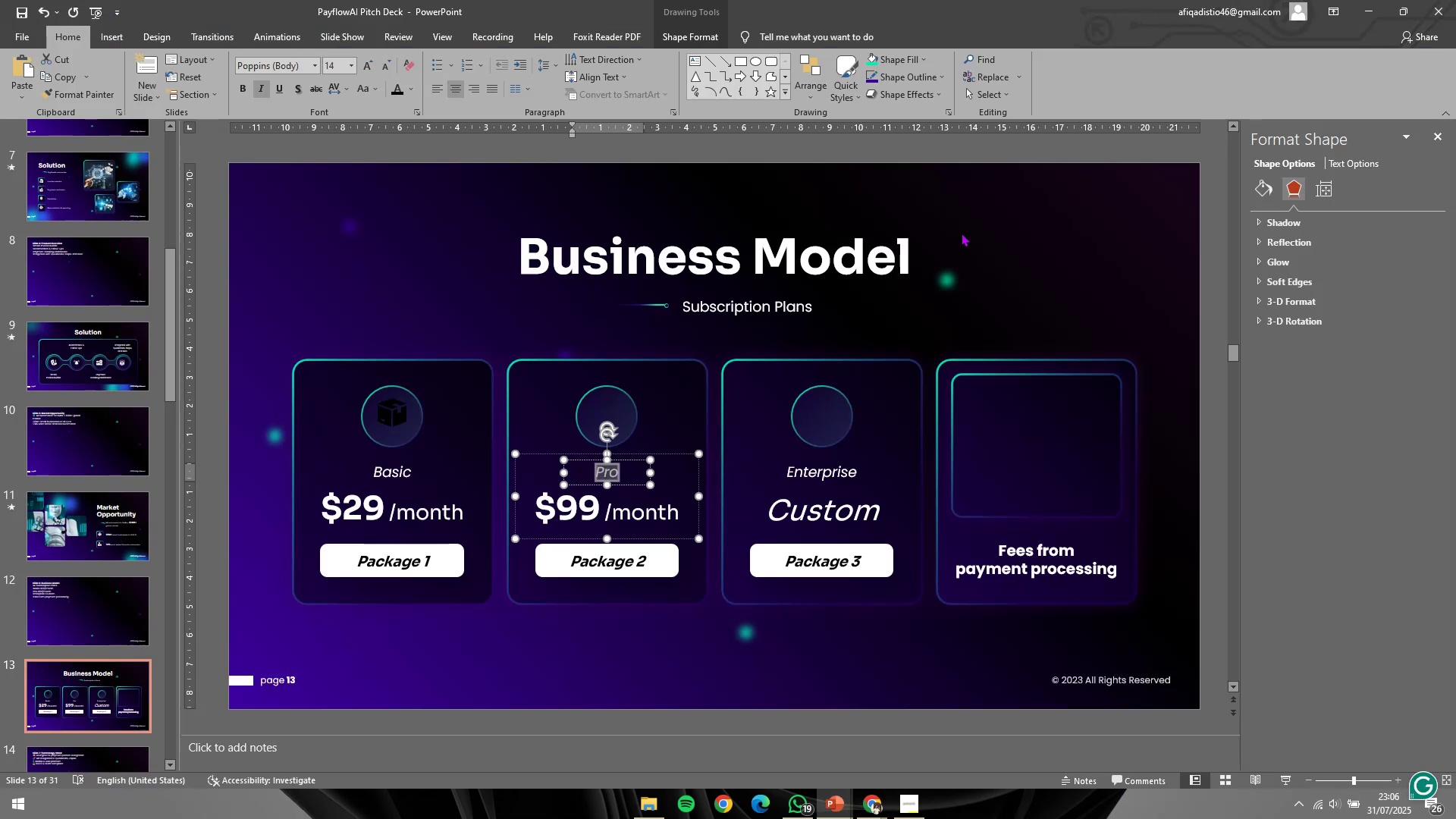 
key(Alt+Tab)
 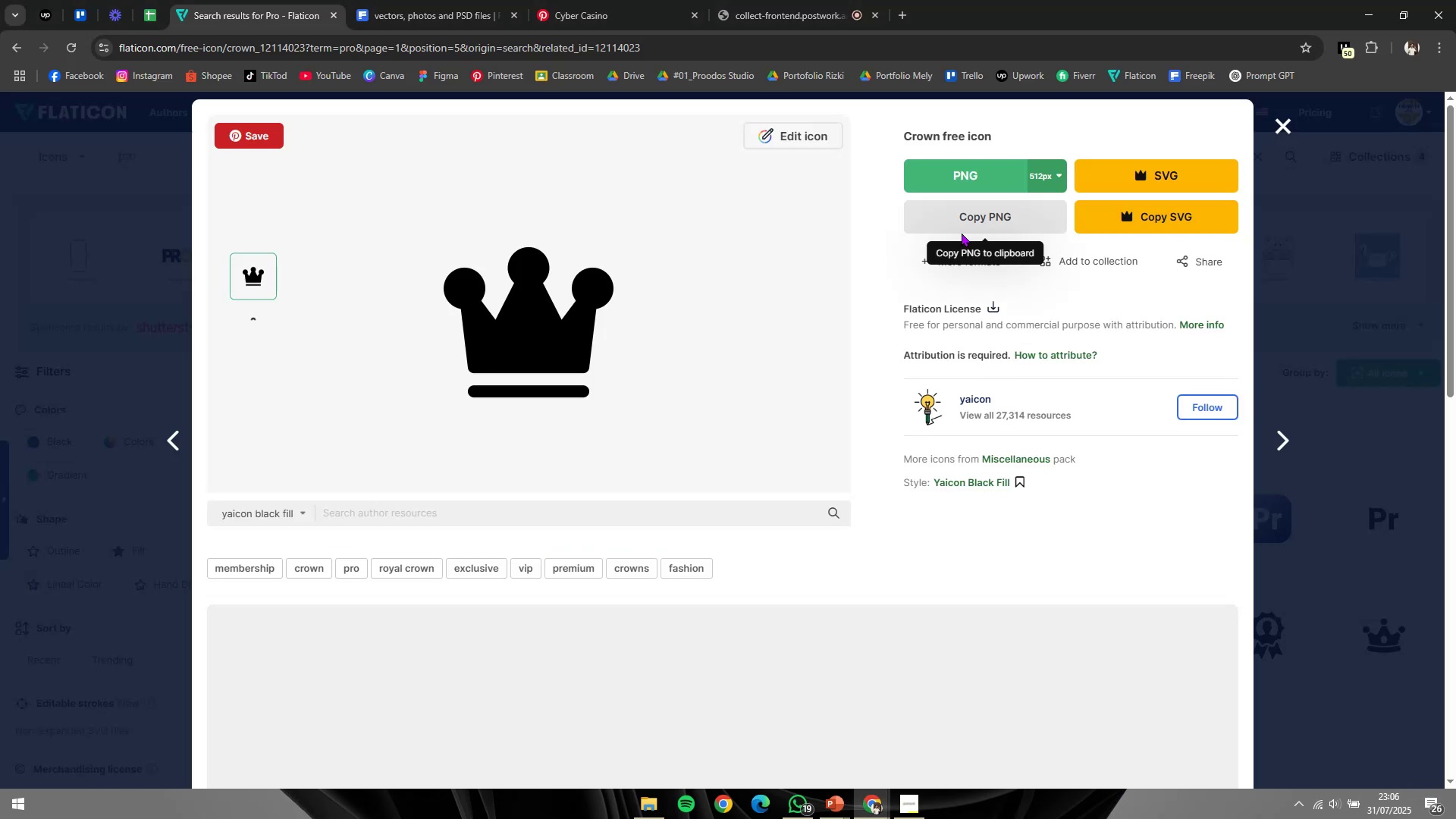 
left_click([967, 232])
 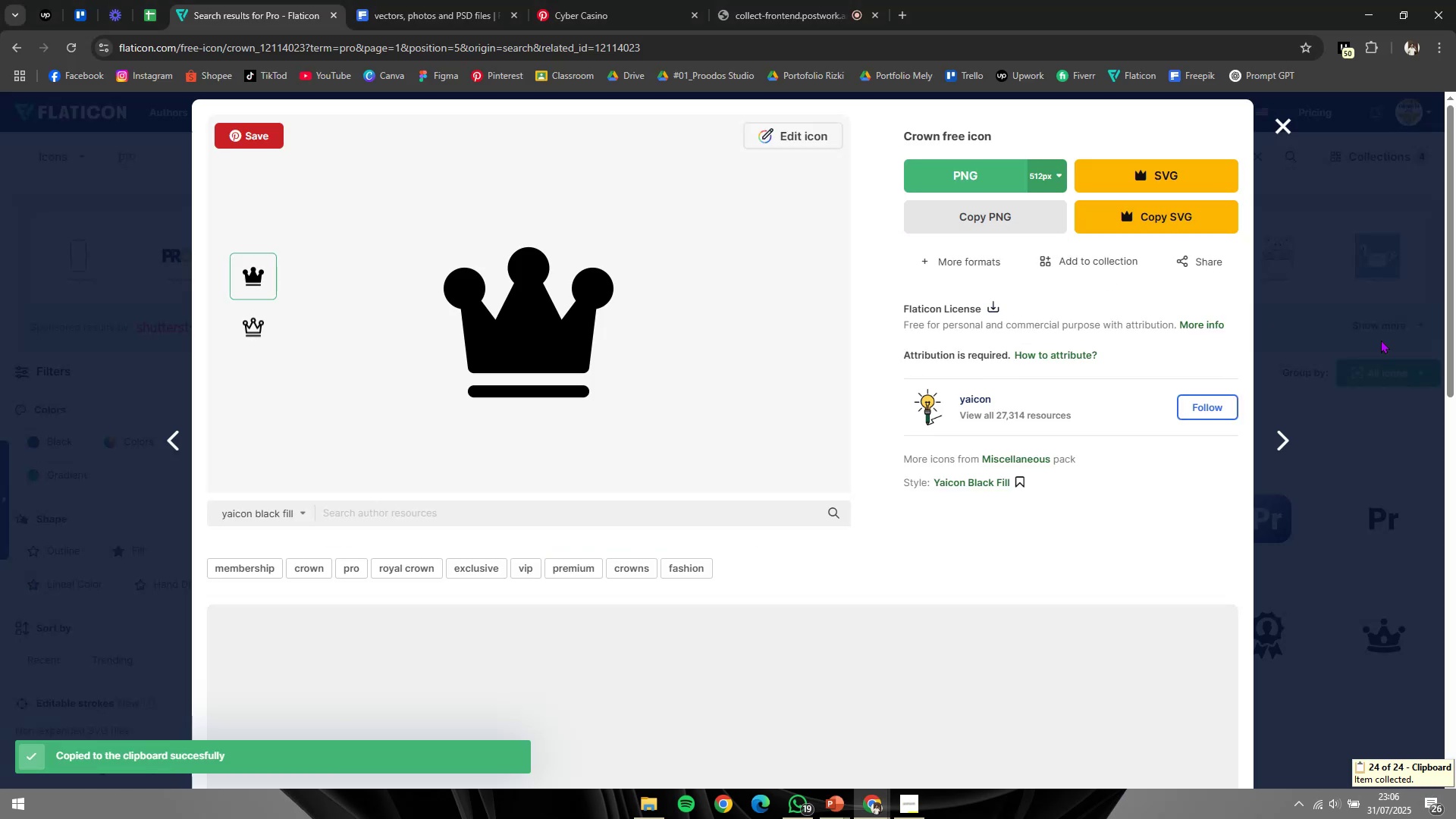 
key(Alt+AltLeft)
 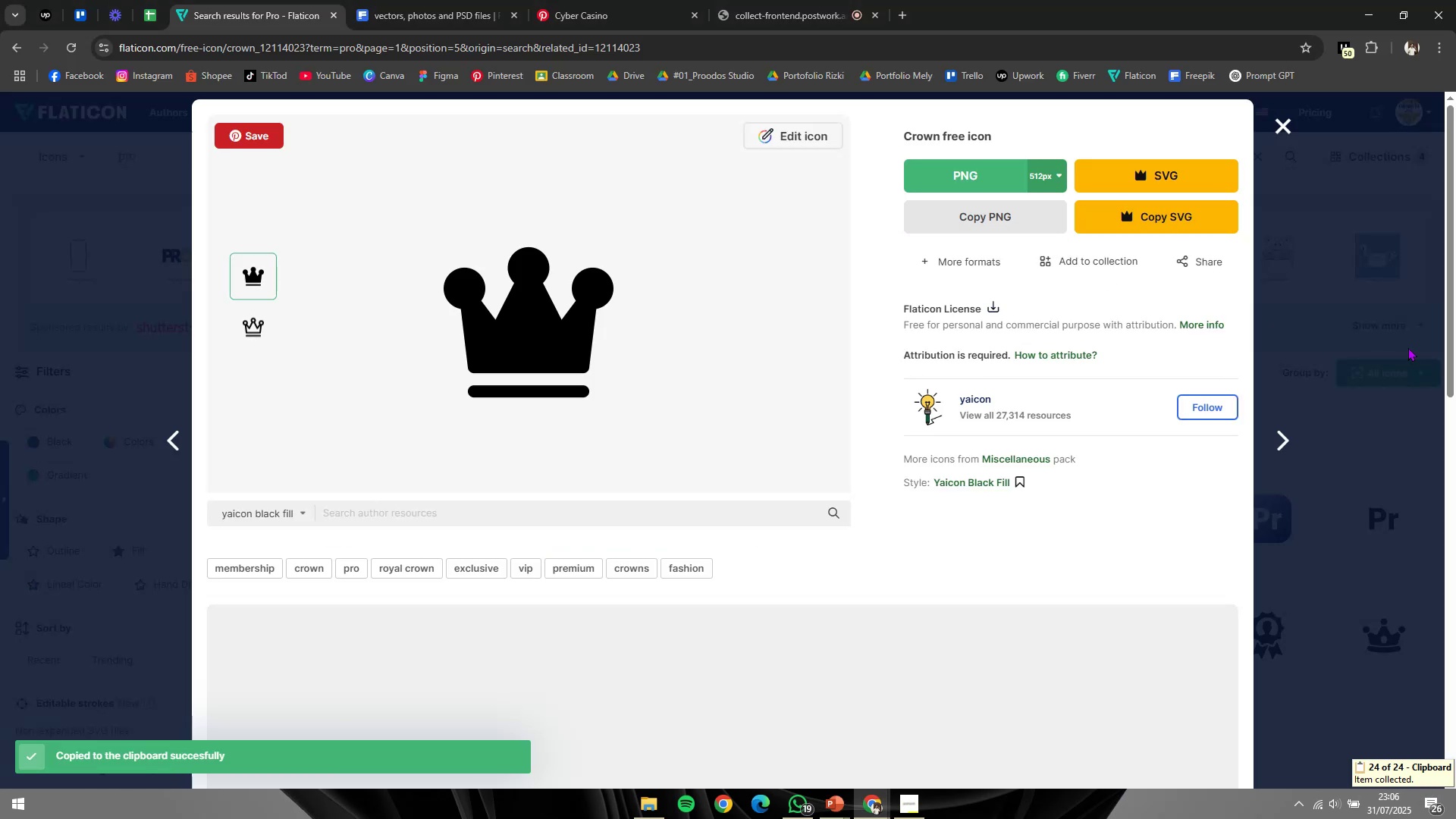 
key(Alt+Tab)
 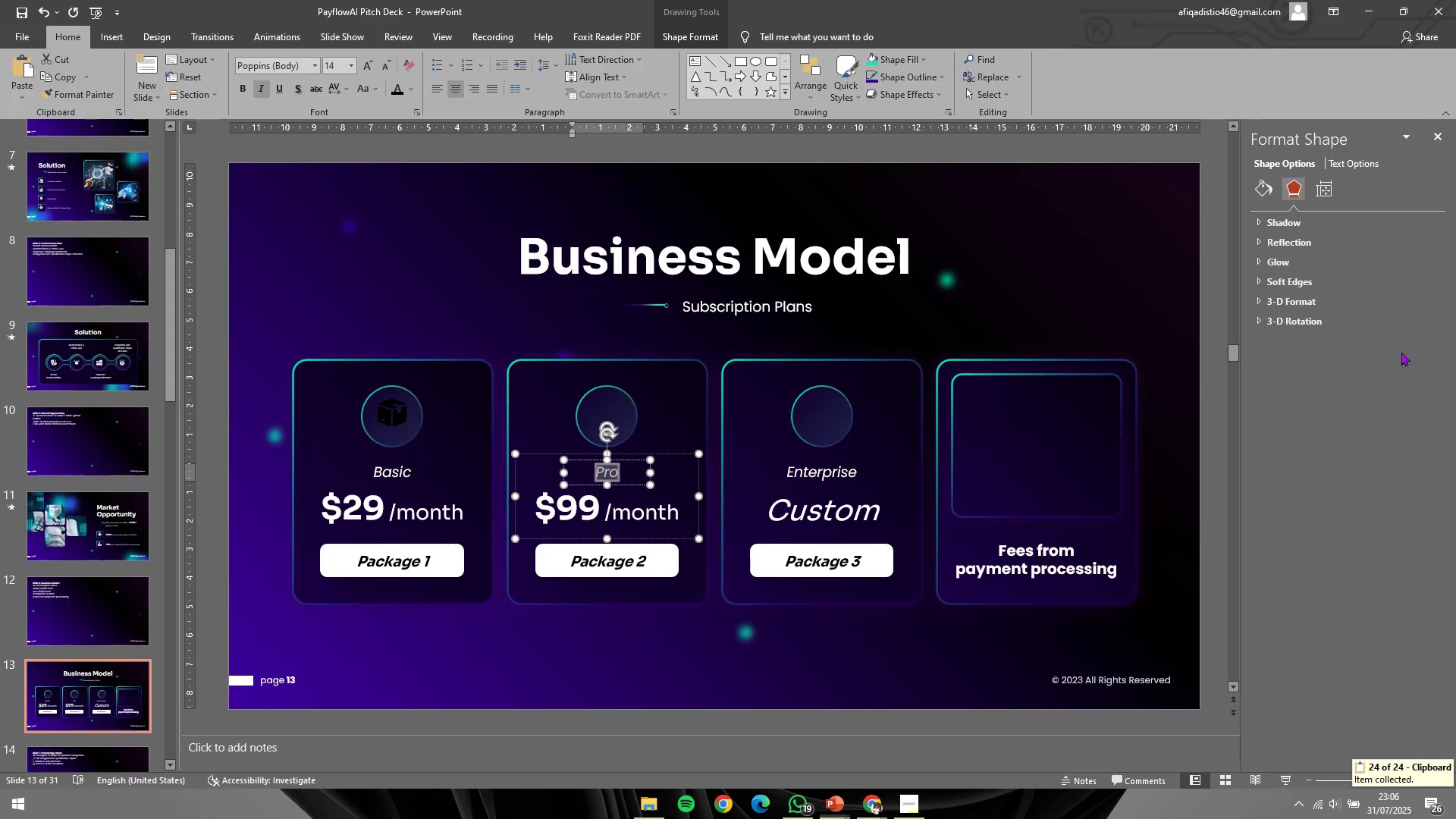 
key(Control+V)
 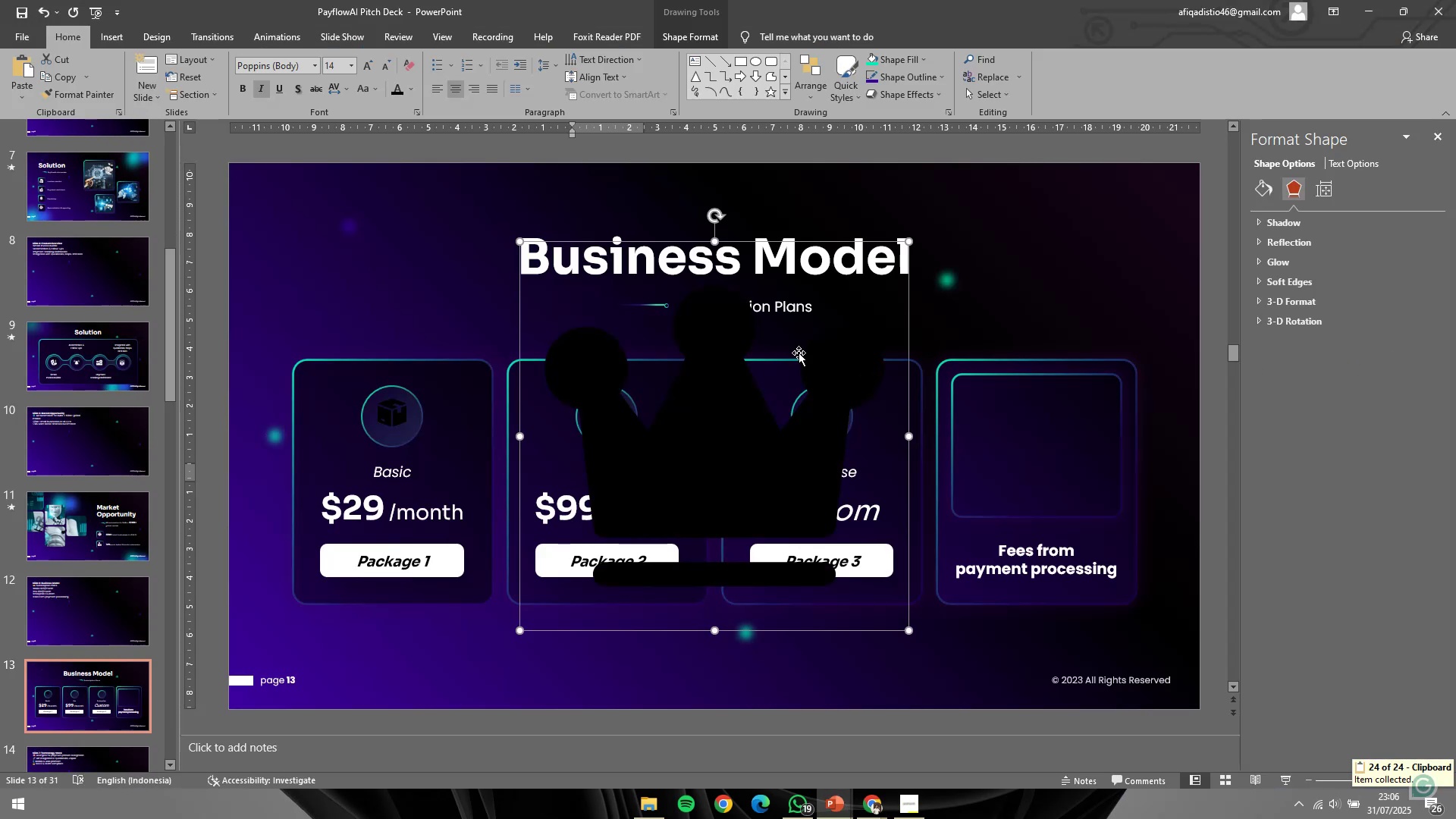 
left_click_drag(start_coordinate=[736, 340], to_coordinate=[808, 494])
 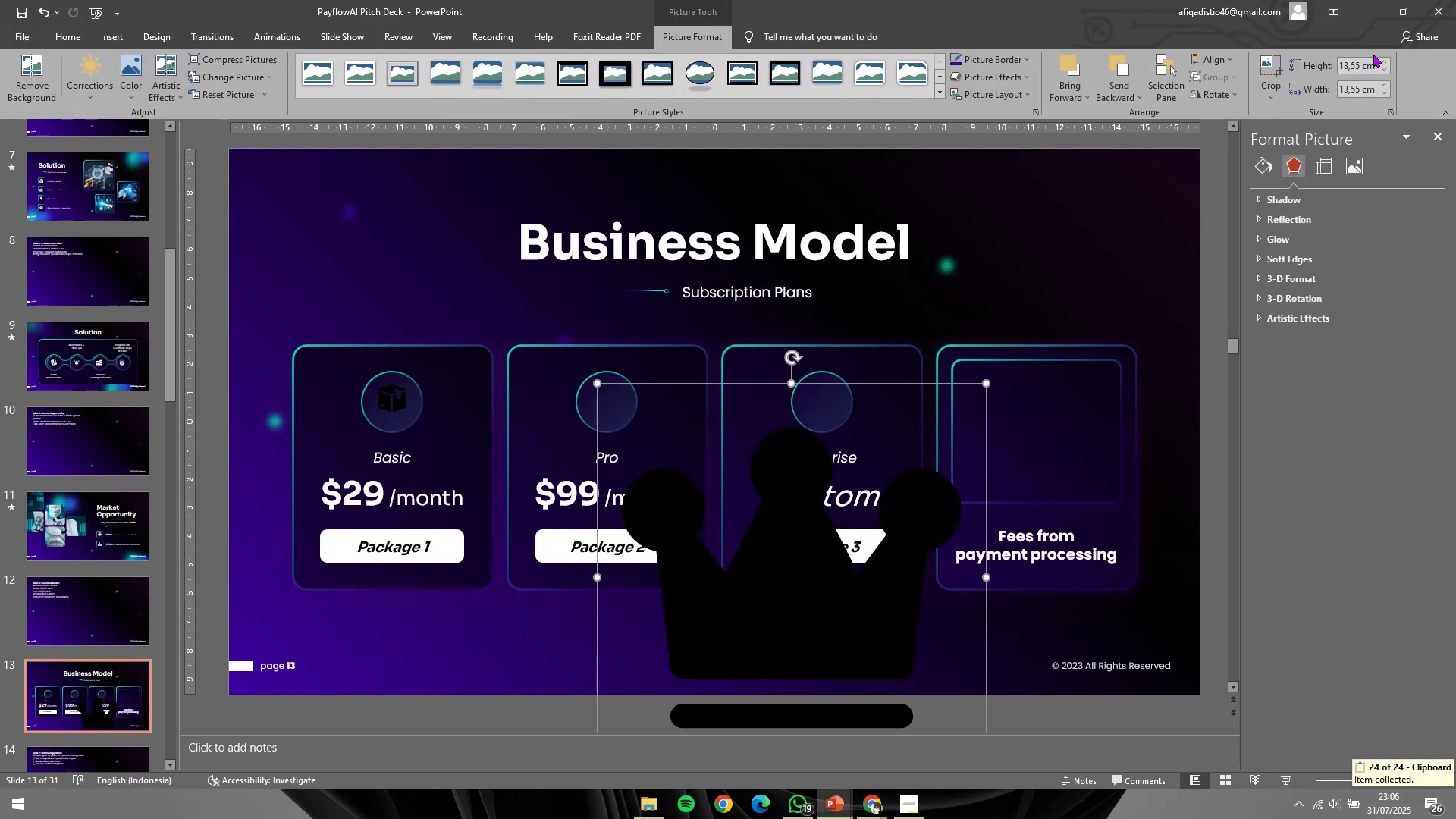 
left_click([1363, 70])
 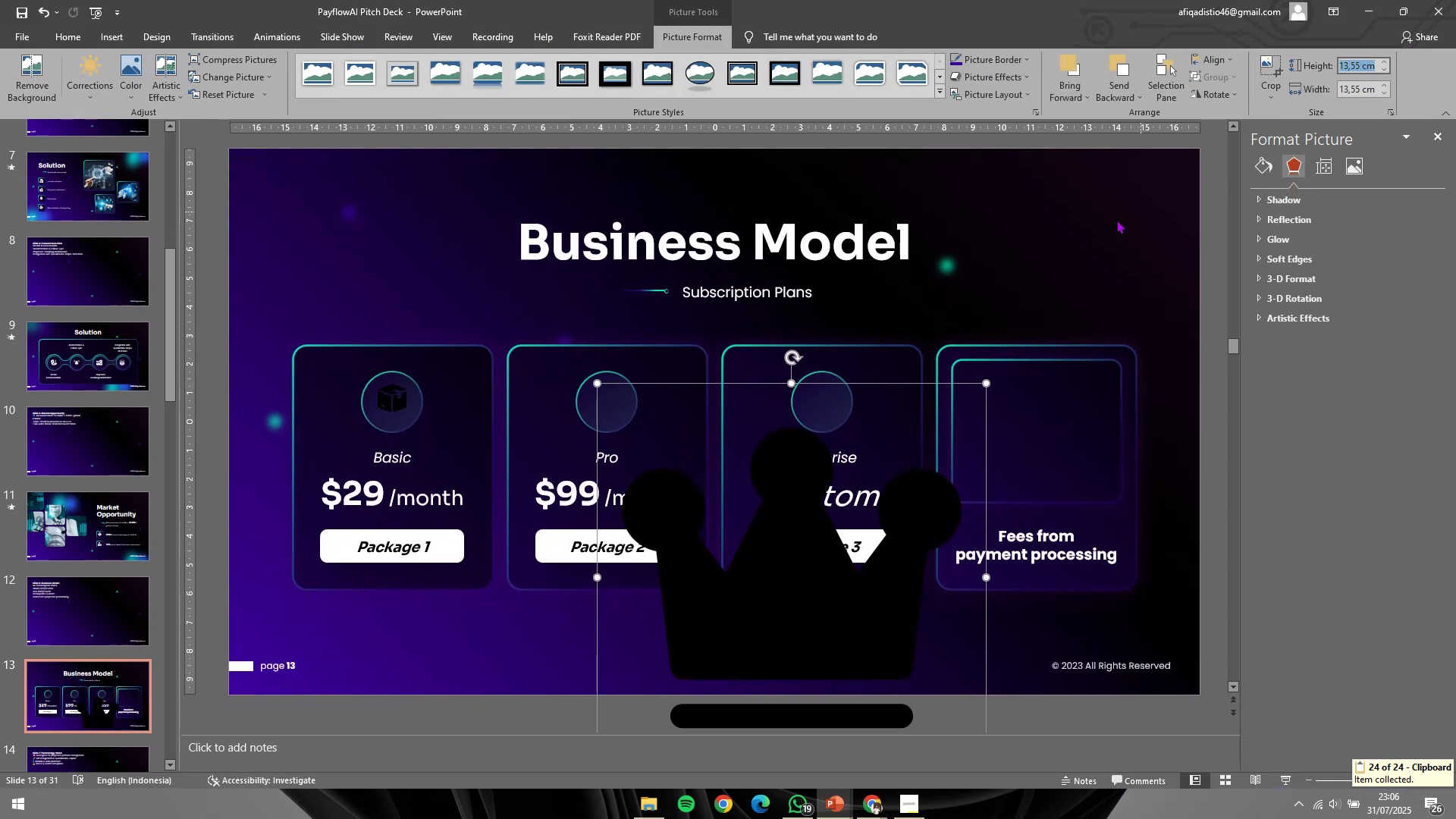 
key(1)
 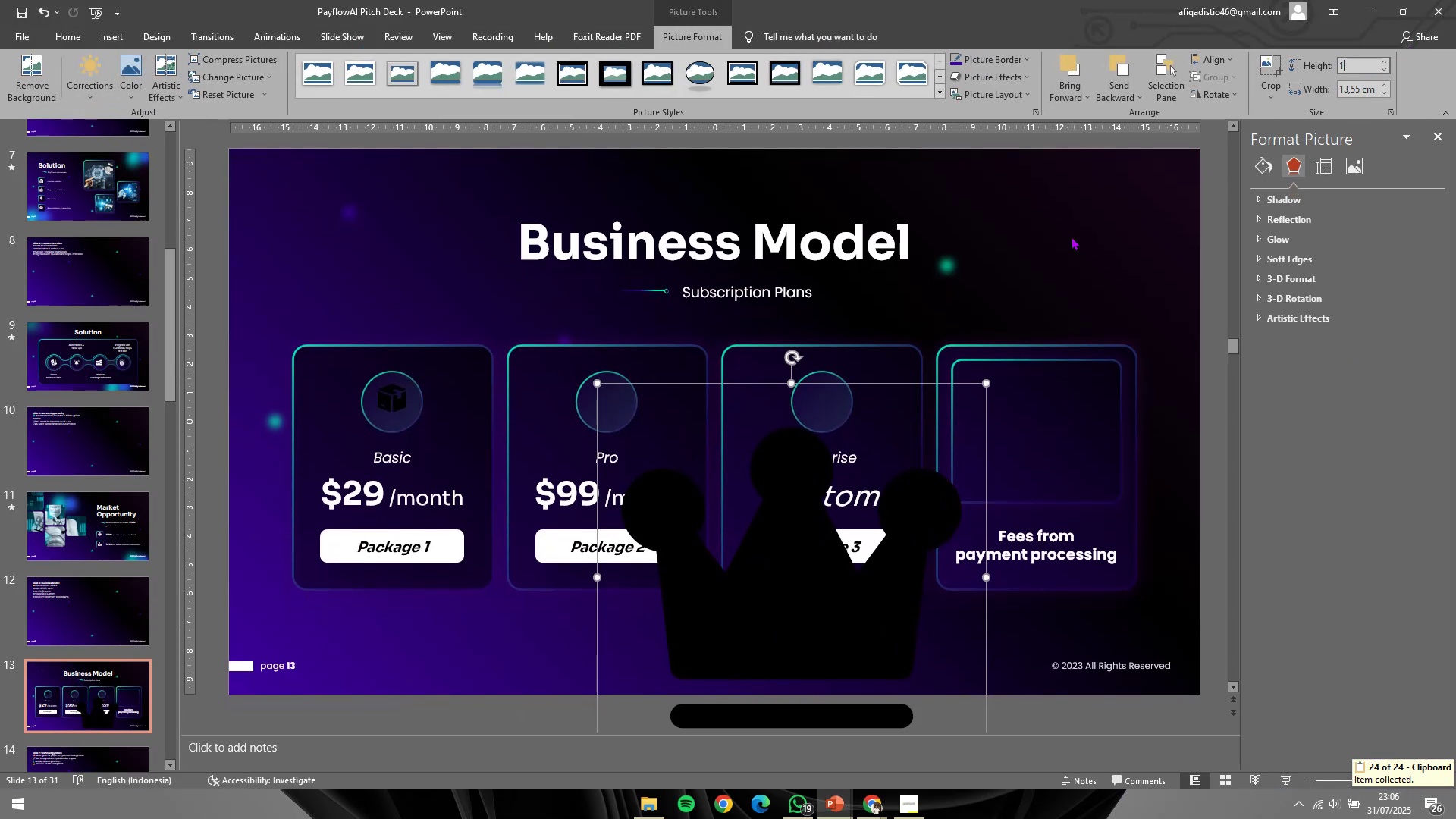 
left_click([1072, 237])
 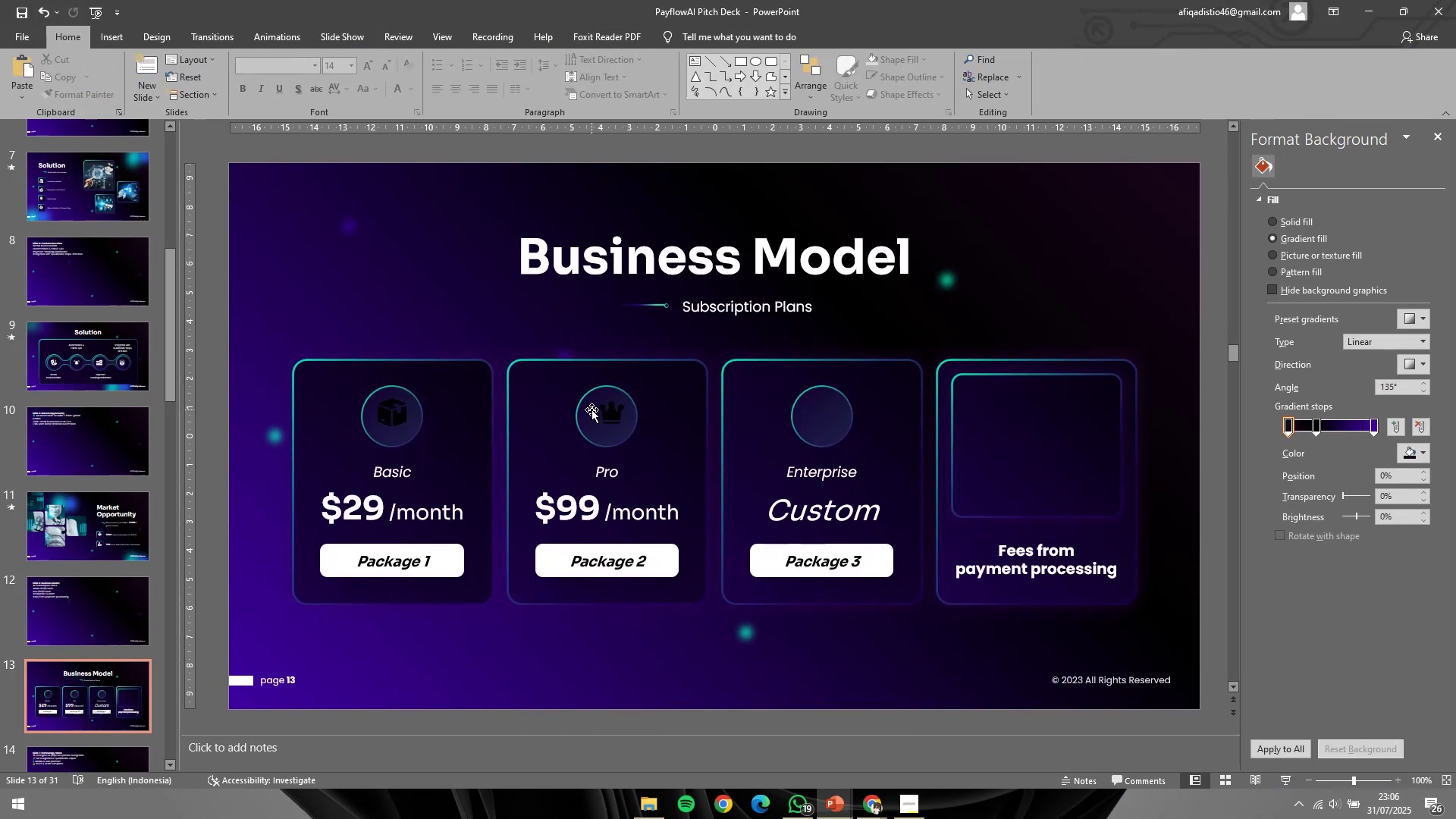 
left_click_drag(start_coordinate=[603, 413], to_coordinate=[596, 420])
 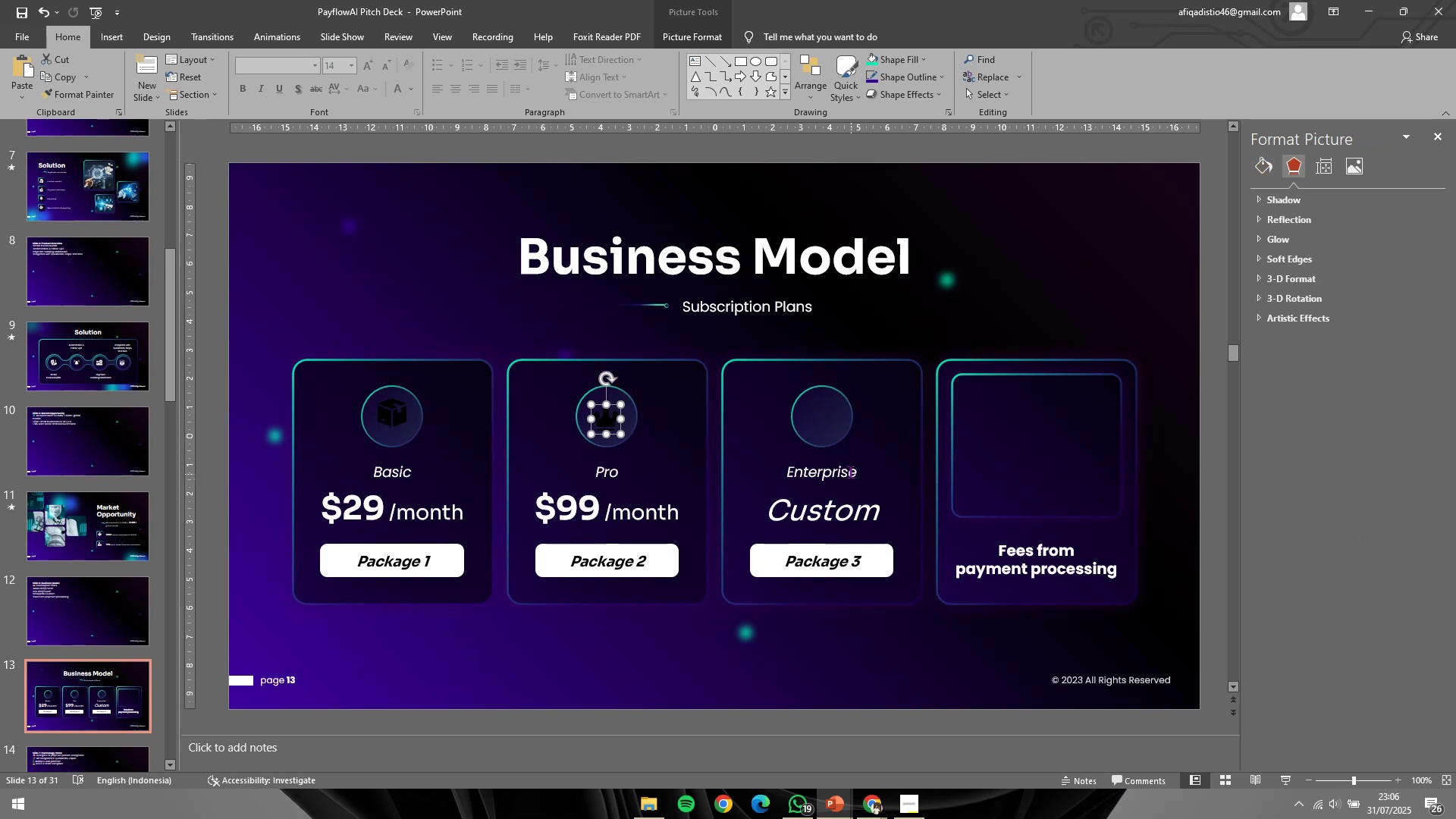 
double_click([849, 469])
 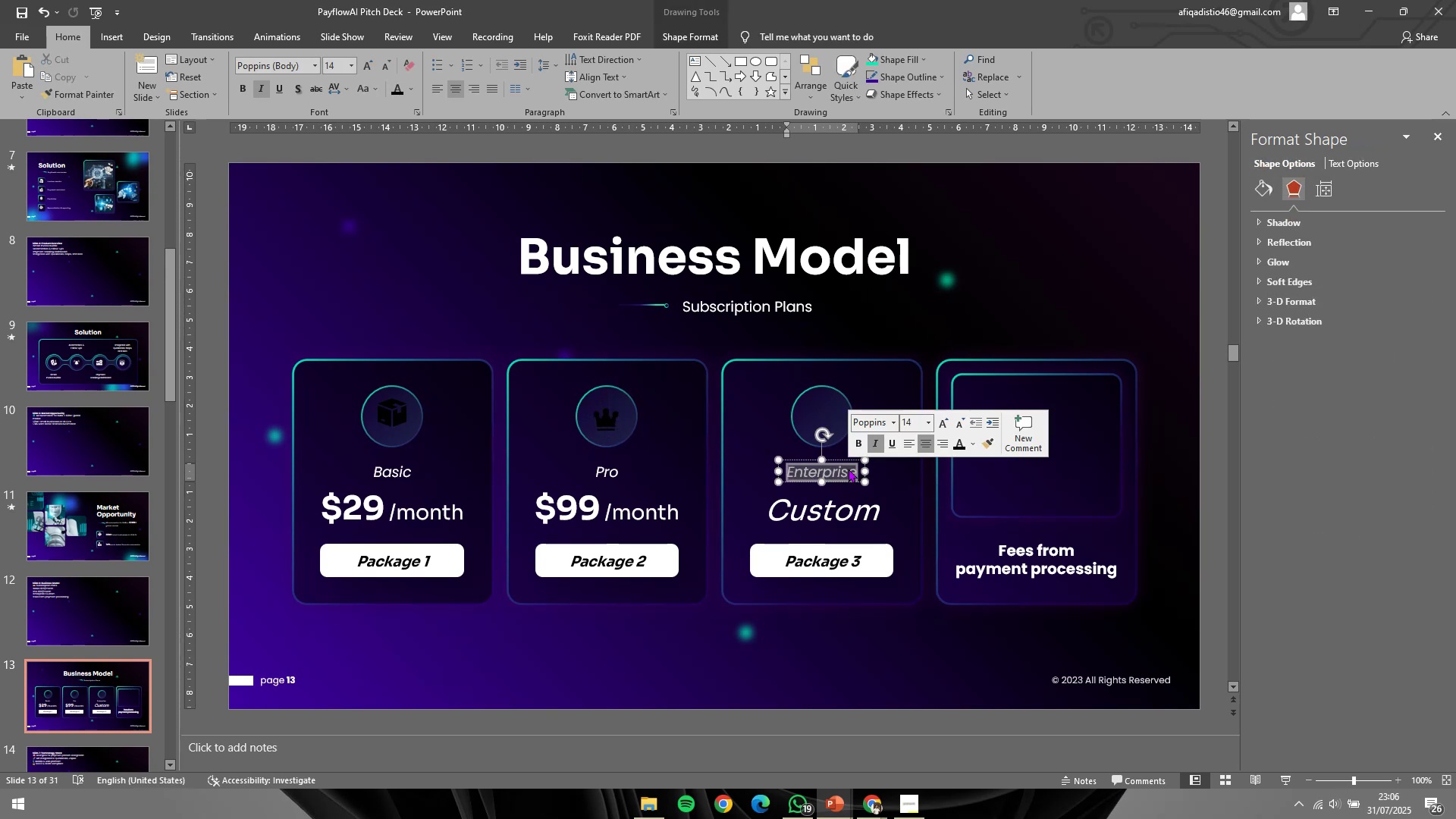 
key(Control+C)
 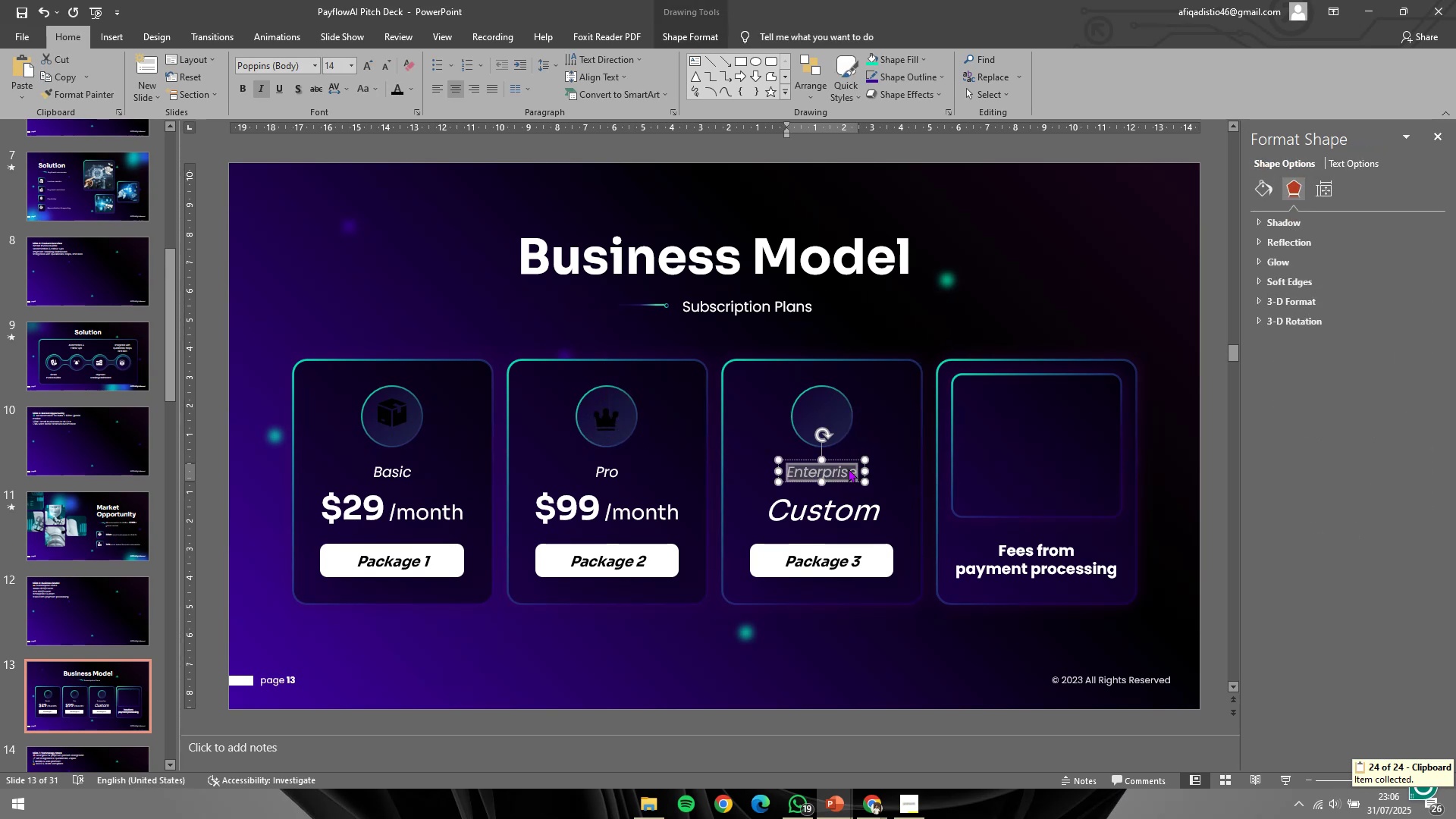 
key(Alt+AltLeft)
 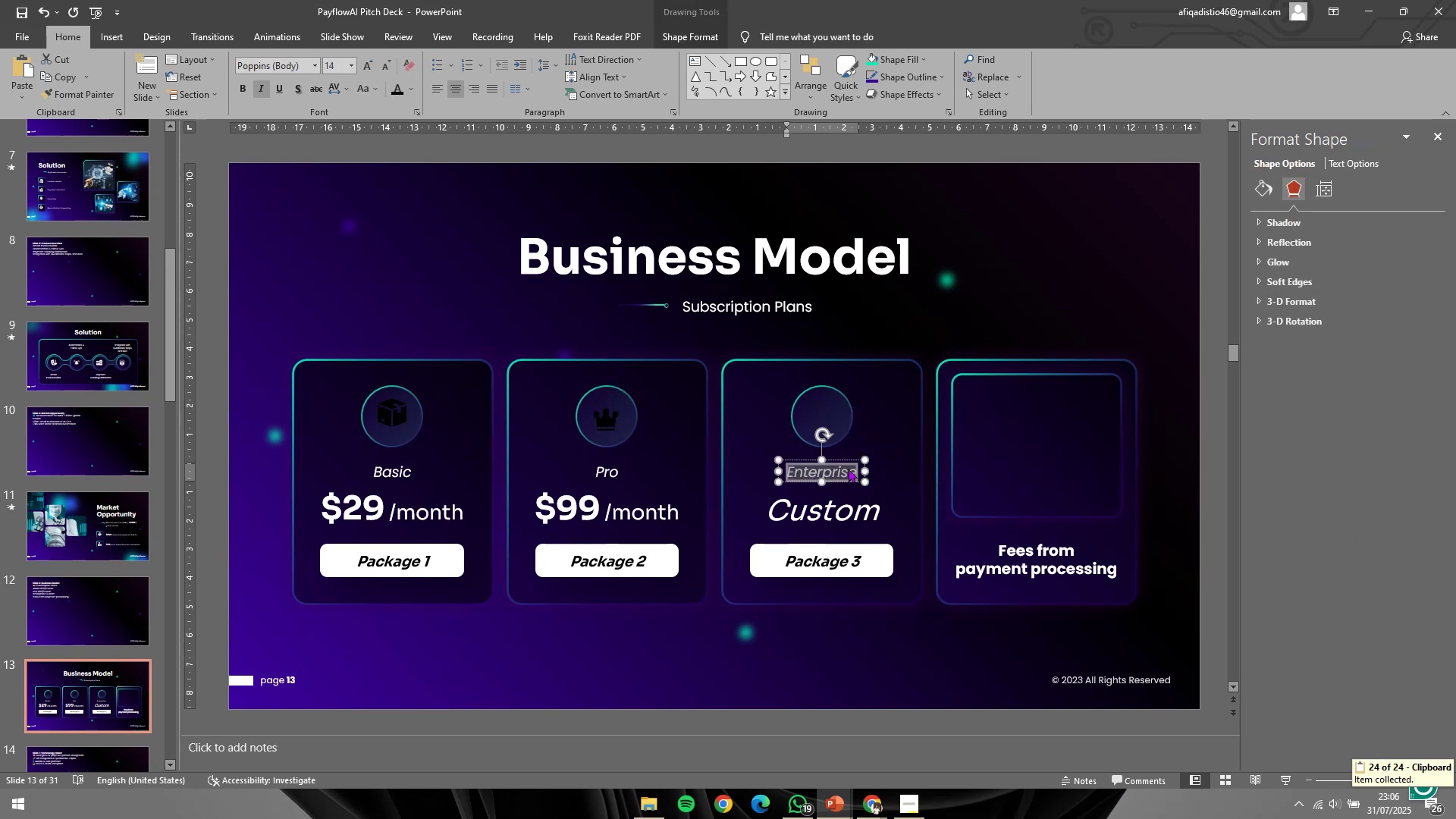 
key(Alt+Tab)
 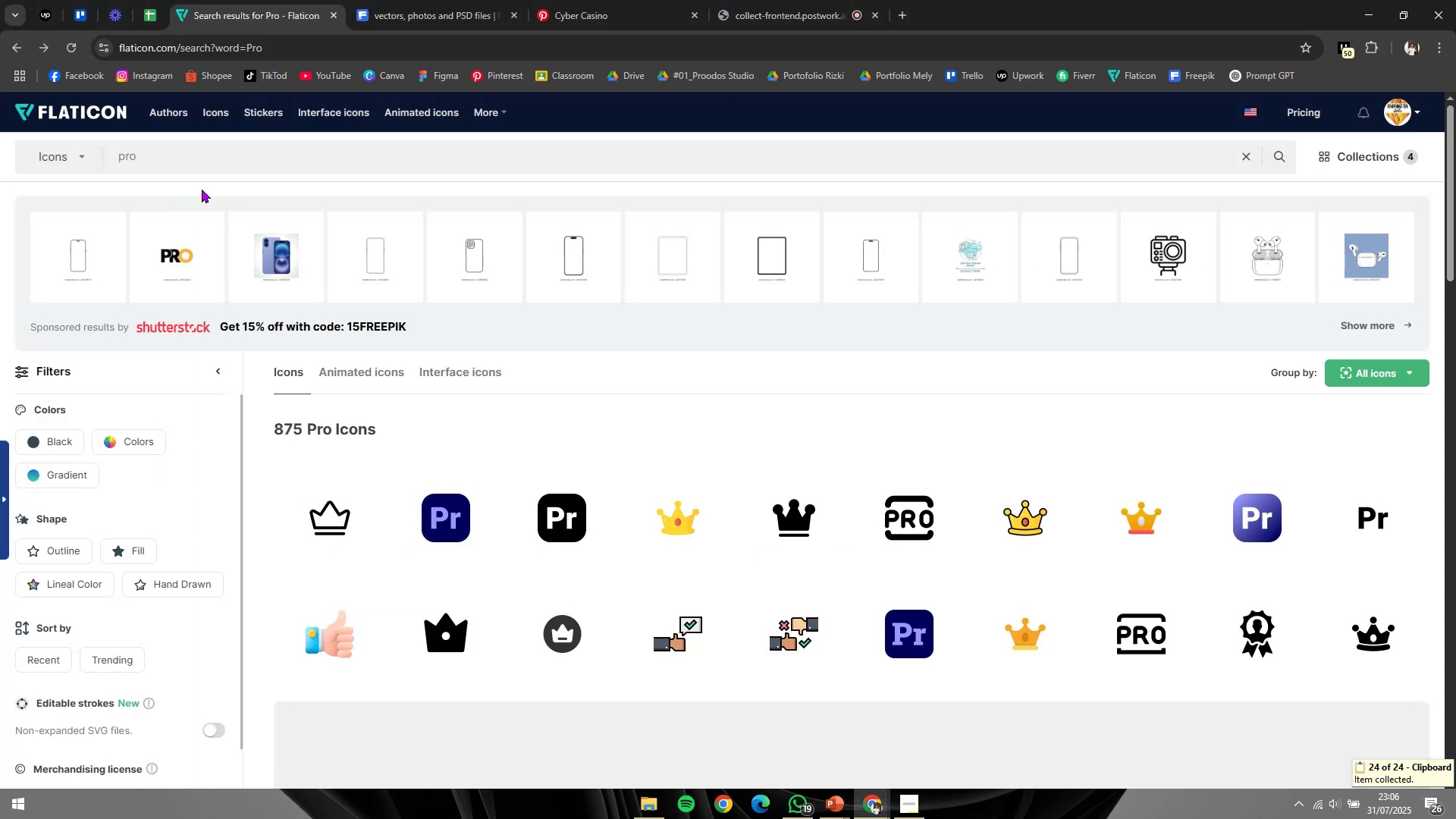 
left_click([275, 152])
 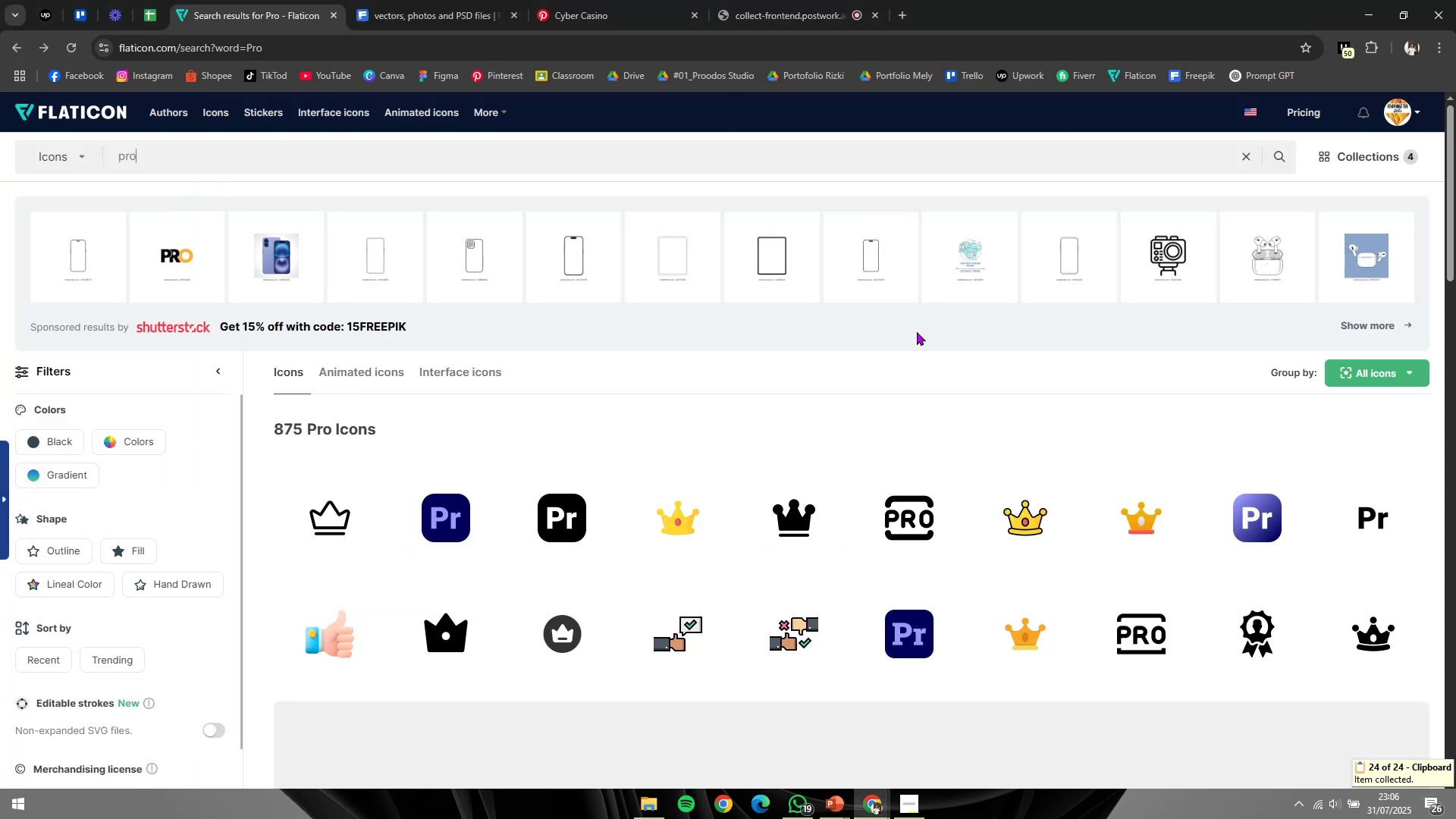 
scroll: coordinate [1259, 479], scroll_direction: down, amount: 7.0
 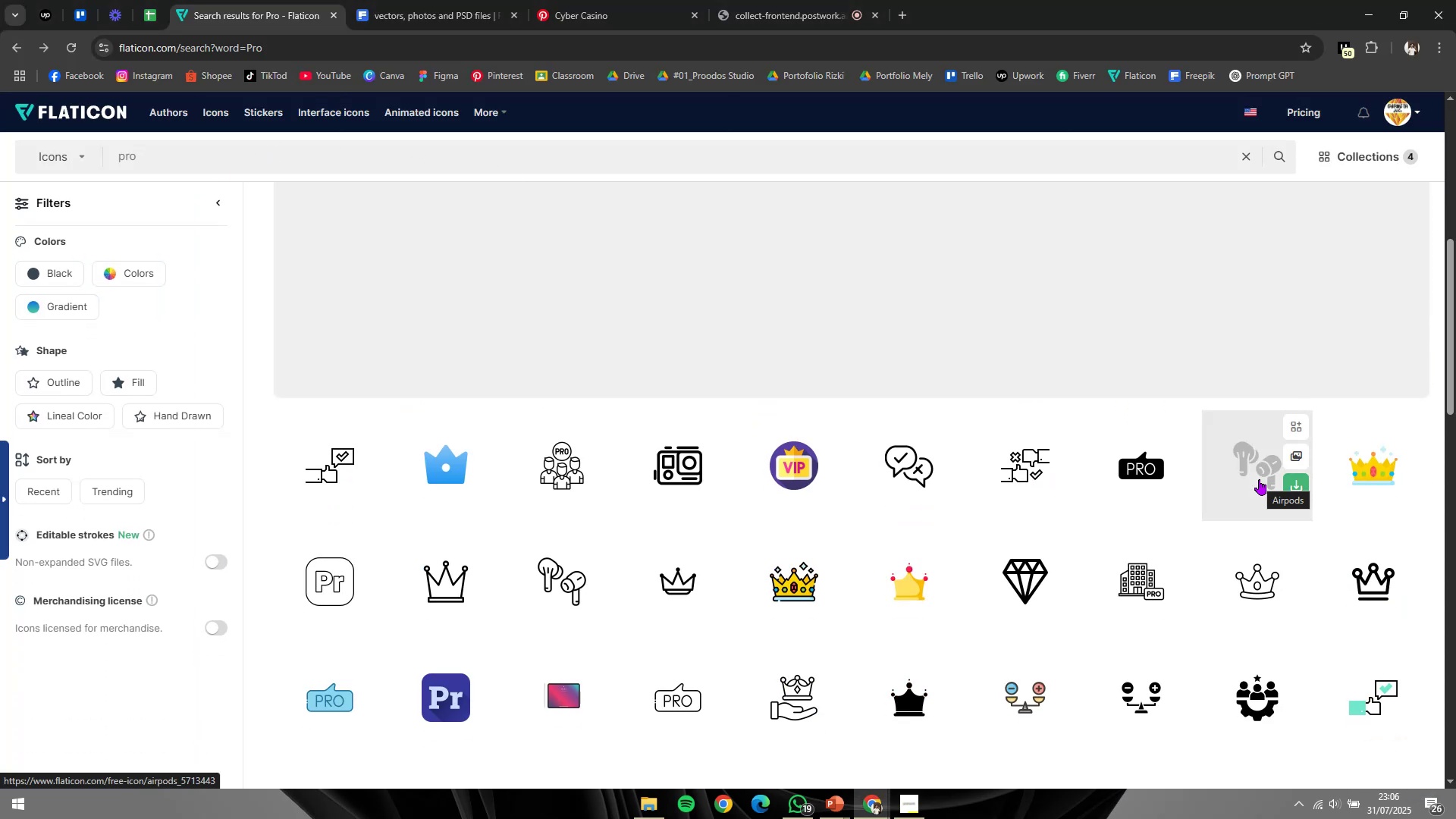 
scroll: coordinate [1272, 491], scroll_direction: up, amount: 4.0
 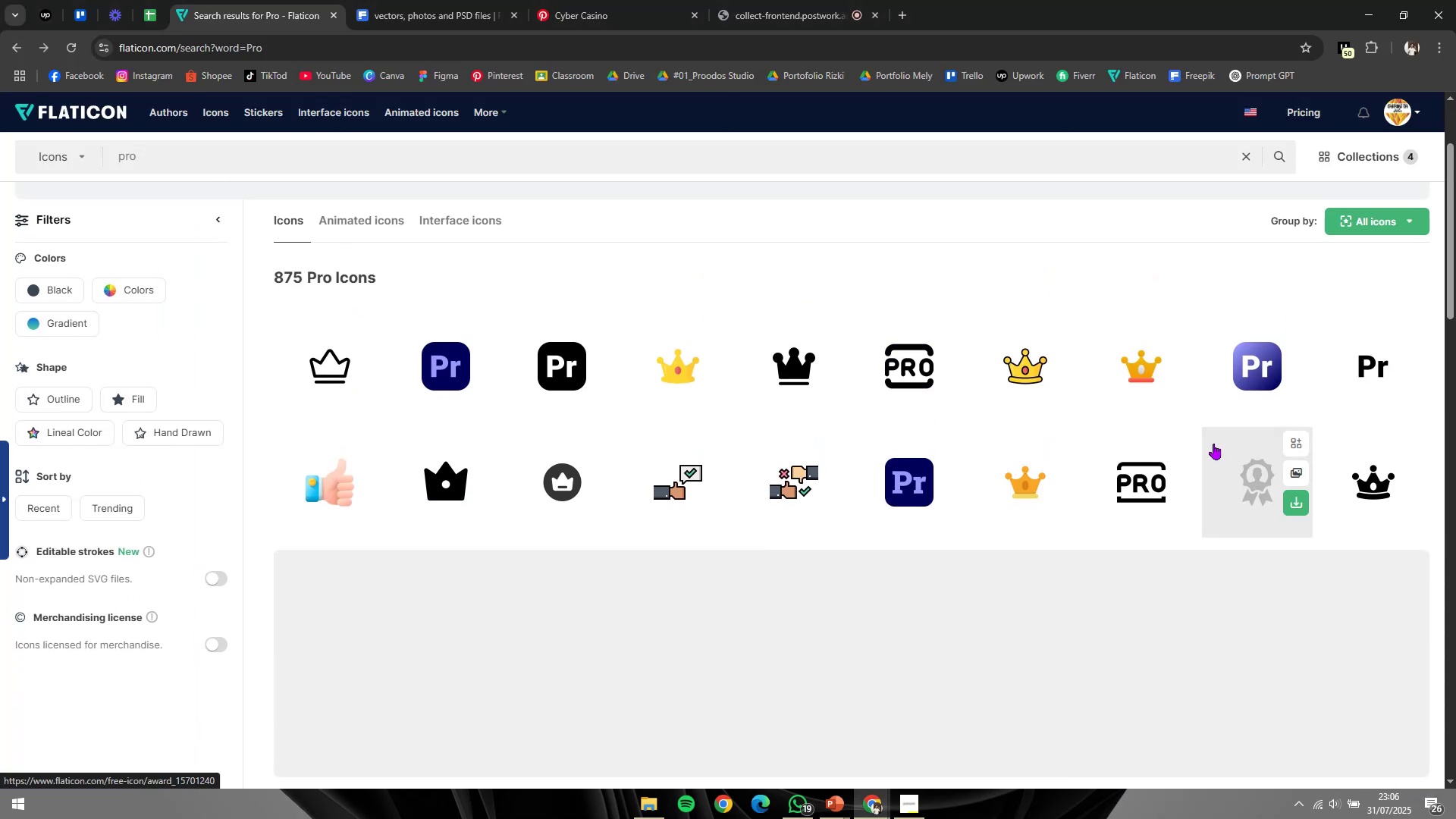 
left_click([1230, 447])
 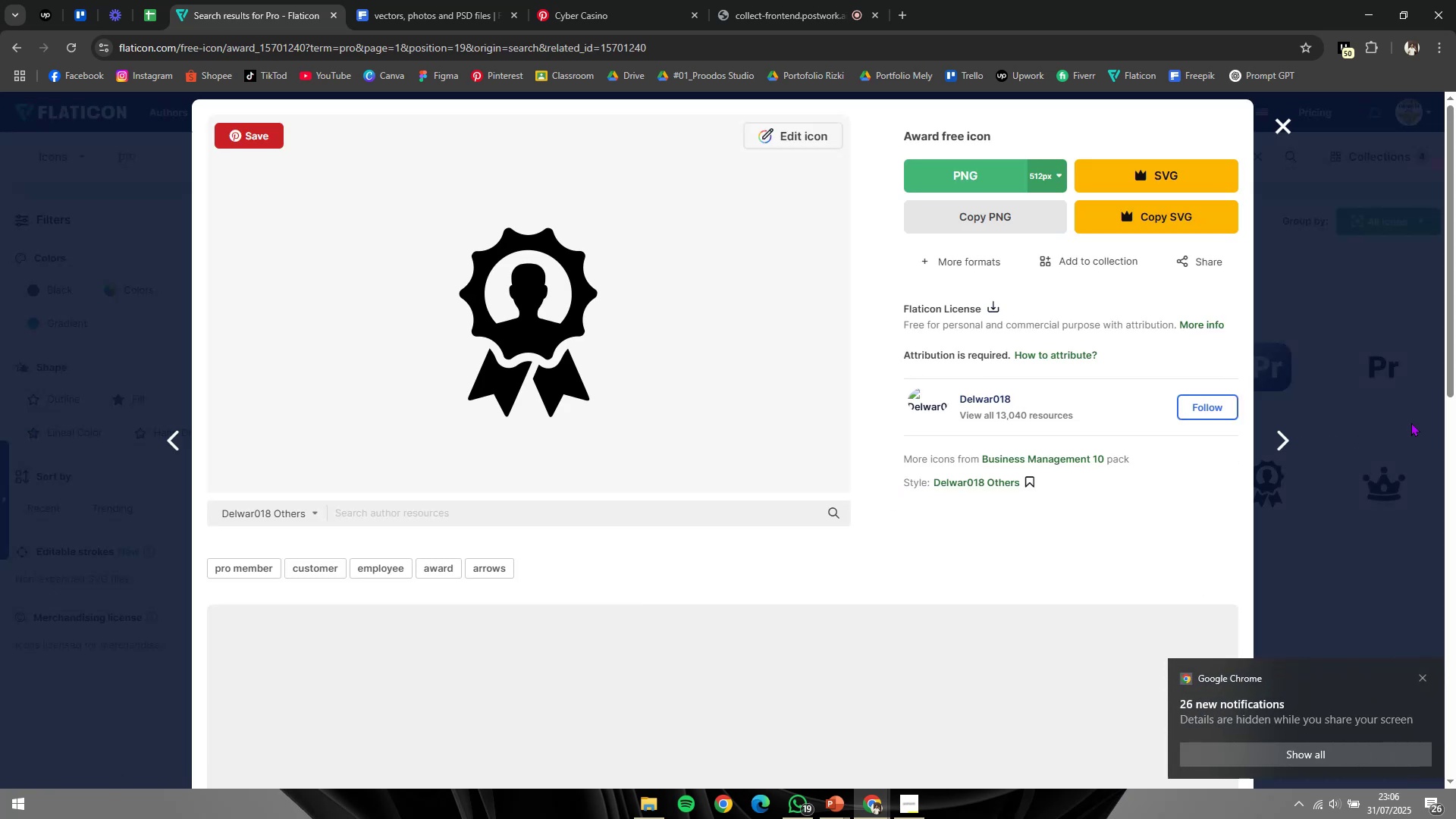 
left_click([979, 228])
 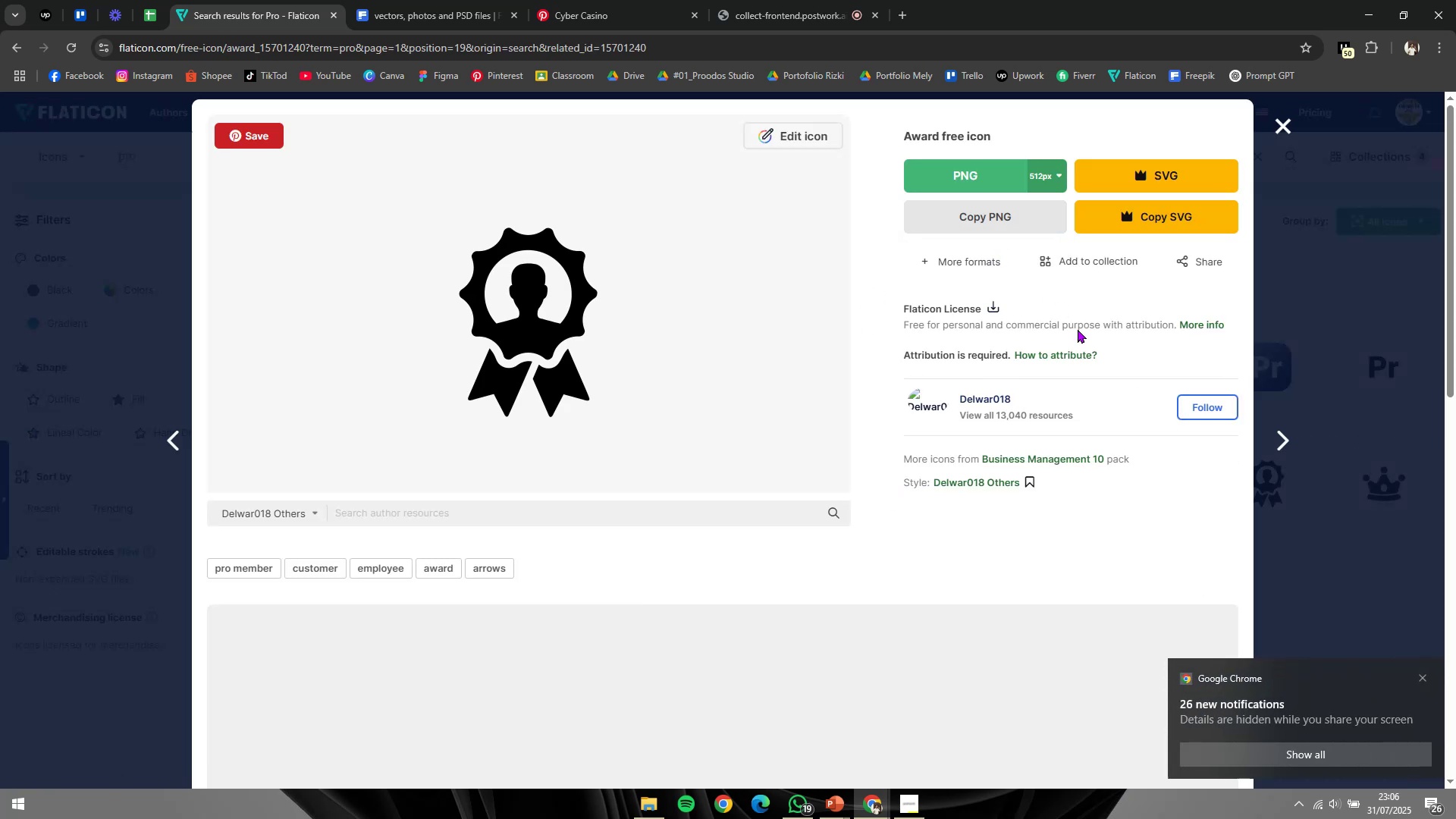 
scroll: coordinate [1083, 341], scroll_direction: down, amount: 3.0
 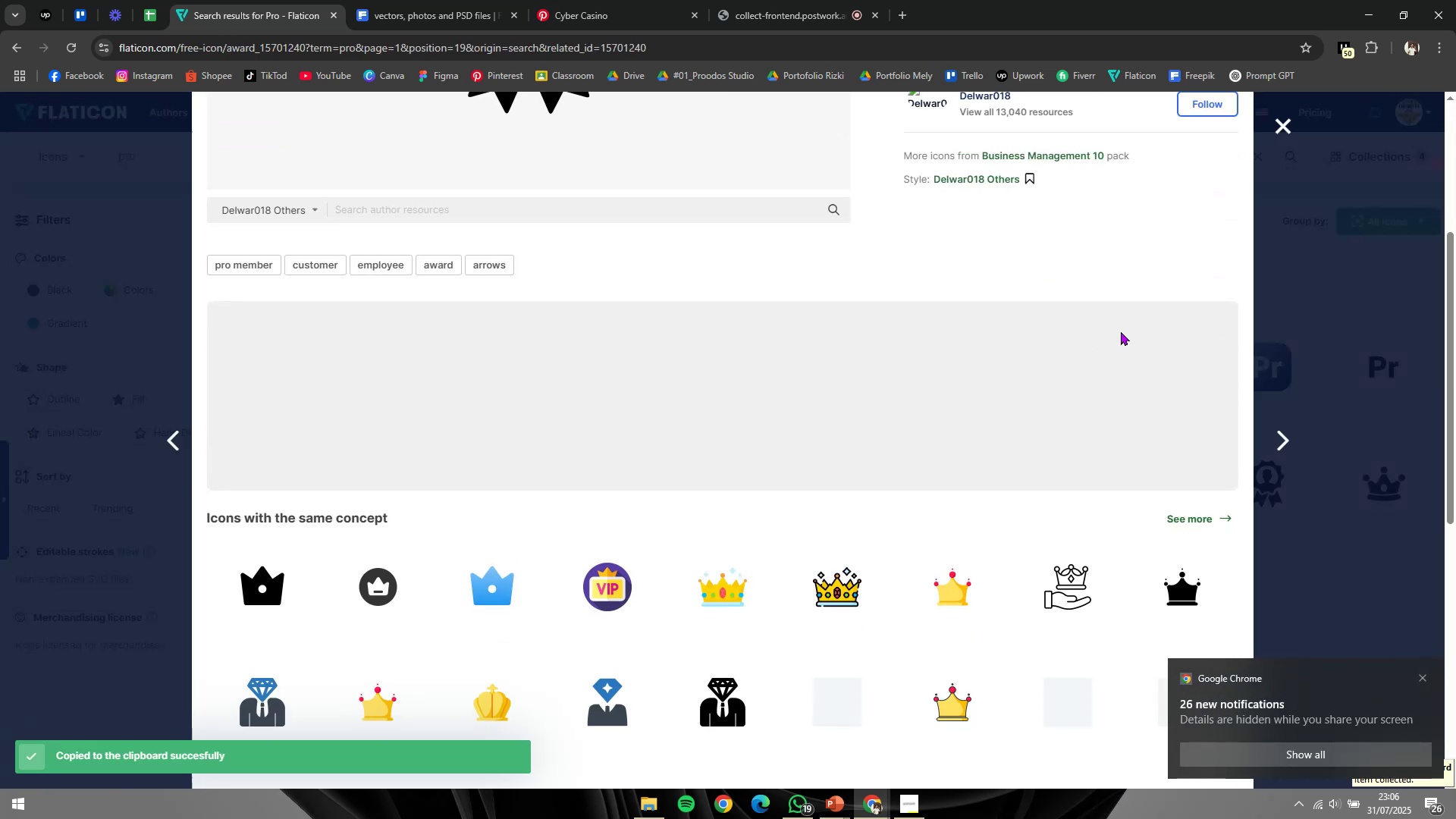 
left_click([1350, 263])
 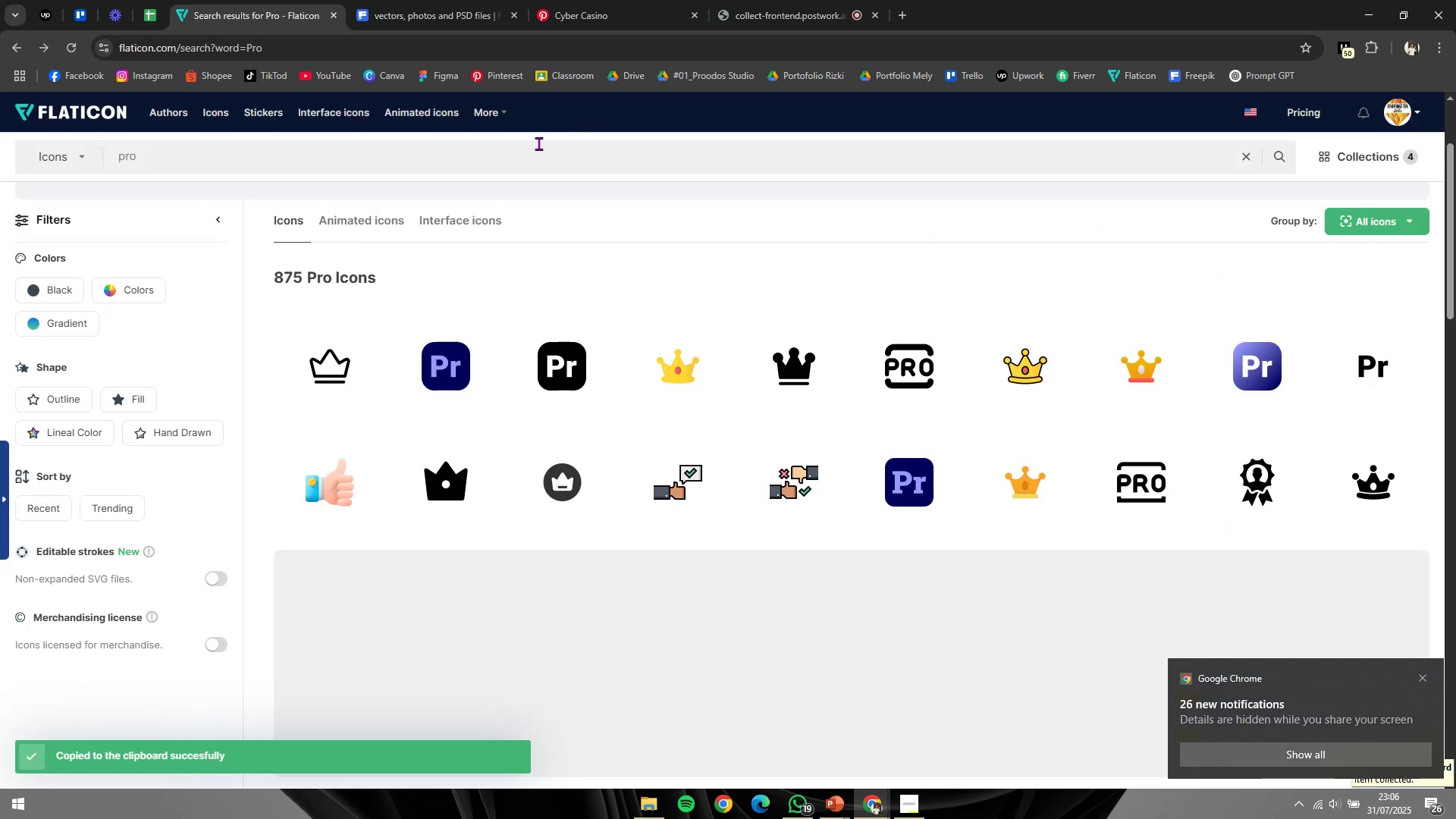 
left_click([530, 149])
 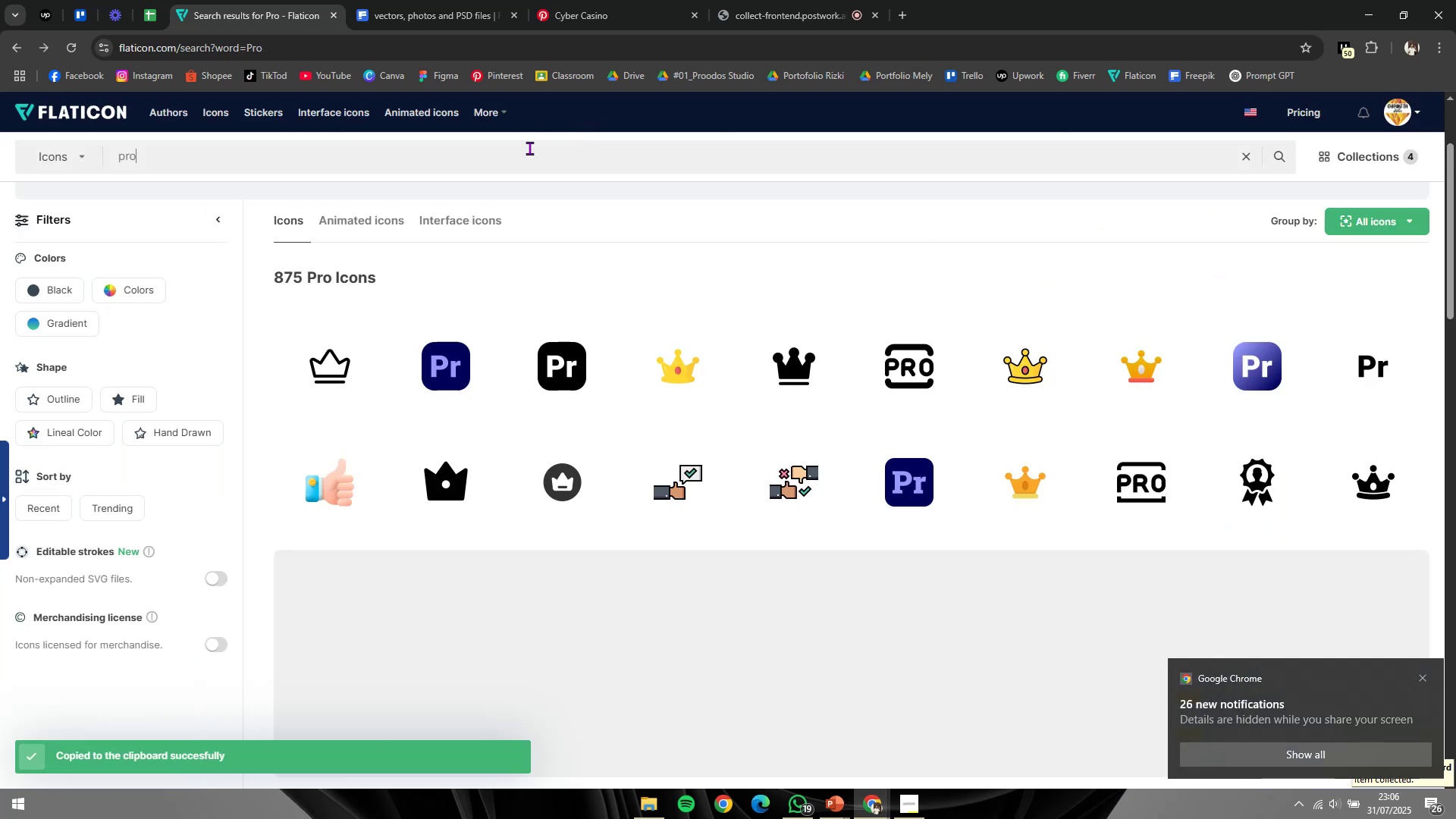 
key(Control+A)
 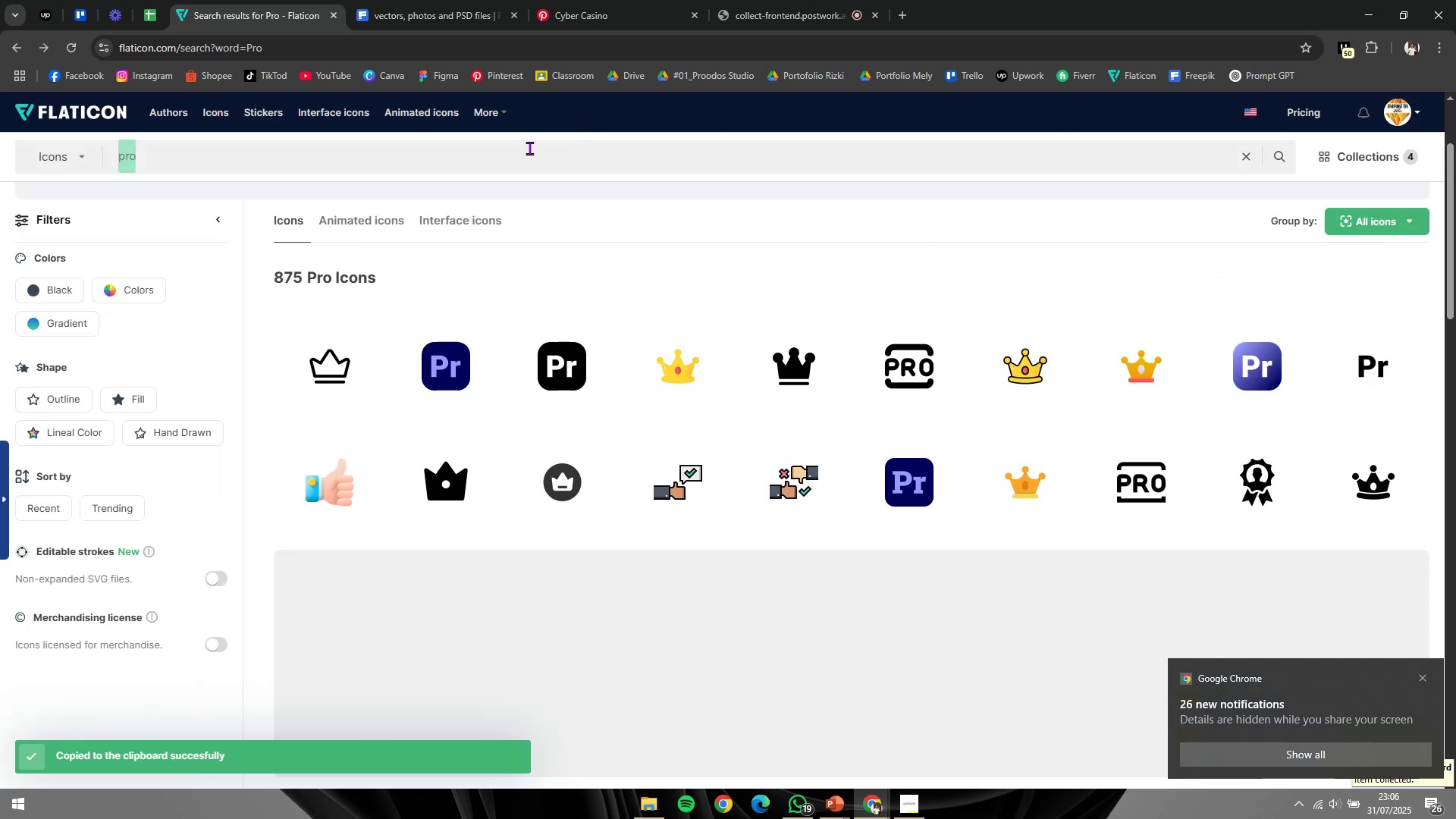 
key(Control+V)
 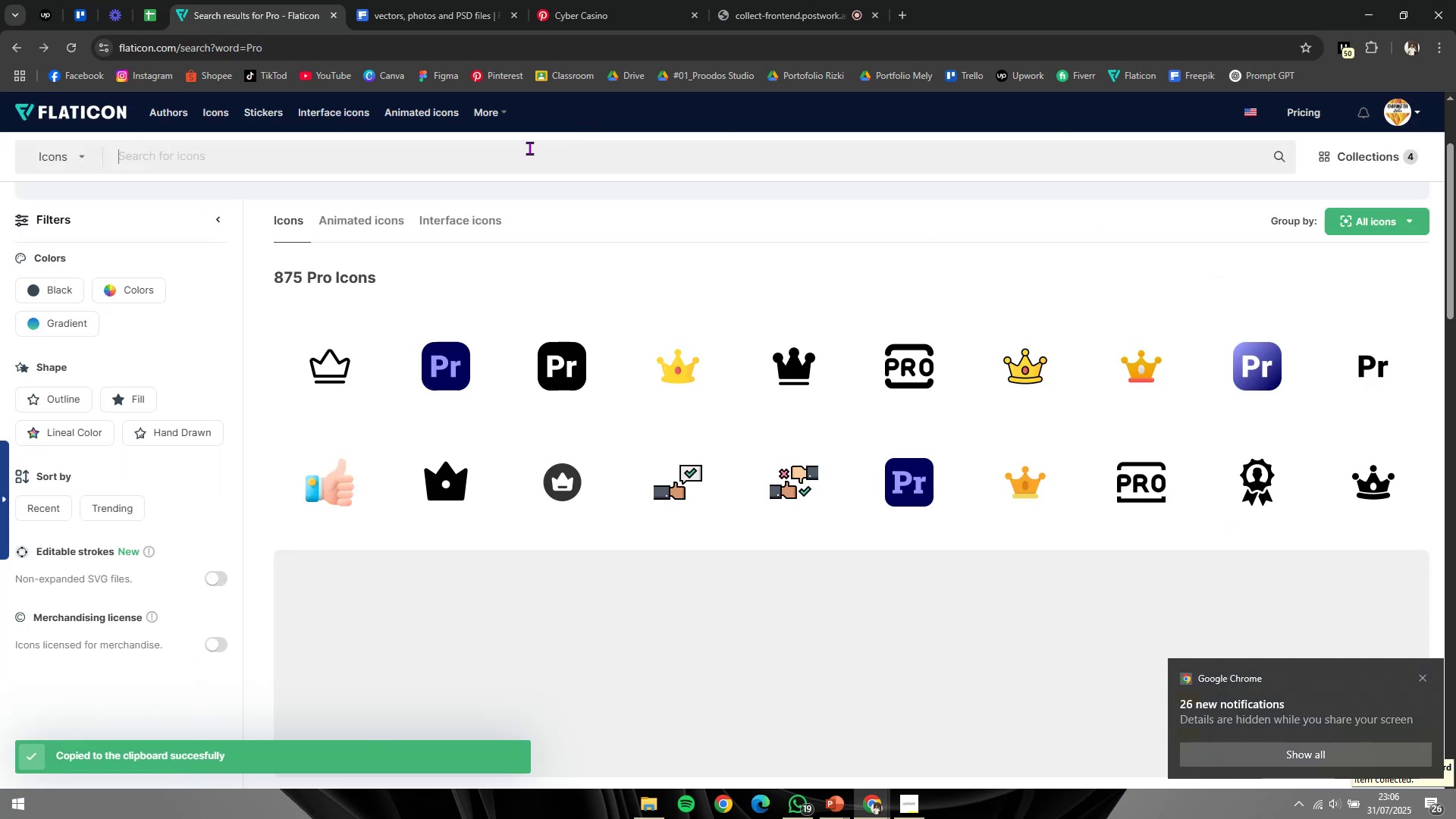 
key(NumpadEnter)
 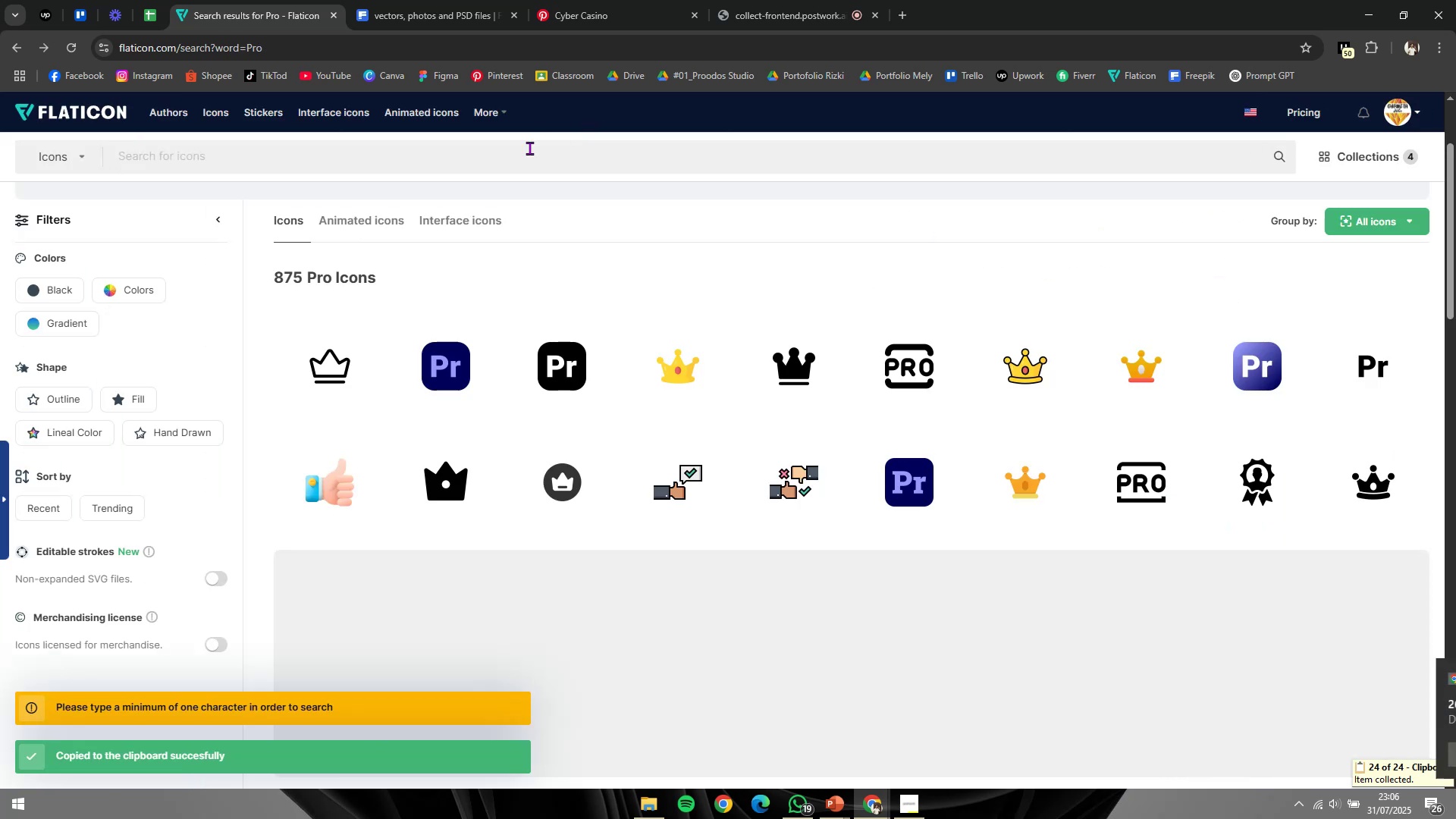 
left_click([530, 149])
 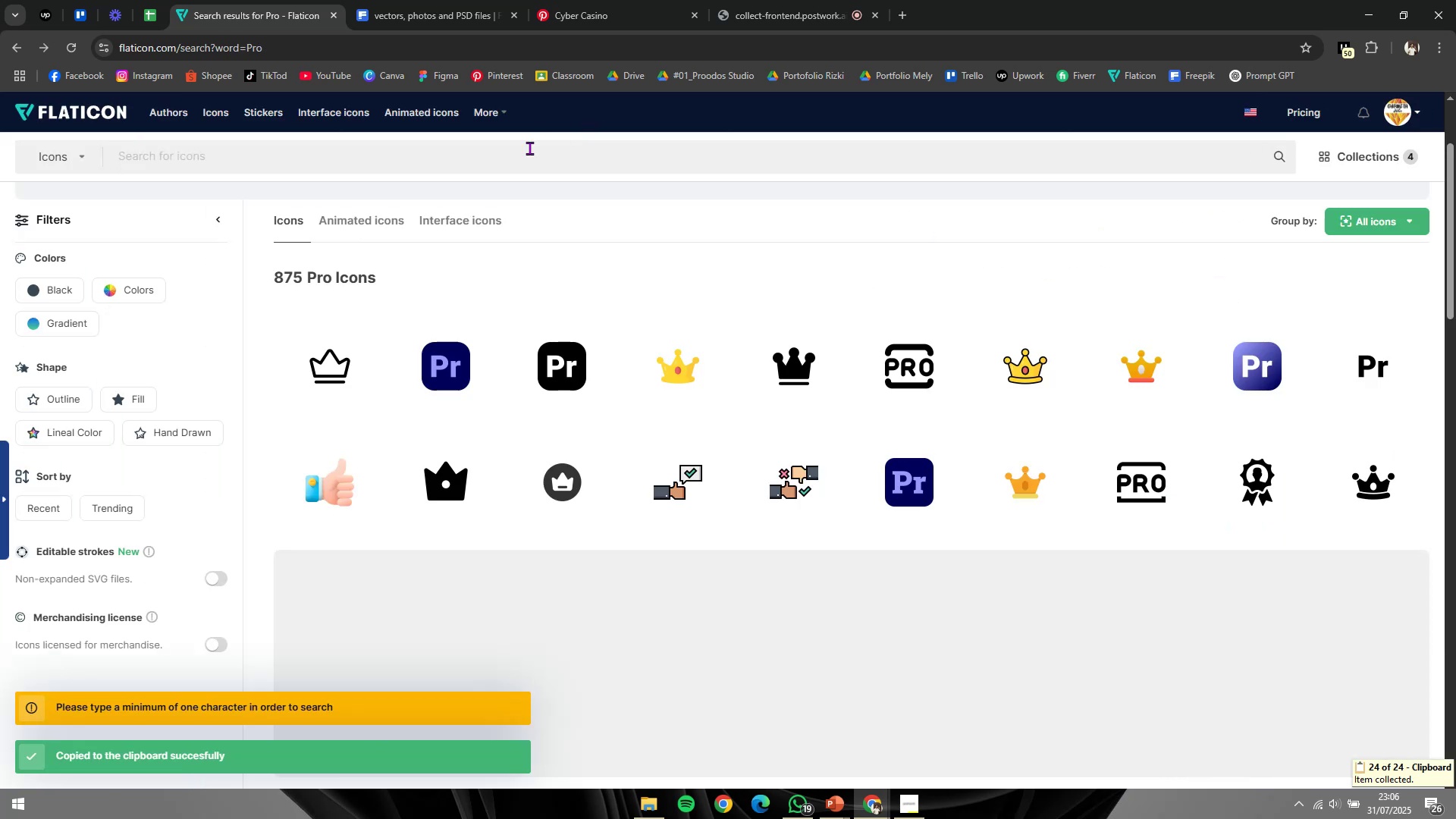 
type(enterprise)
 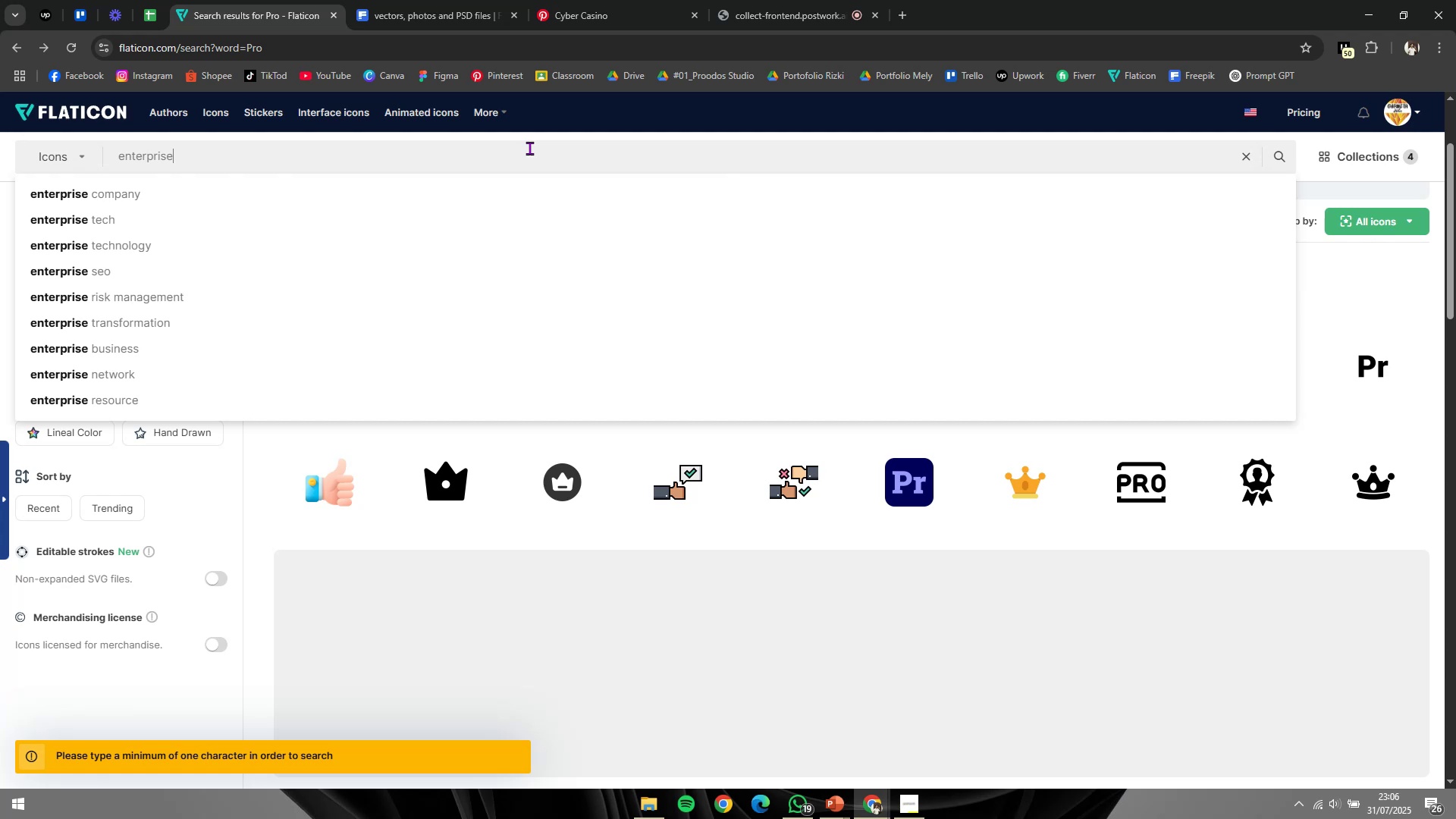 
key(Enter)
 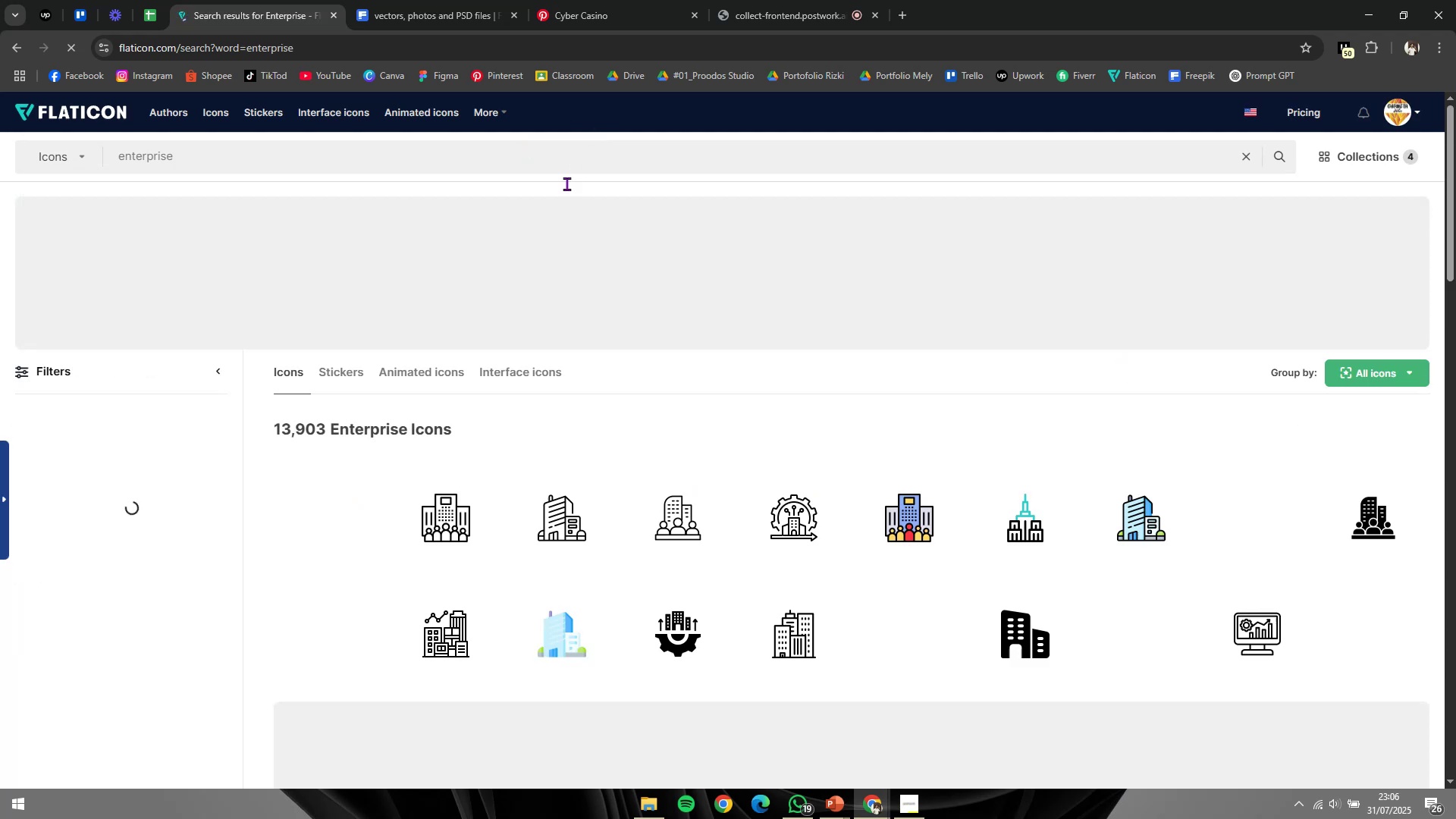 
scroll: coordinate [1016, 373], scroll_direction: down, amount: 4.0
 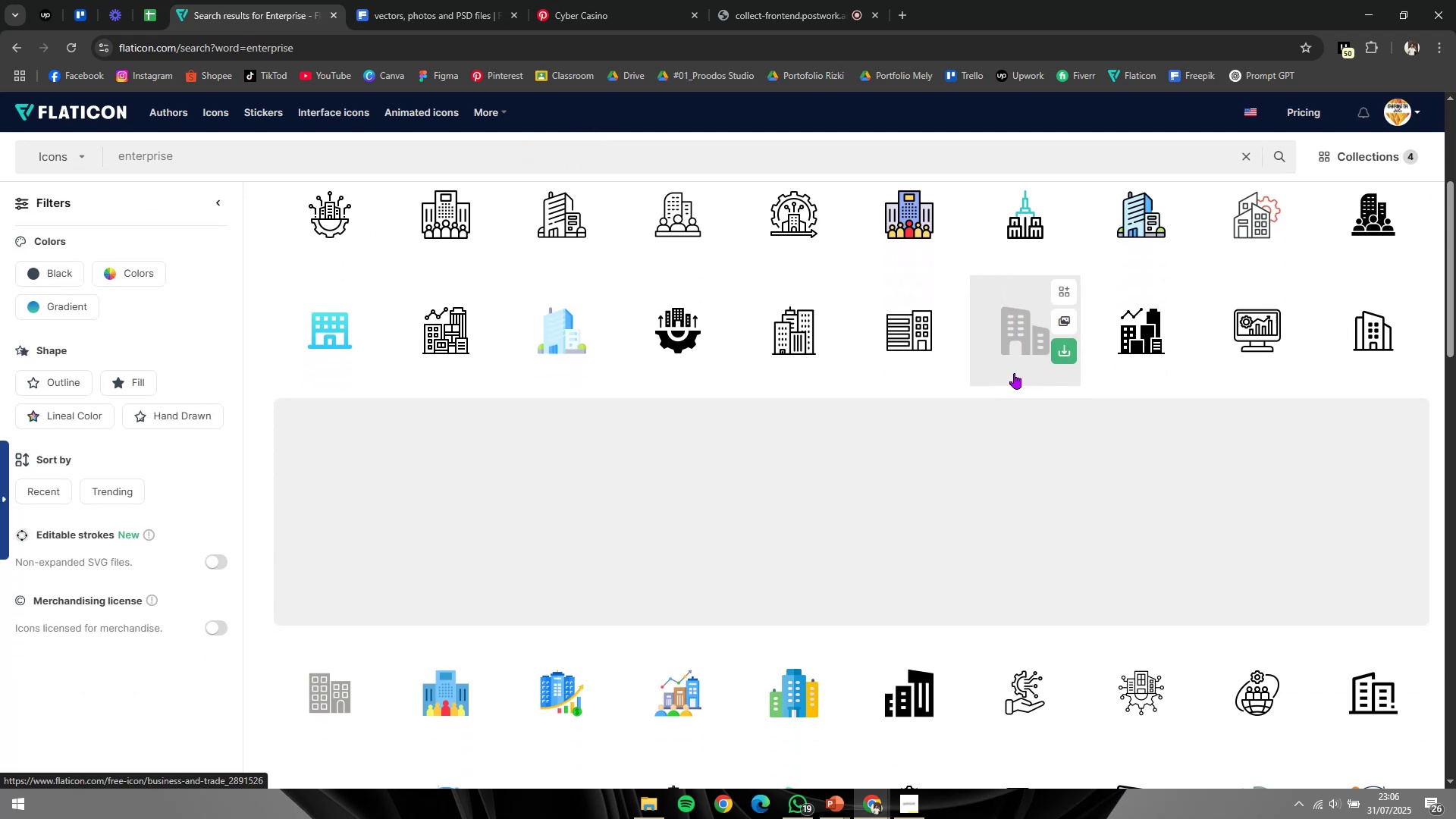 
scroll: coordinate [828, 337], scroll_direction: up, amount: 2.0
 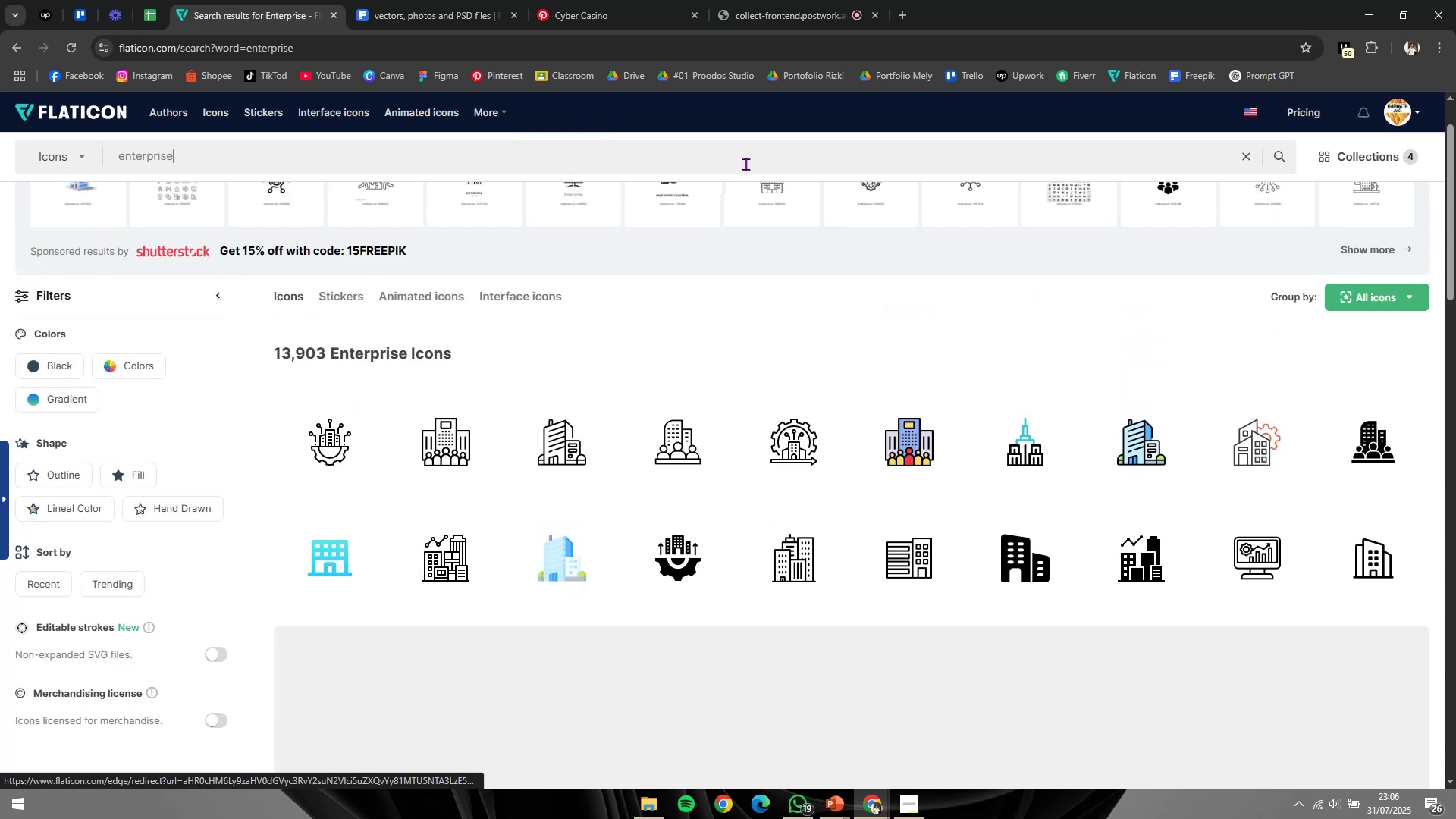 
key(Control+ControlLeft)
 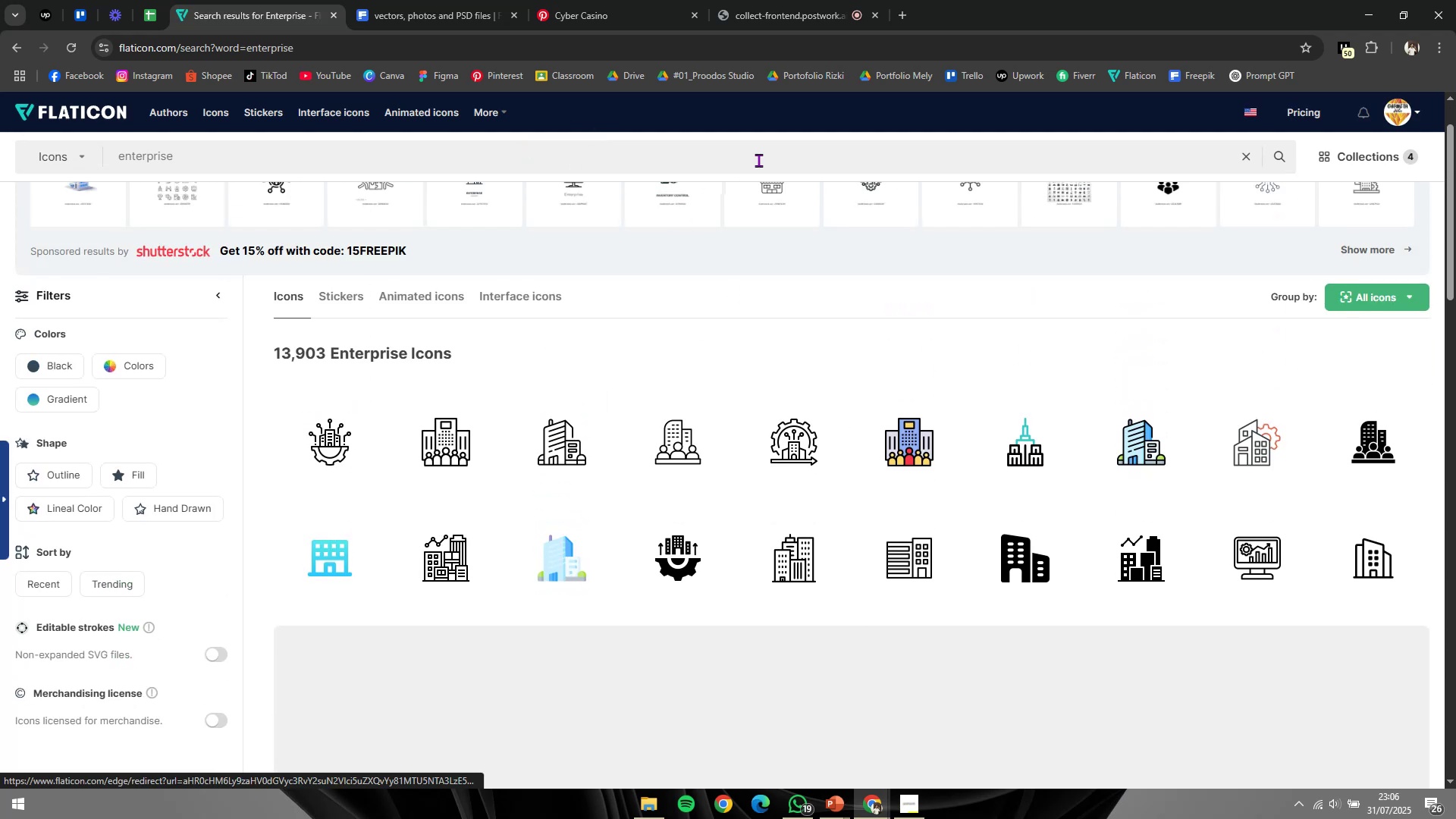 
left_click([759, 161])
 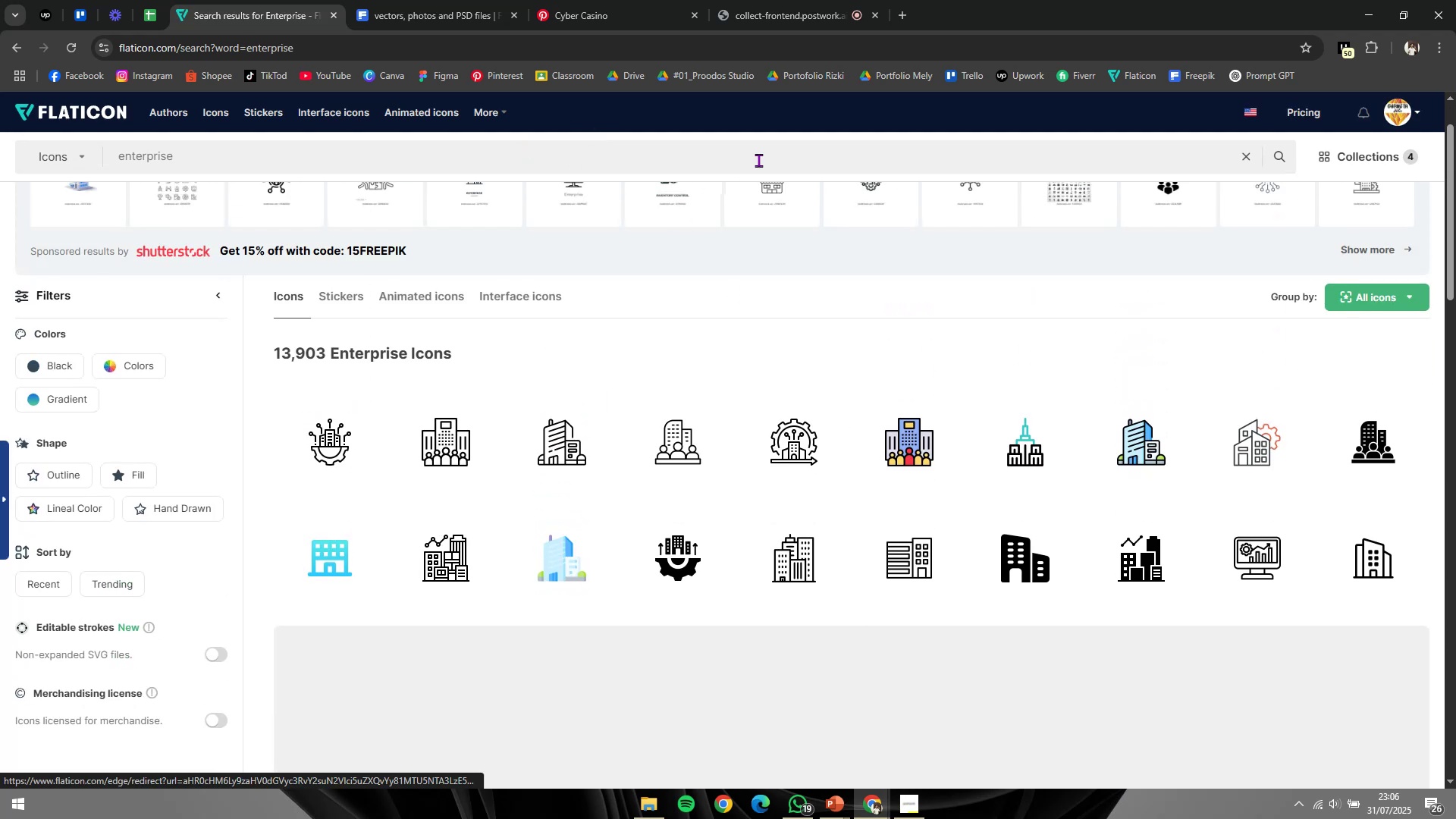 
key(Control+A)
 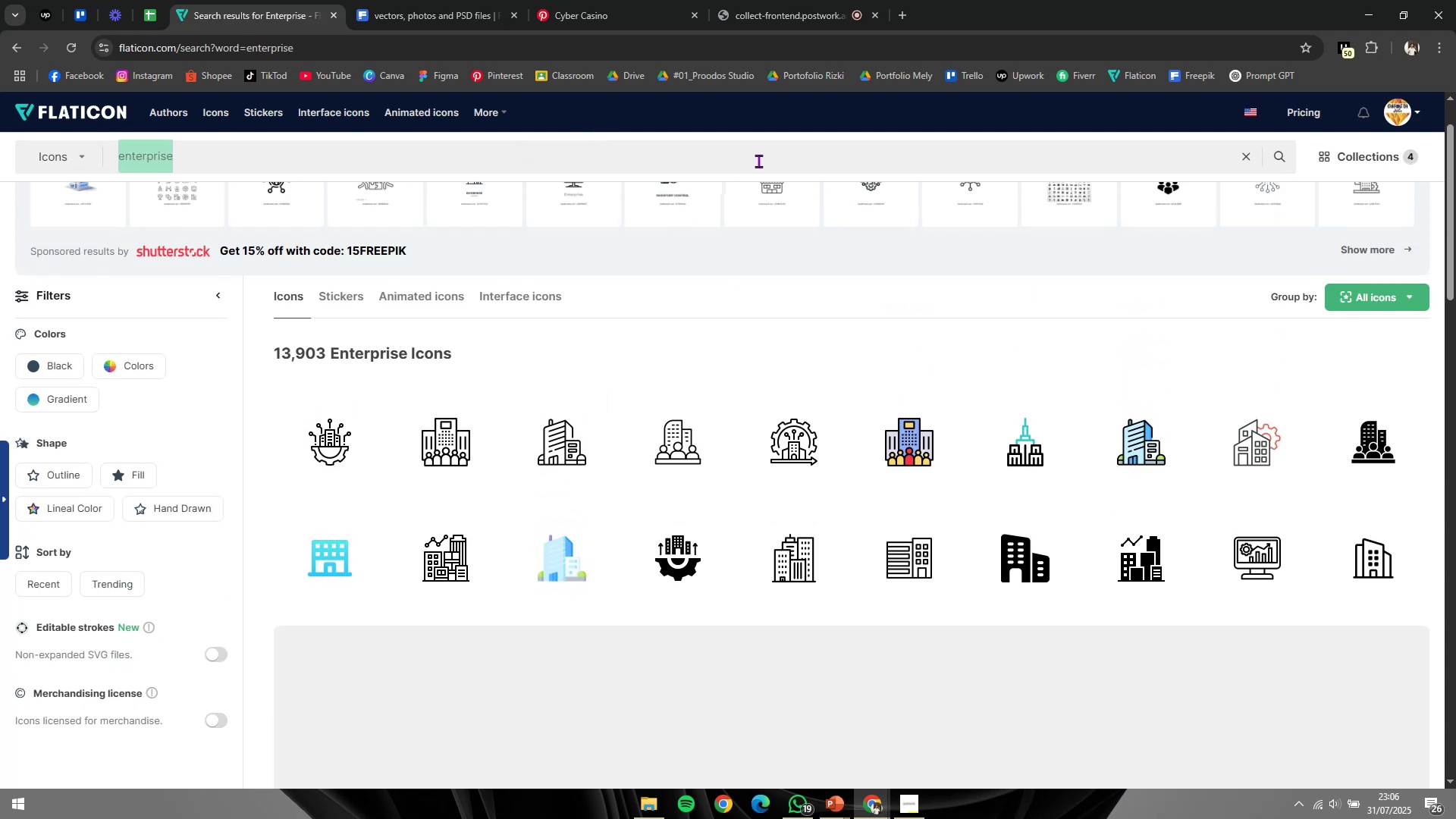 
type(premium)
 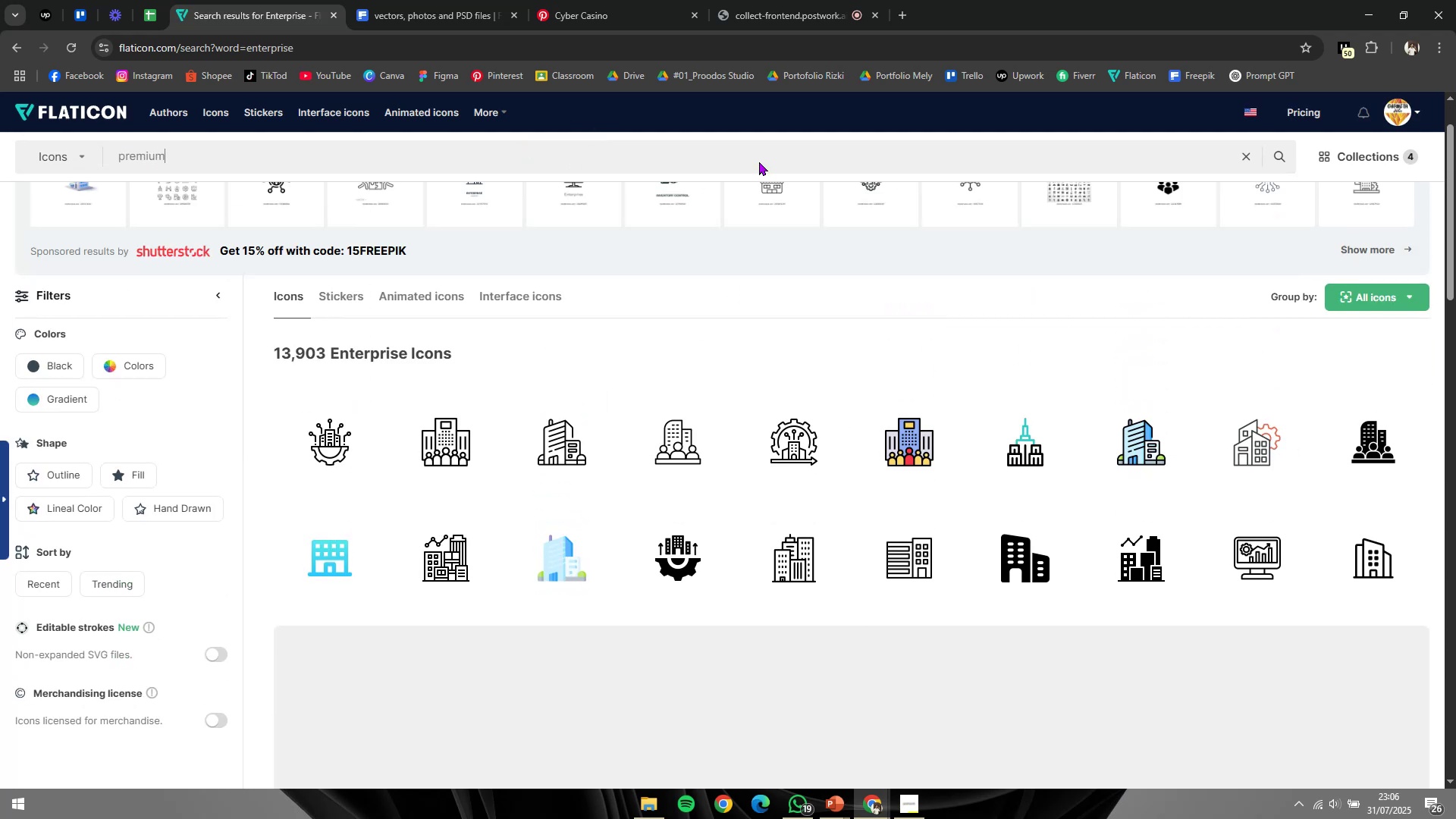 
key(Enter)
 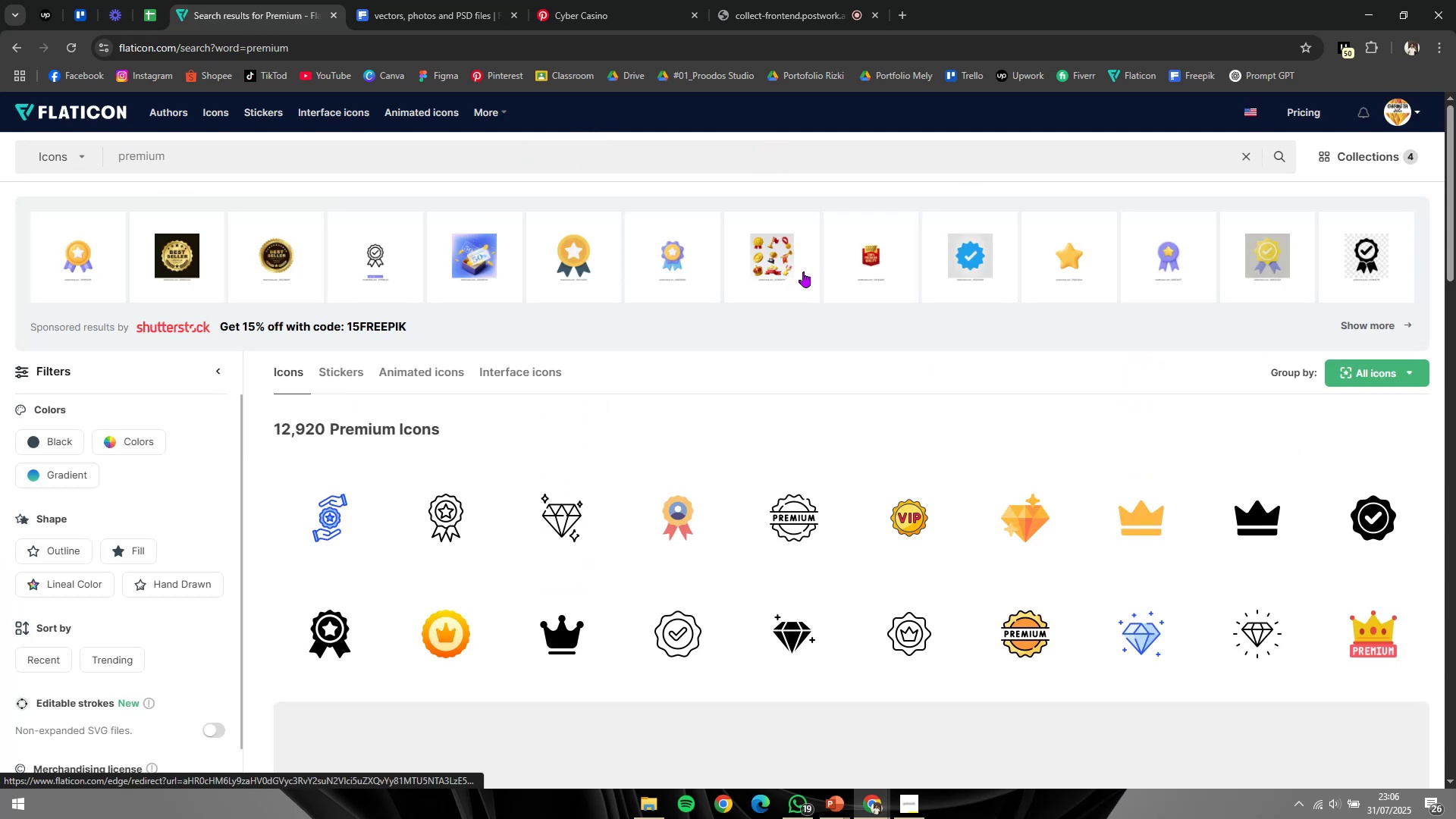 
scroll: coordinate [907, 293], scroll_direction: none, amount: 0.0
 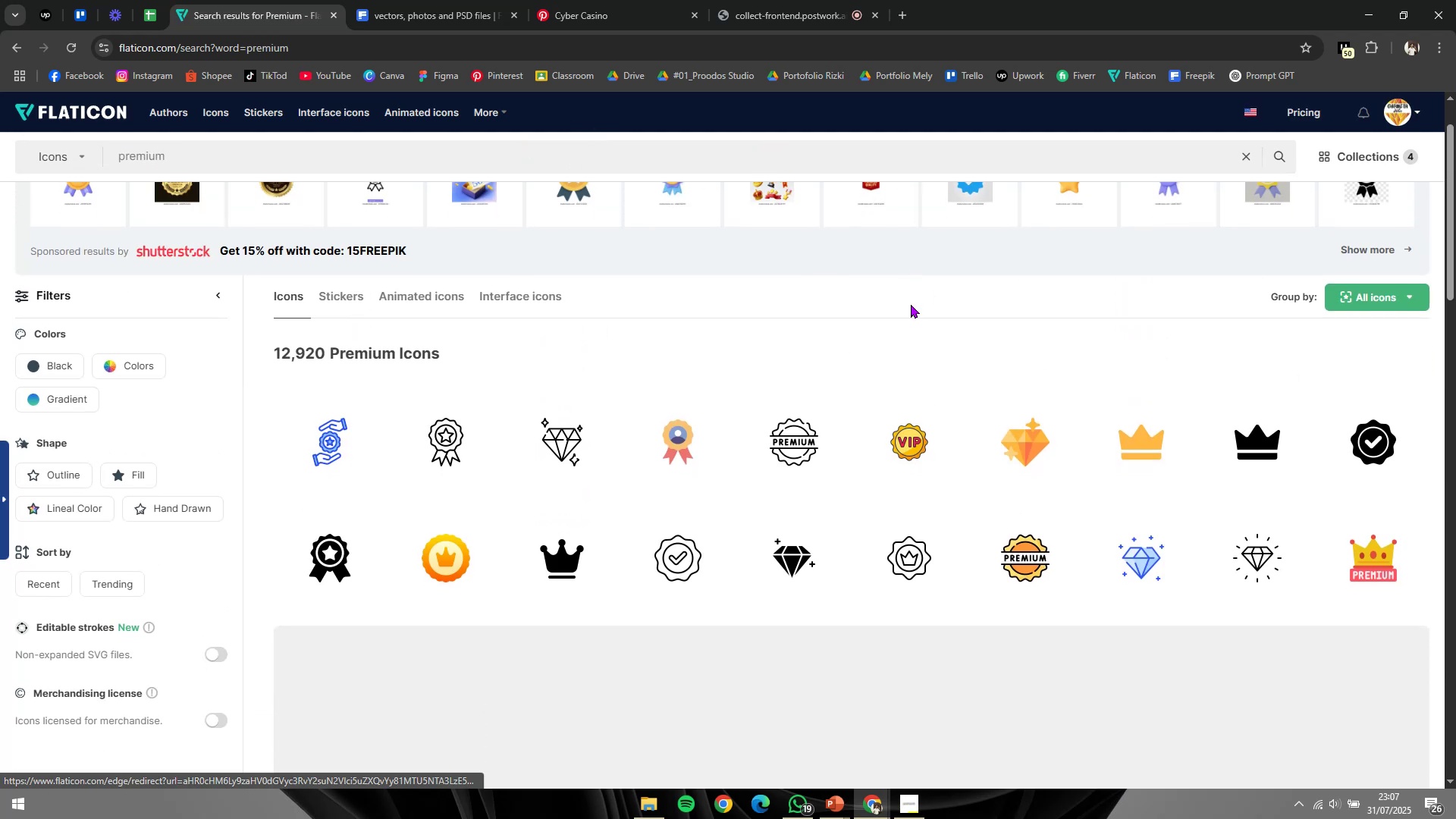 
scroll: coordinate [914, 322], scroll_direction: down, amount: 12.0
 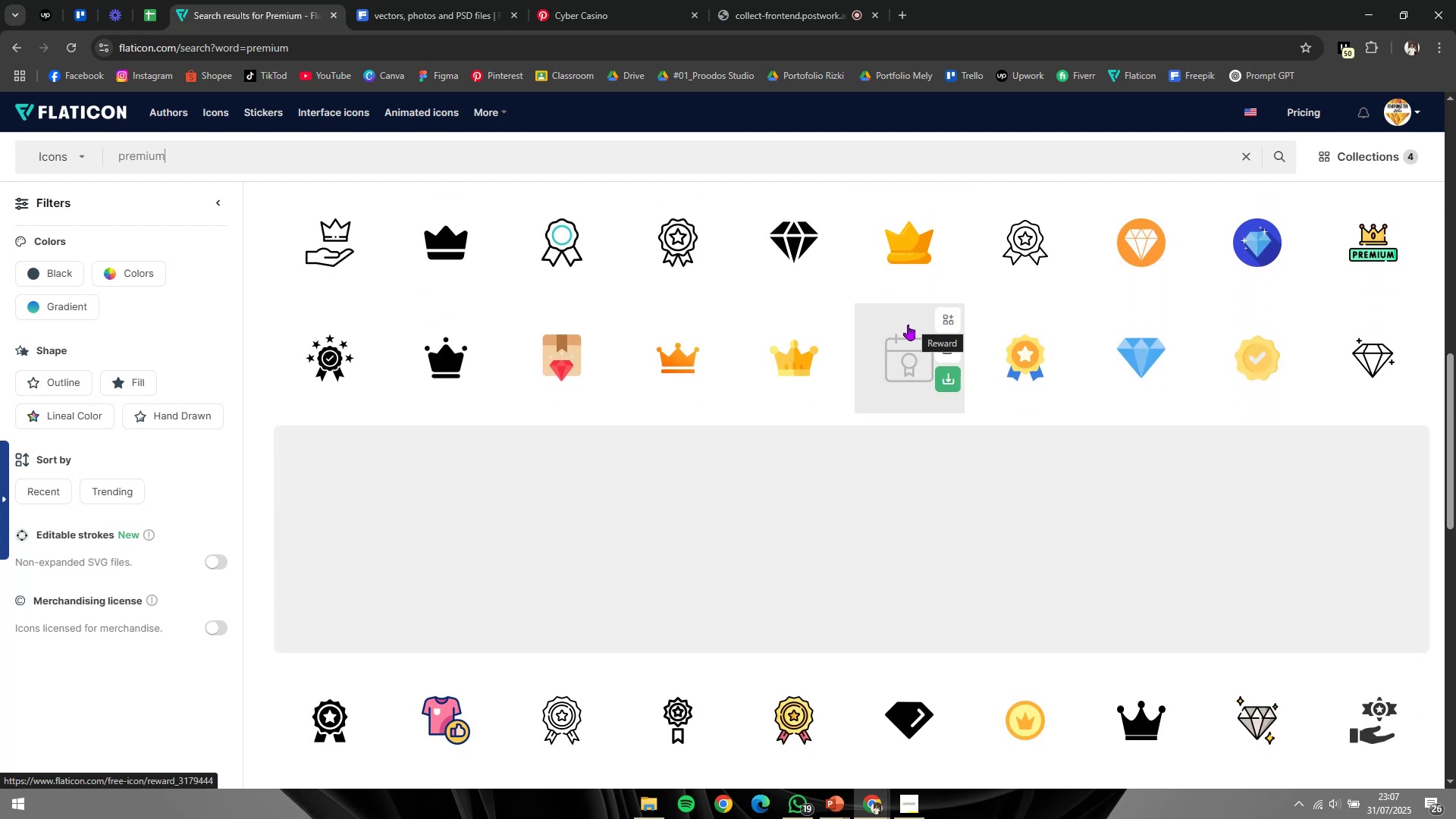 
left_click([298, 328])
 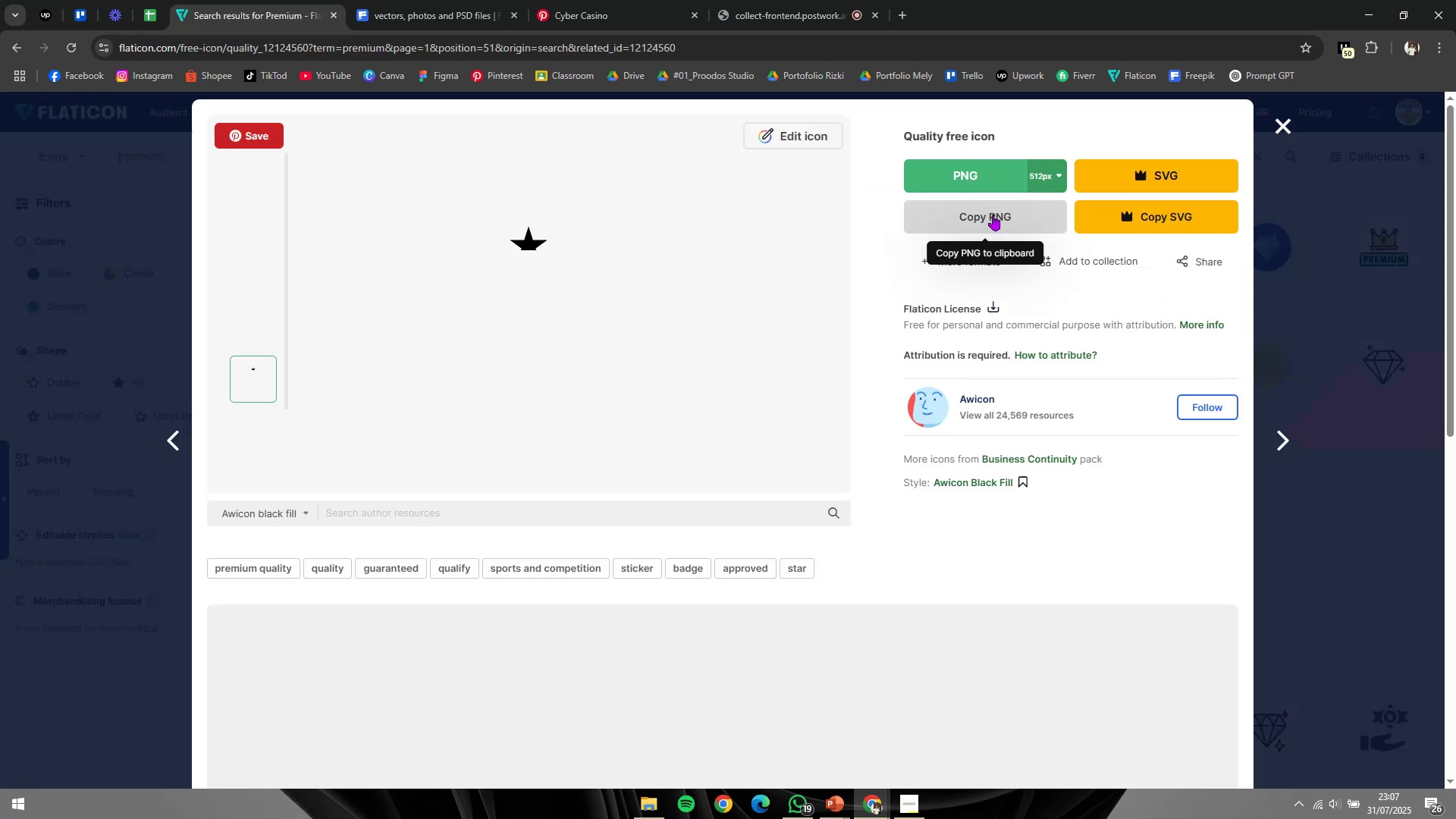 
left_click([993, 215])
 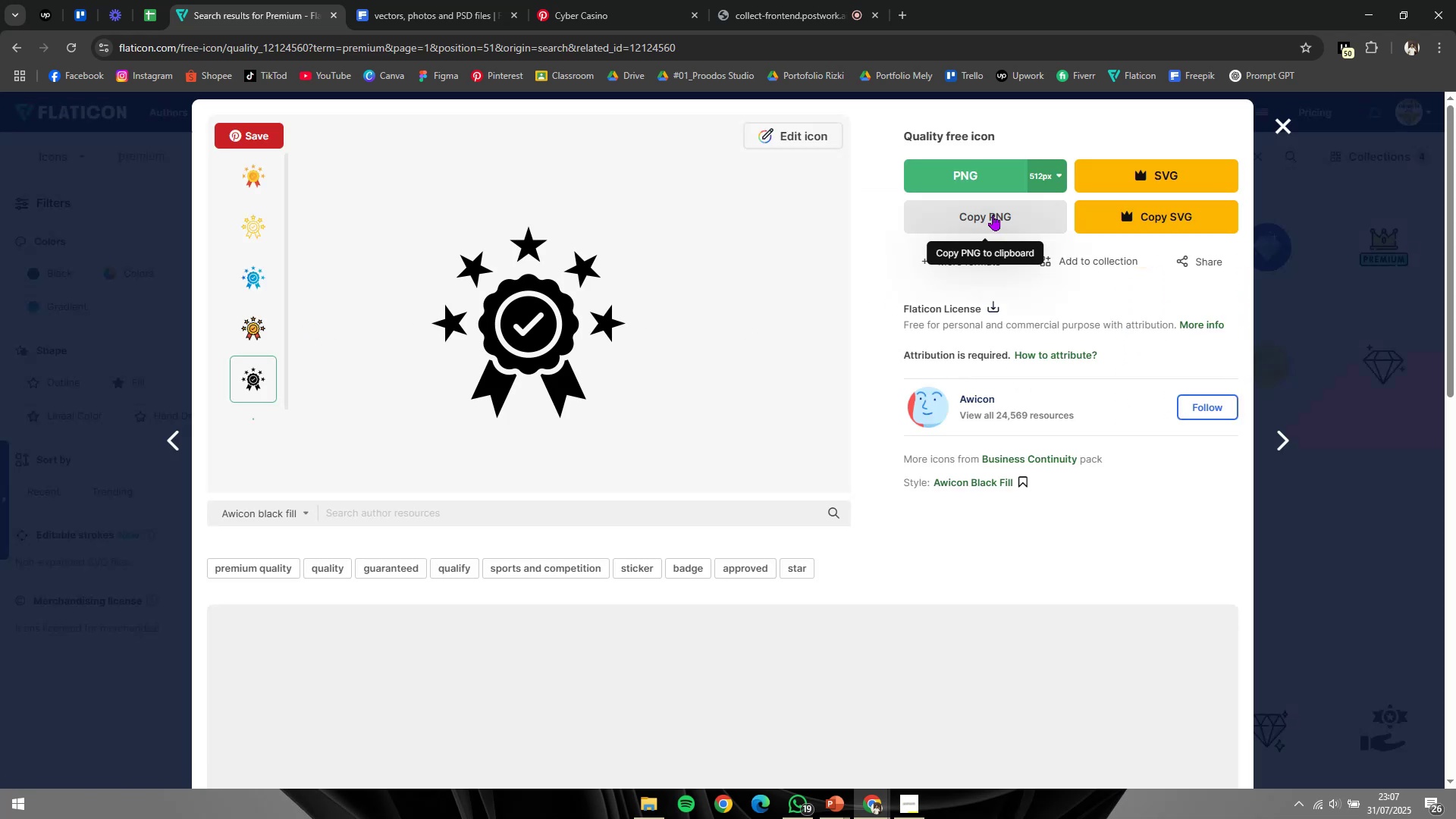 
key(Alt+AltLeft)
 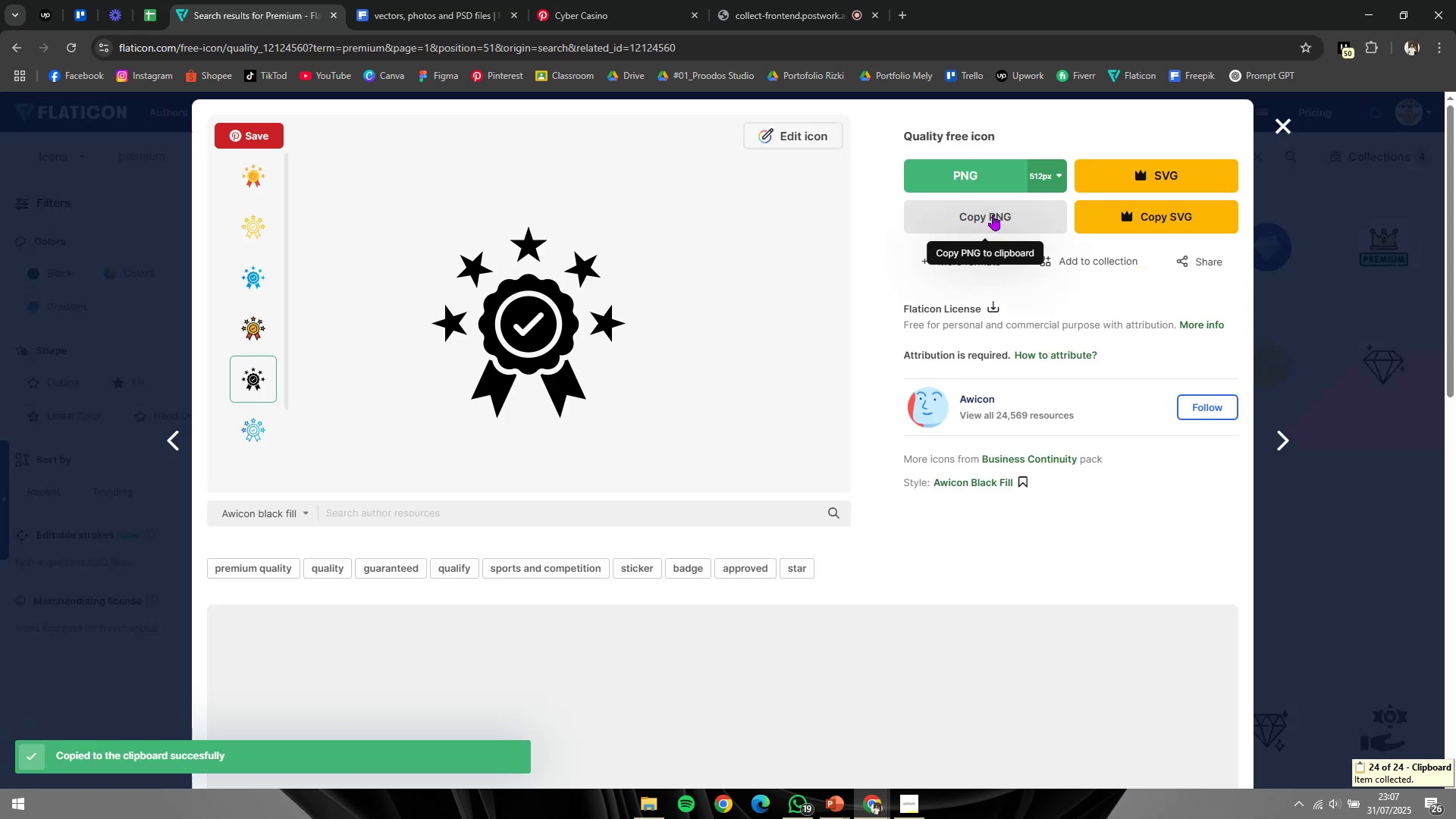 
key(Alt+Tab)
 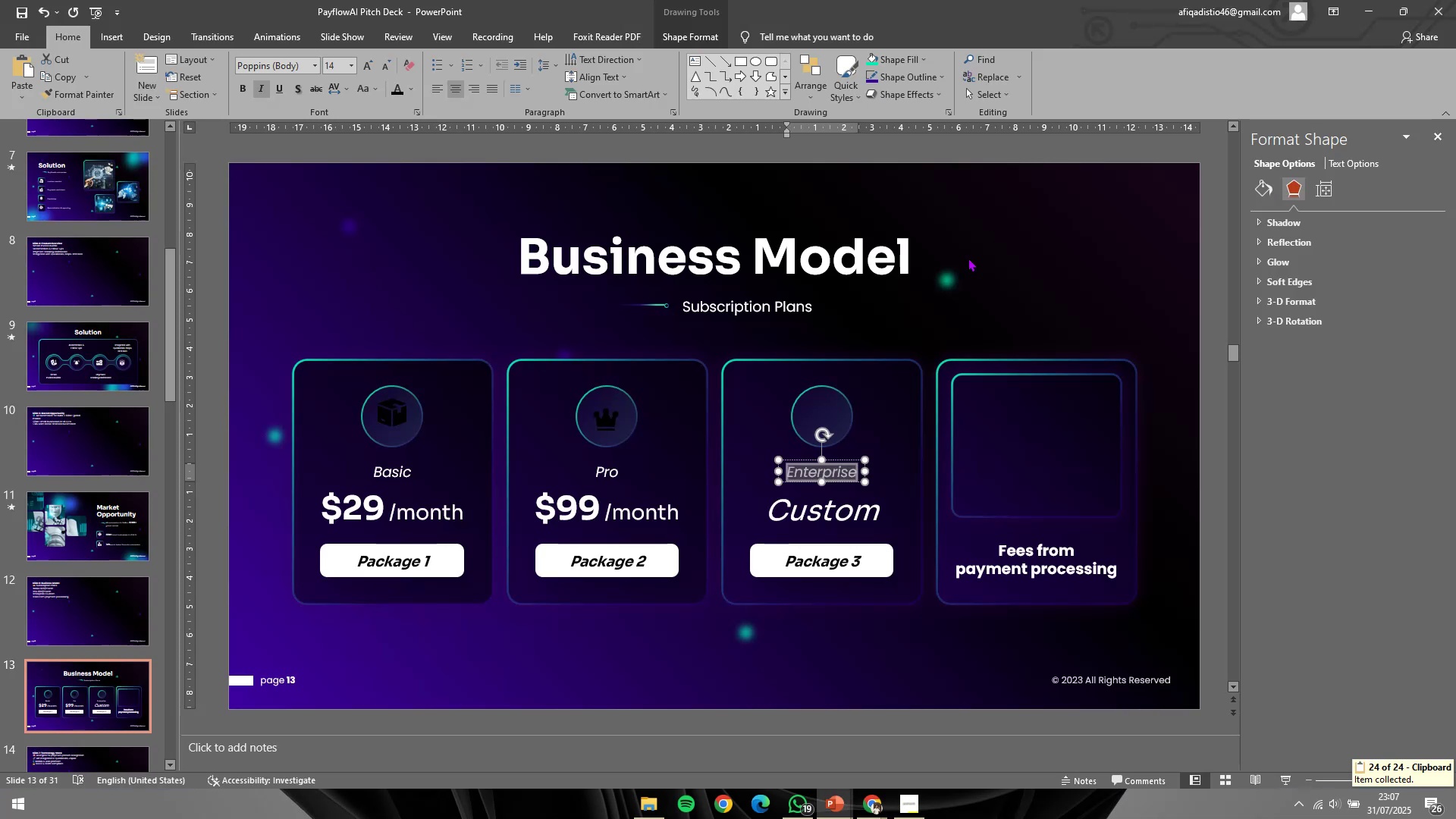 
key(Control+V)
 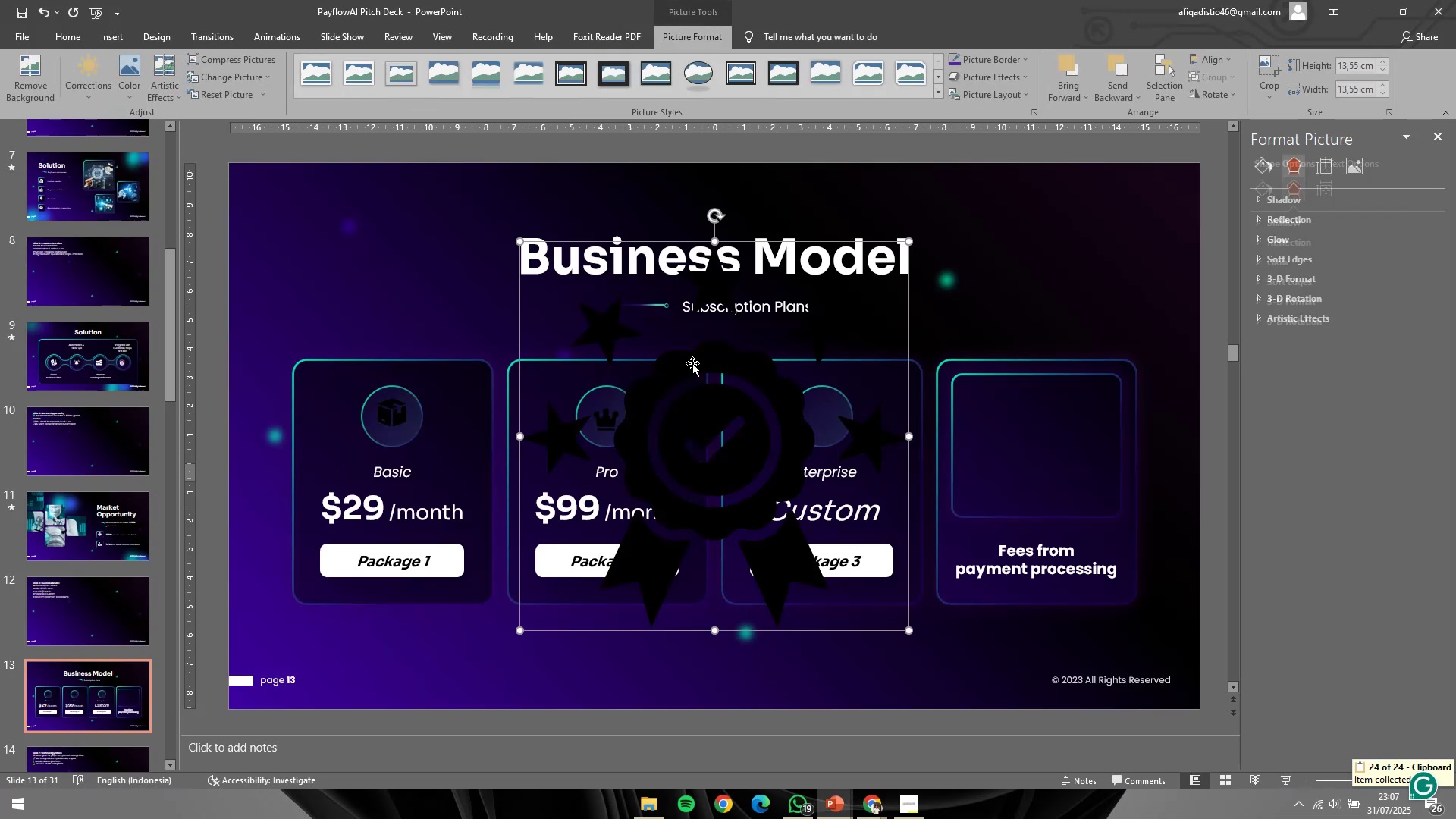 
left_click_drag(start_coordinate=[692, 362], to_coordinate=[970, 519])
 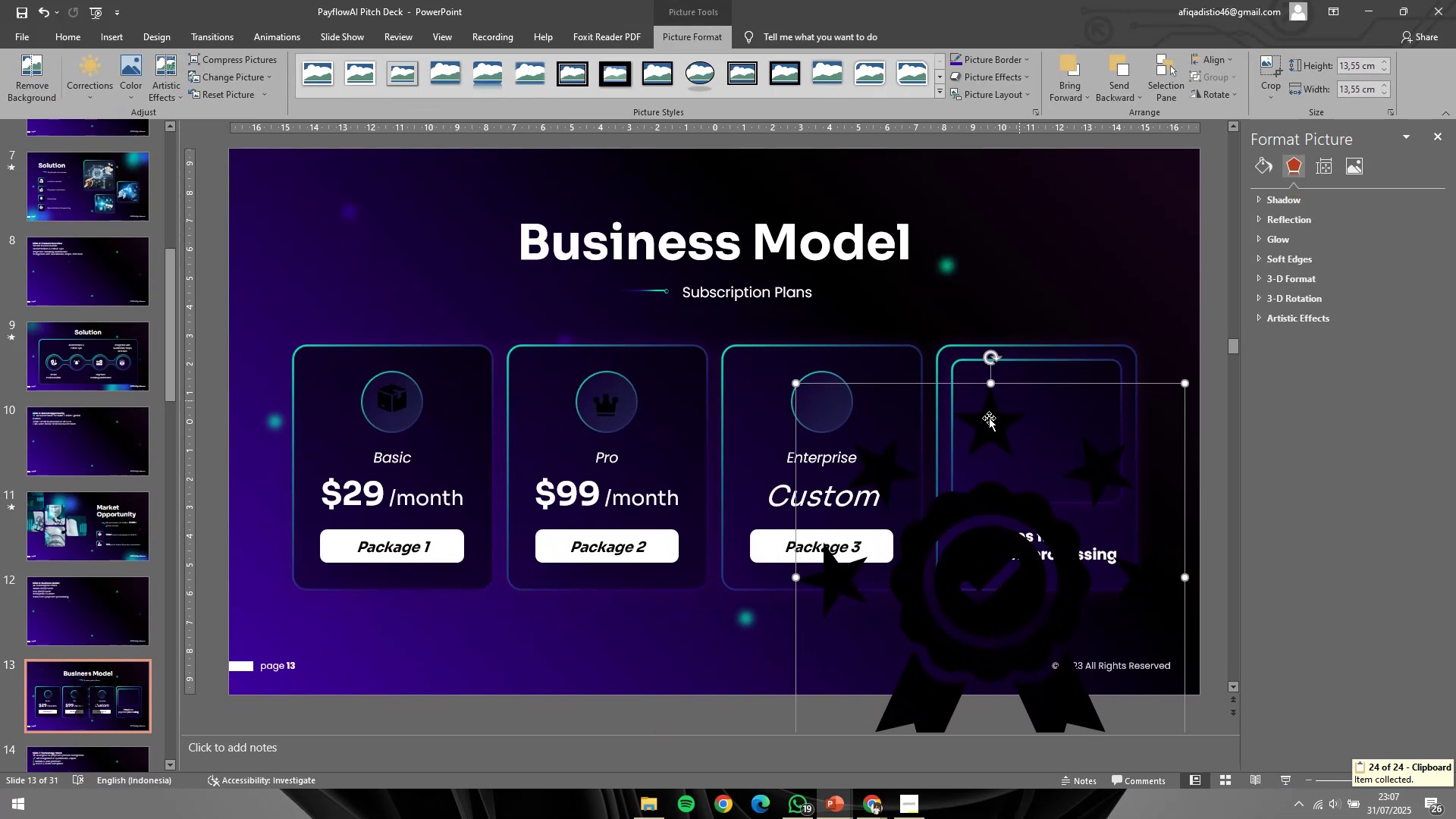 
left_click_drag(start_coordinate=[959, 456], to_coordinate=[966, 459])
 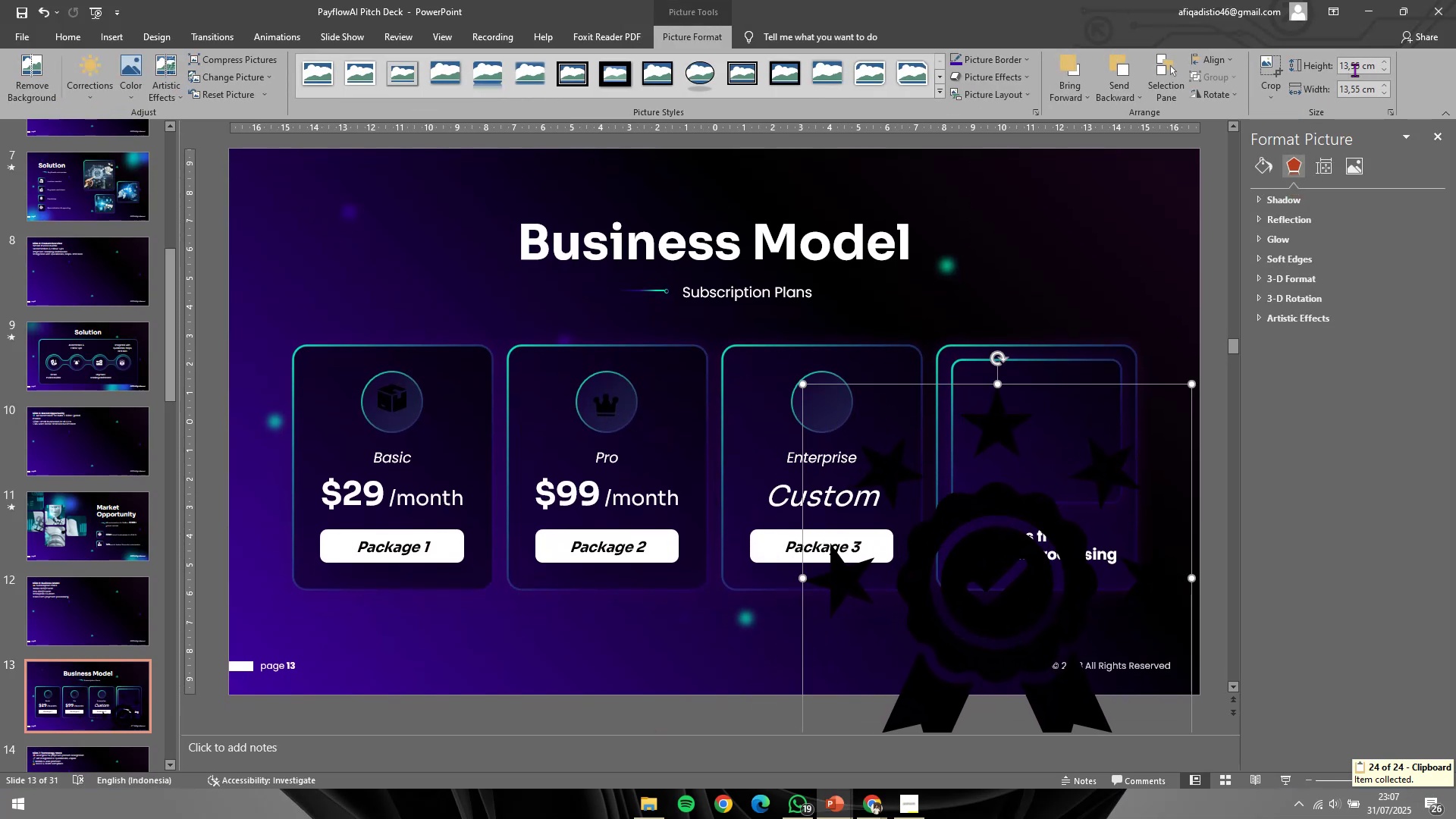 
key(1)
 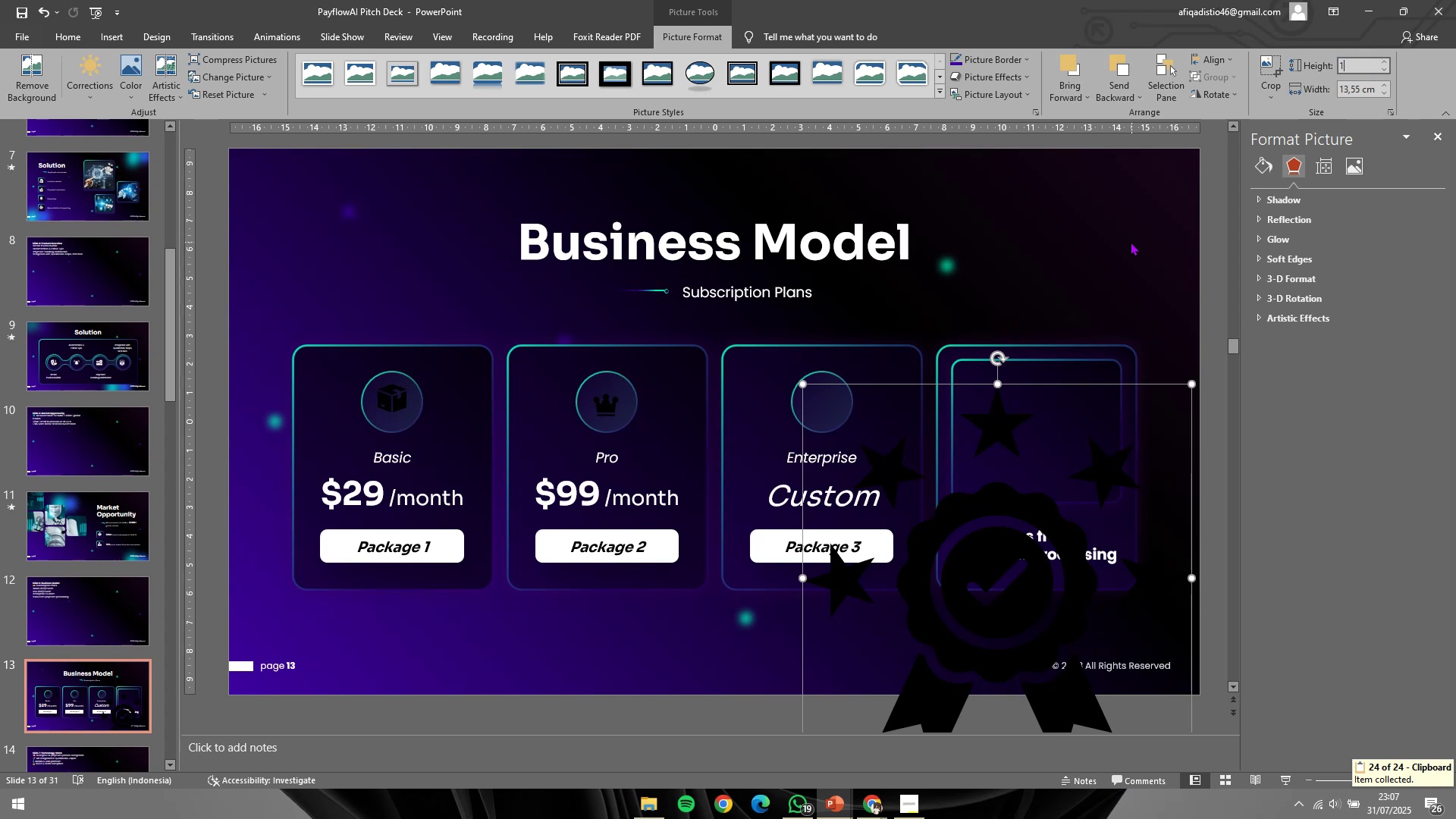 
double_click([1131, 242])
 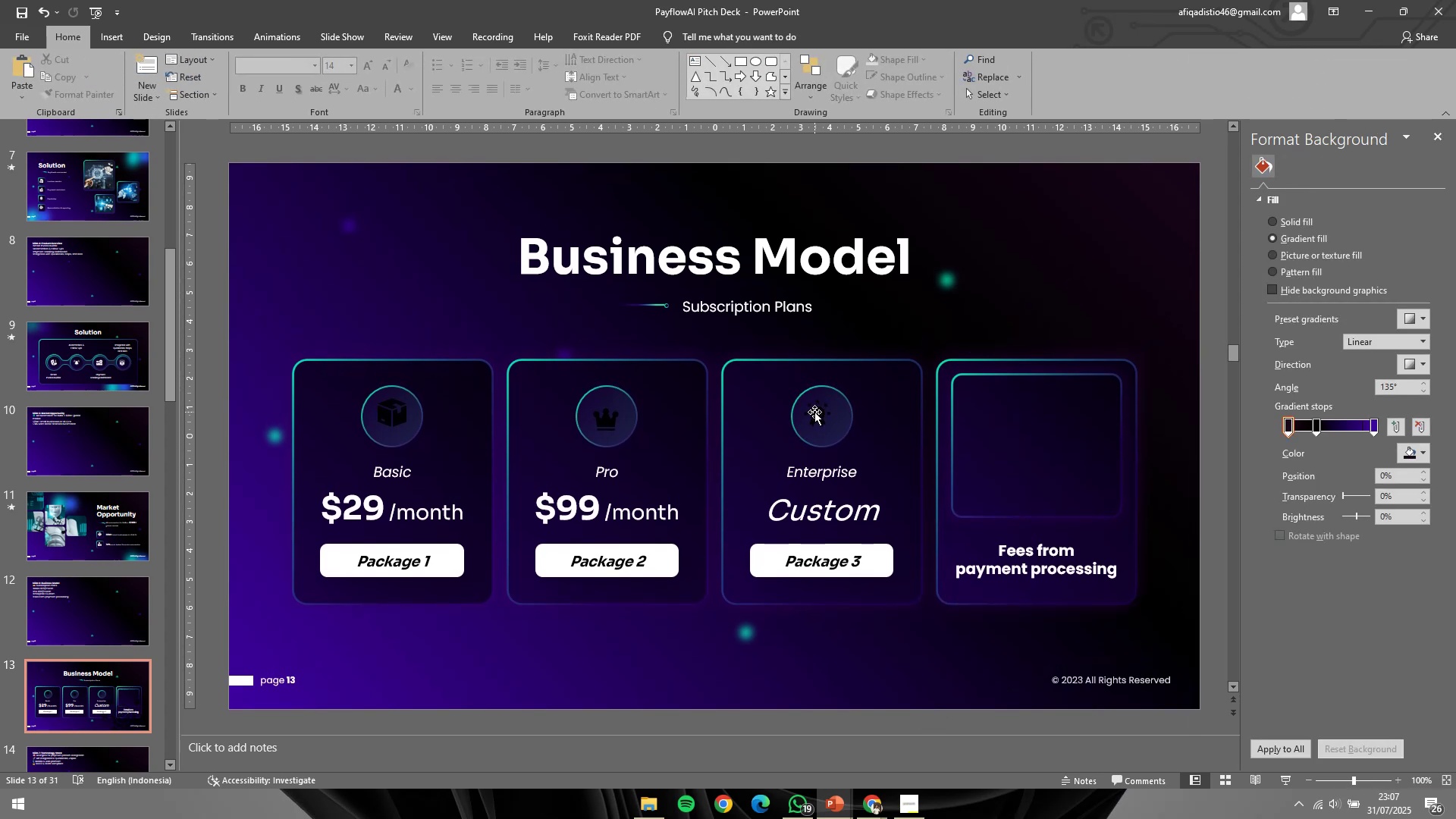 
double_click([814, 412])
 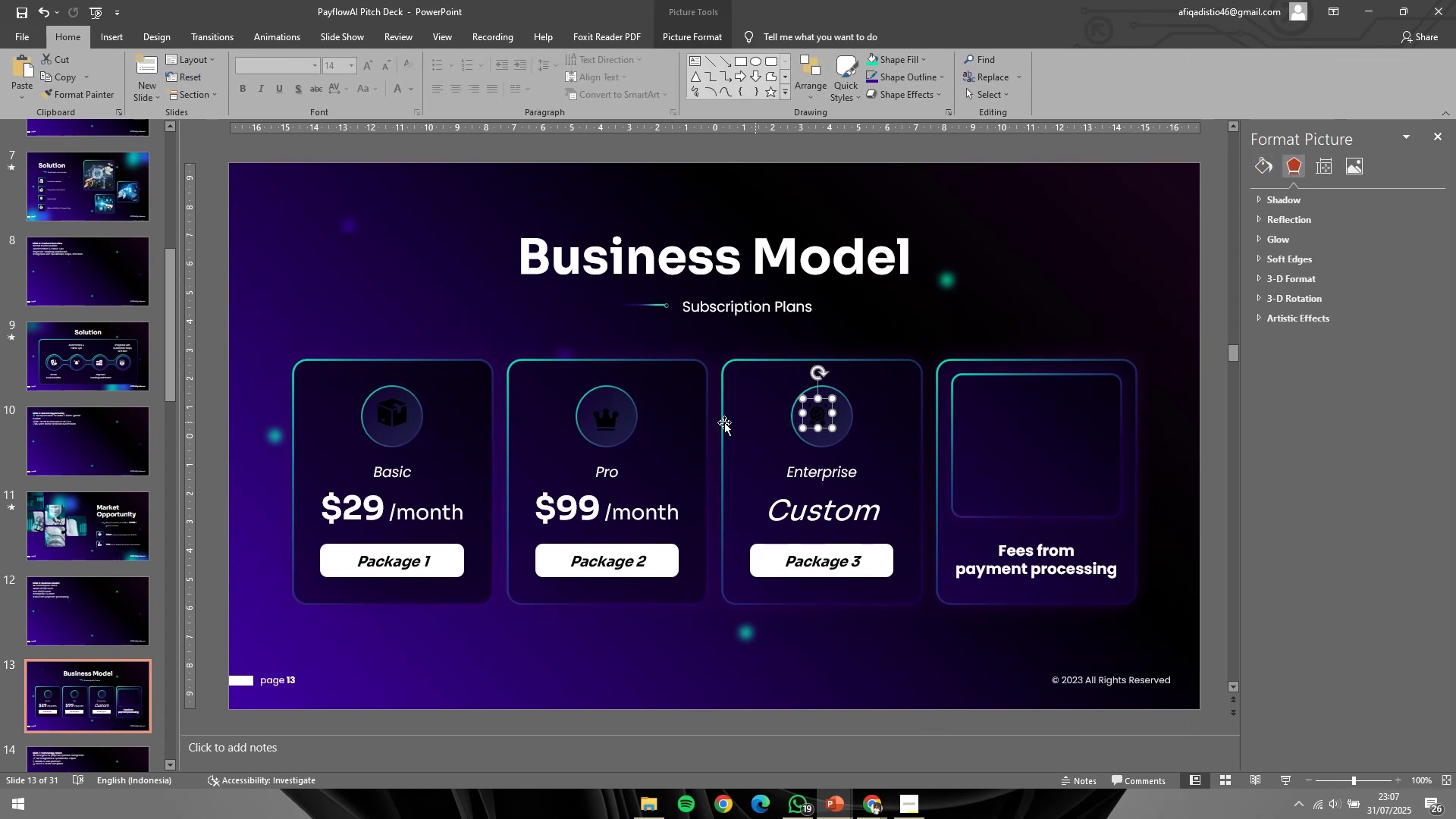 
hold_key(key=ShiftLeft, duration=1.5)
left_click([599, 420])
 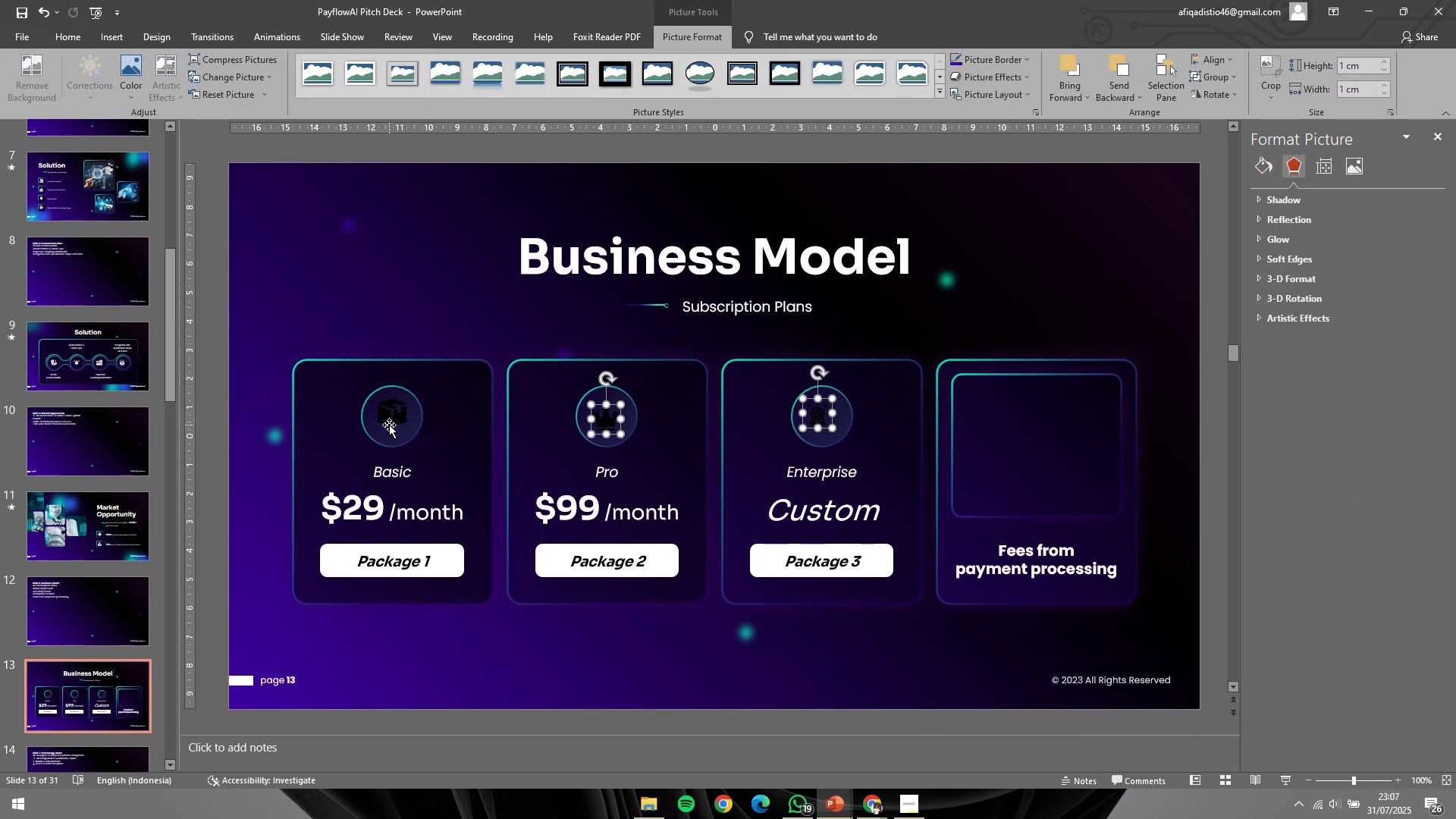 
left_click([389, 425])
 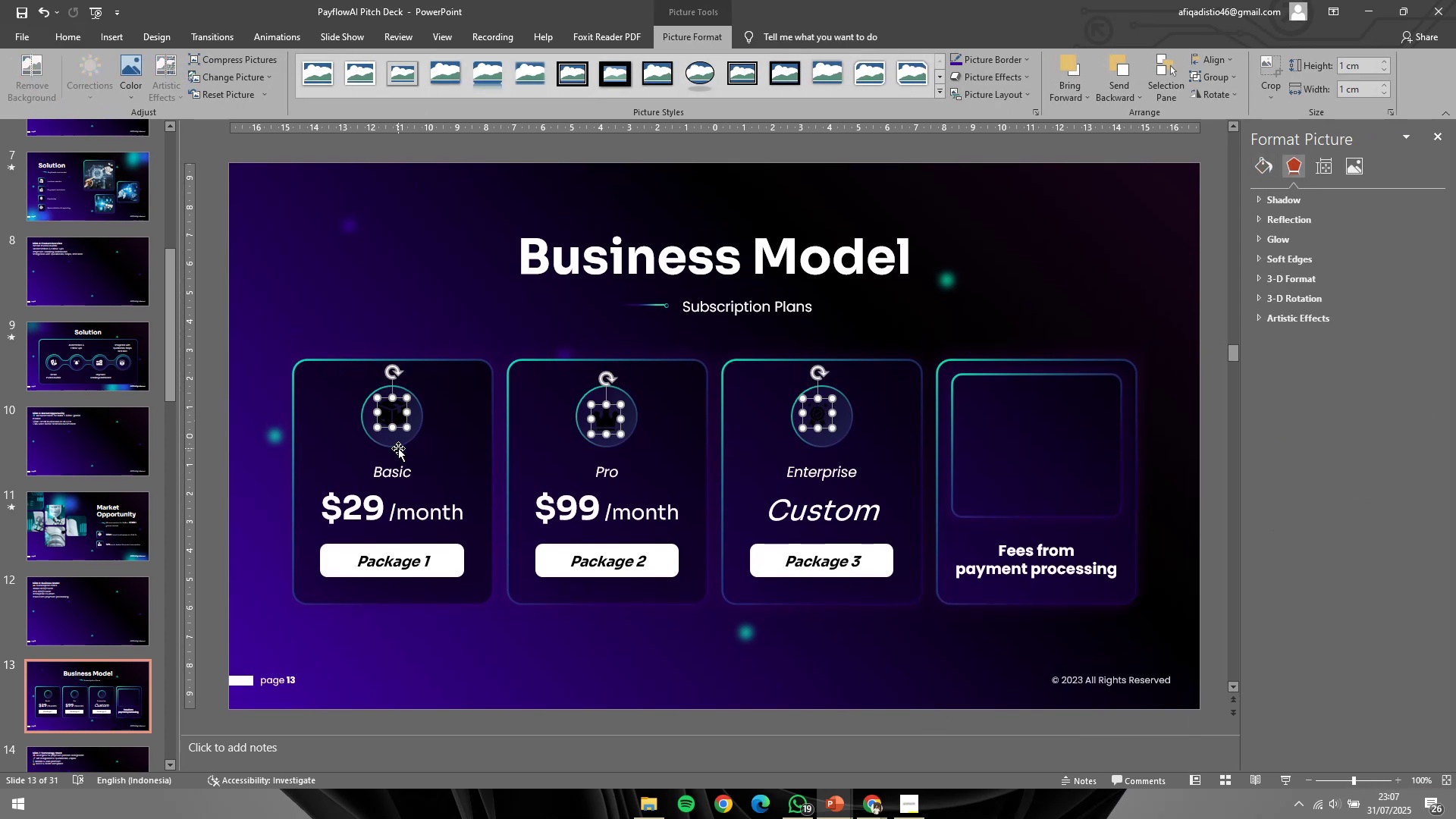 
double_click([398, 448])
 